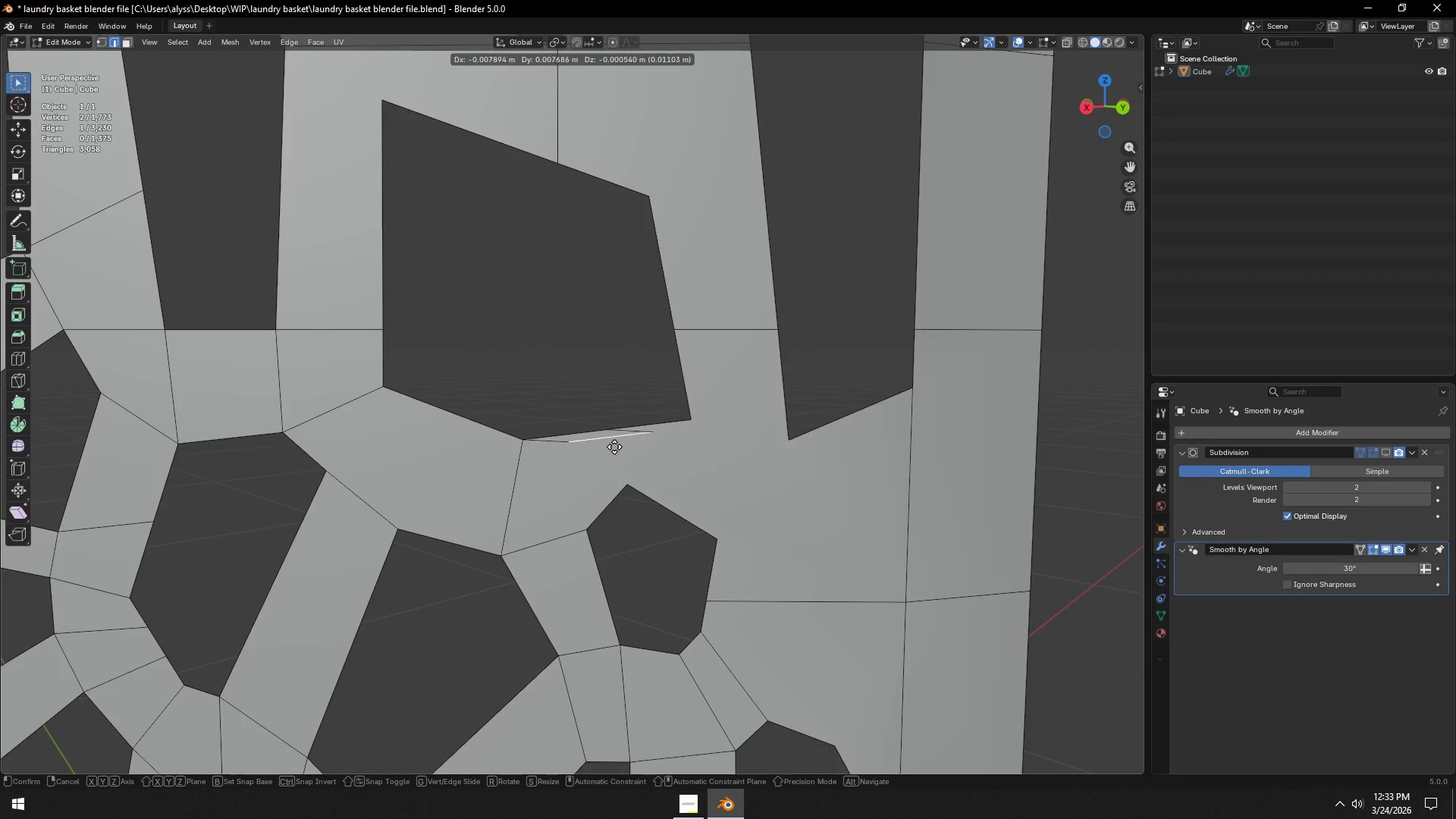 
right_click([610, 443])
 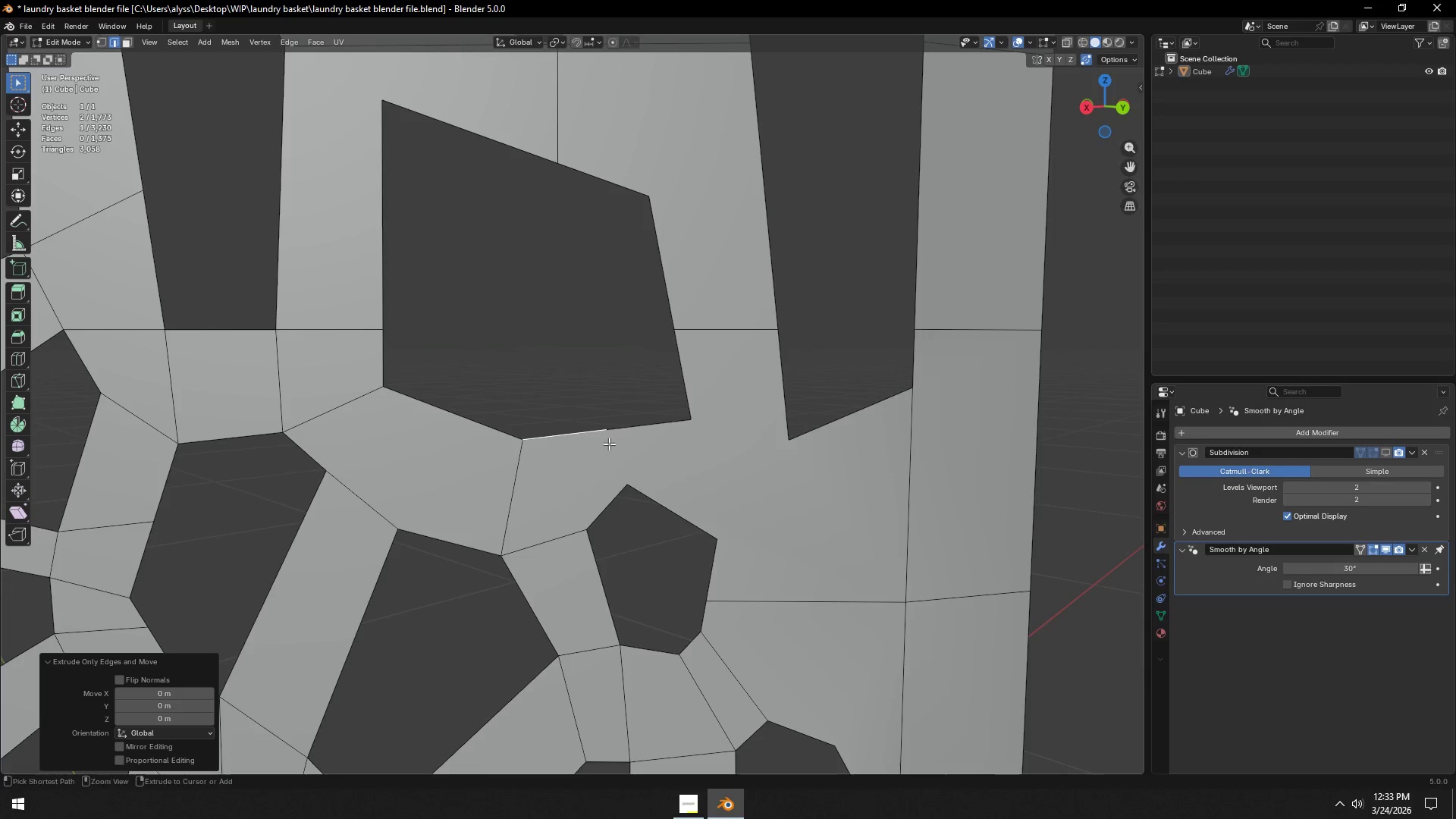 
key(Control+Z)
 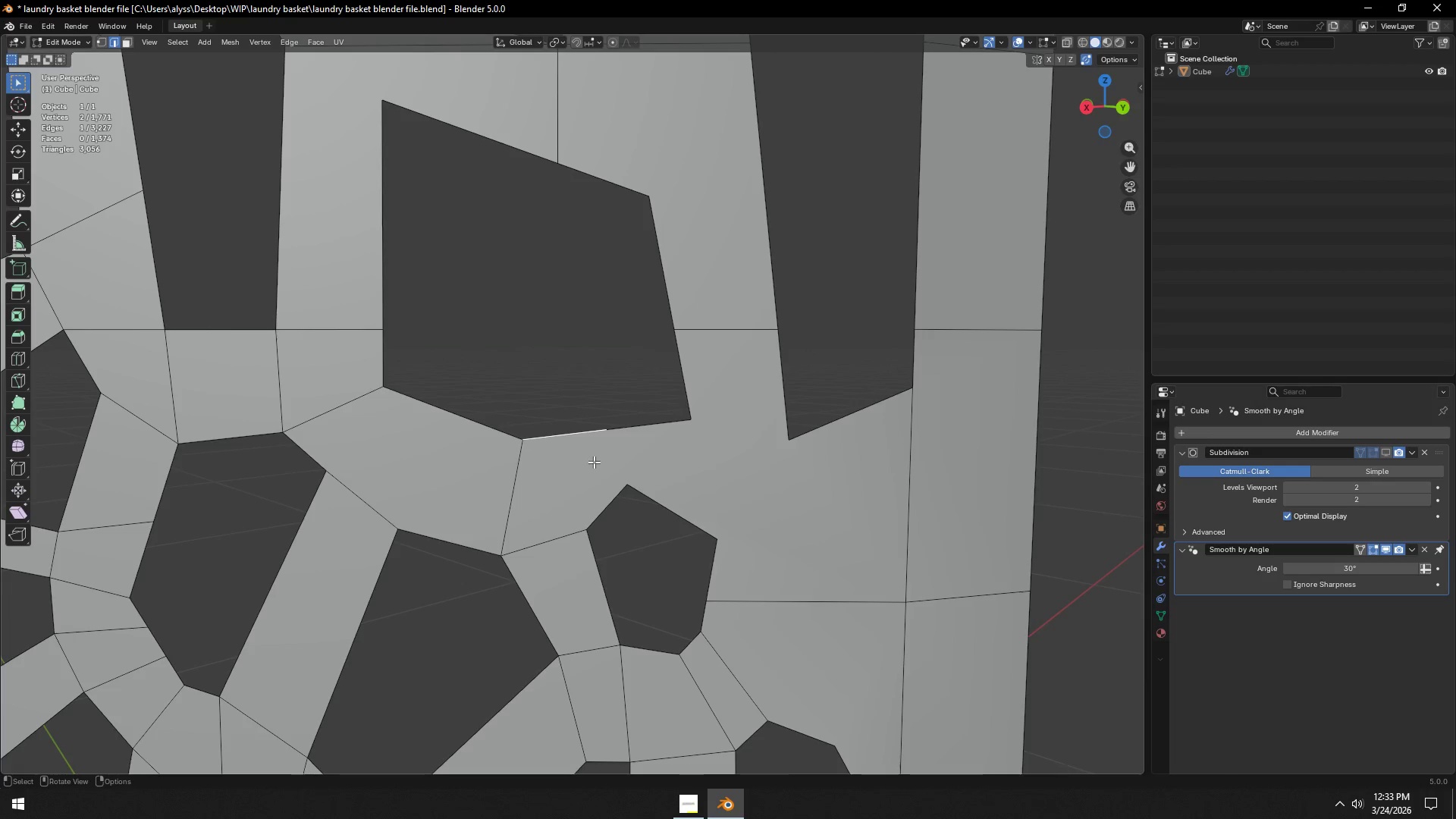 
key(G)
 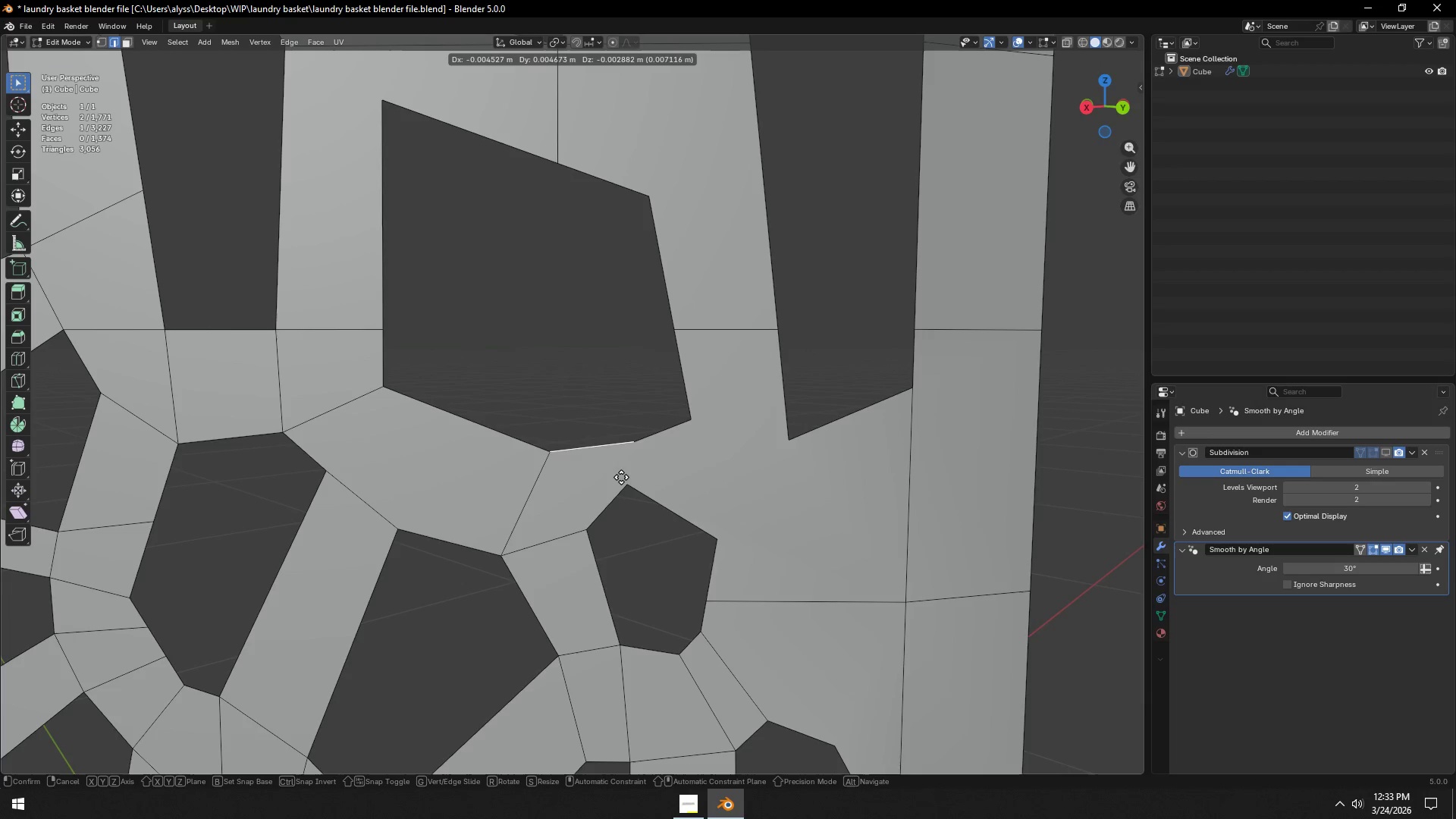 
right_click([614, 471])
 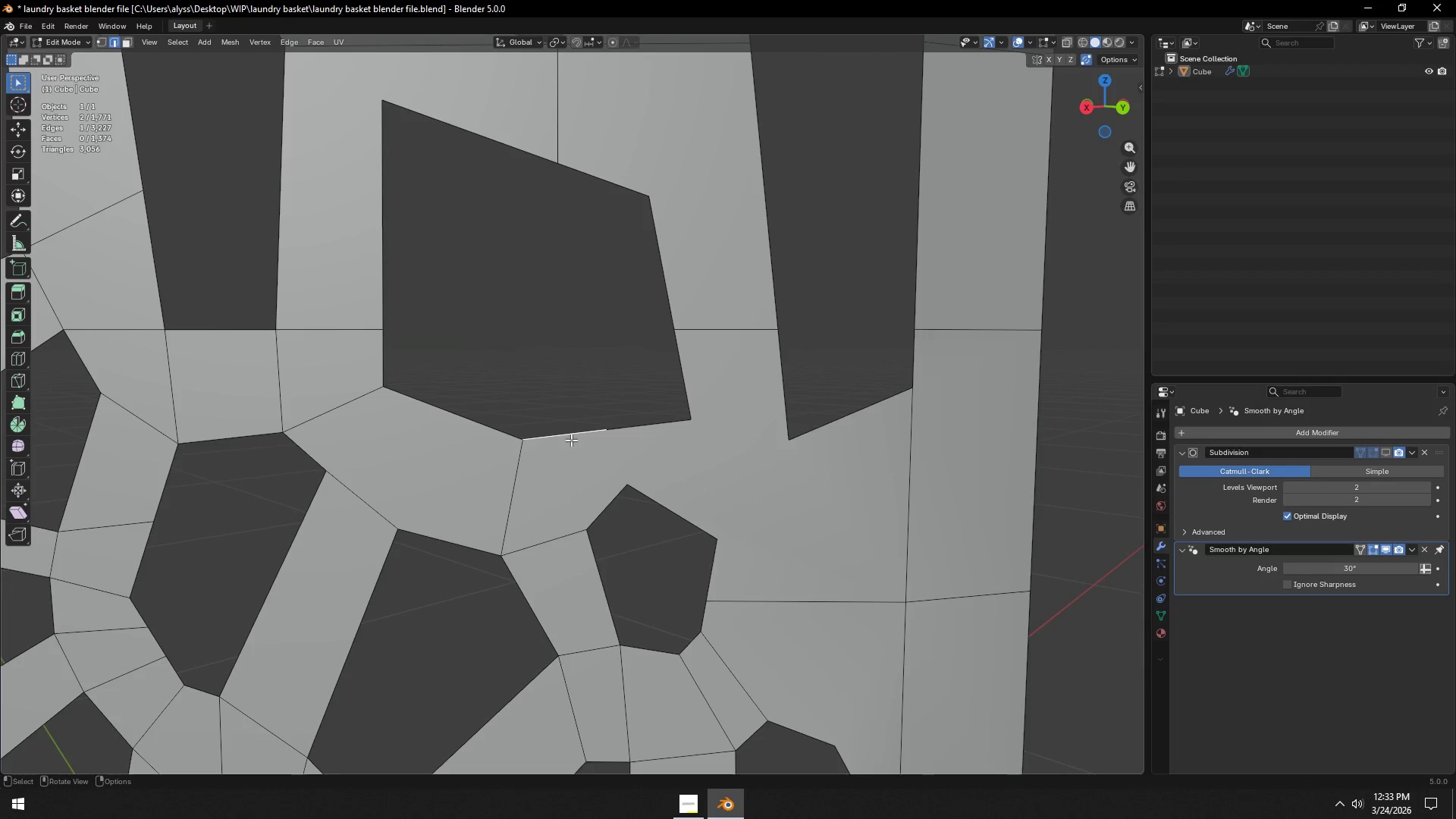 
right_click([571, 438])
 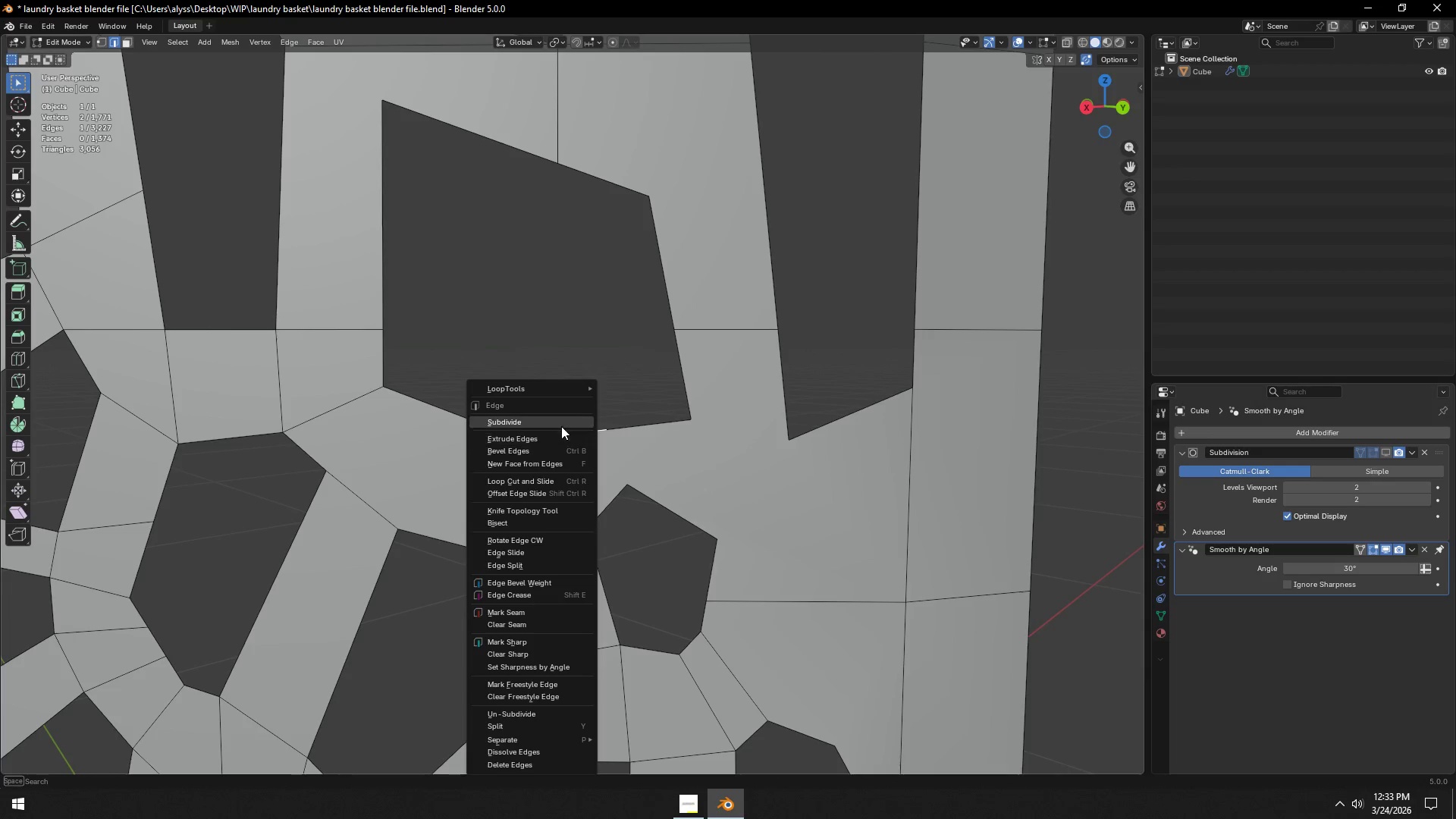 
left_click([560, 421])
 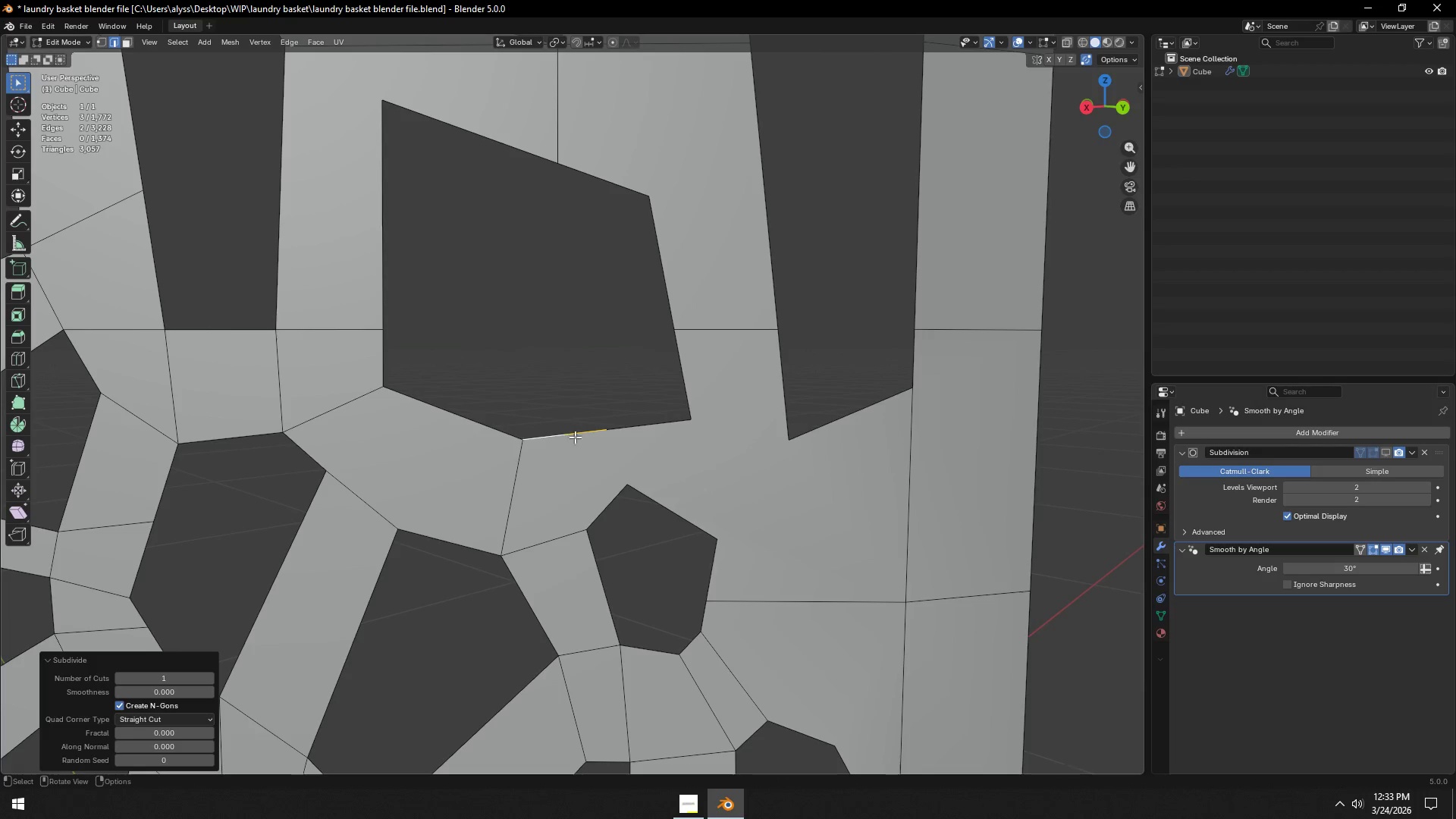 
key(1)
 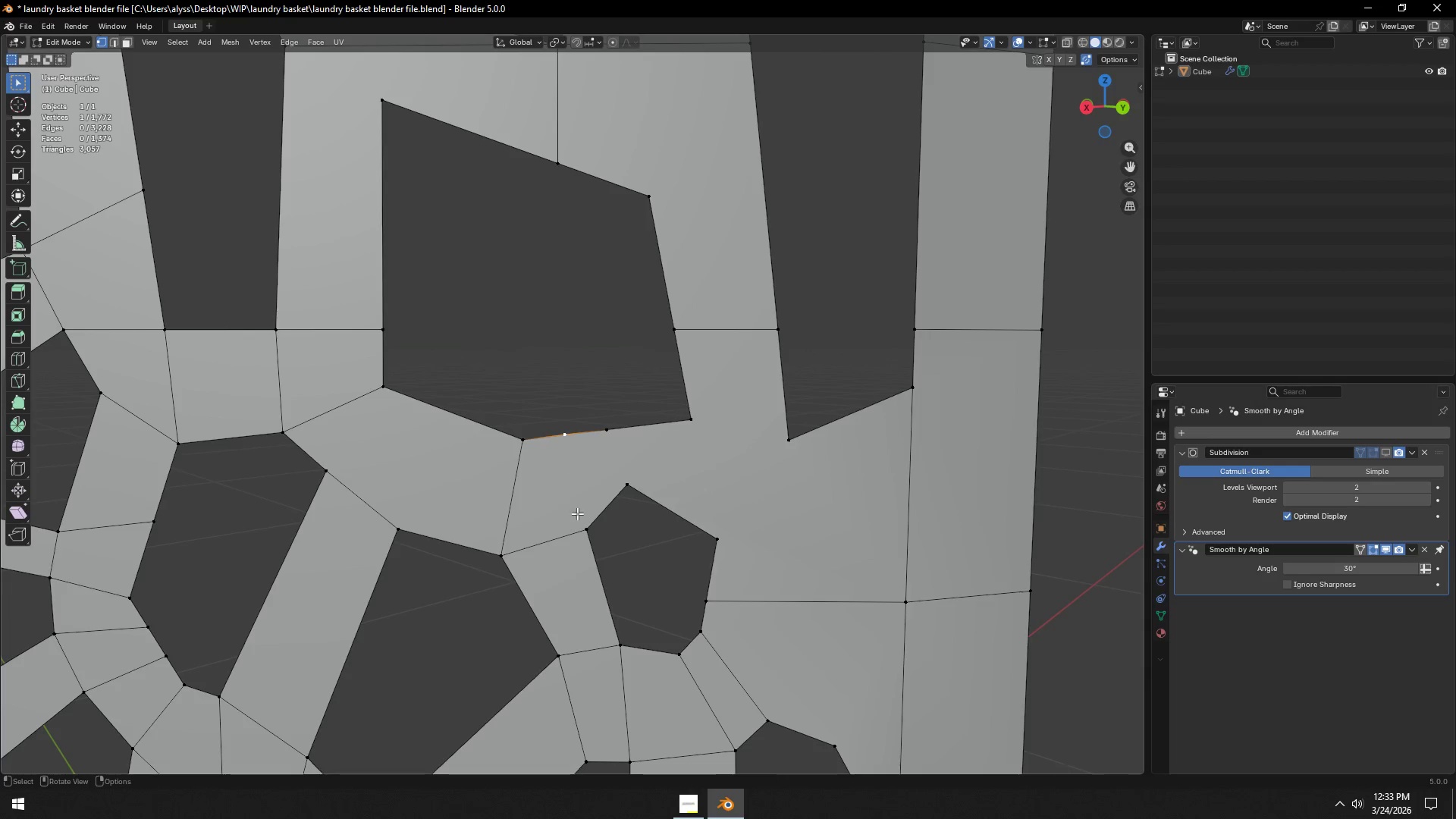 
hold_key(key=ShiftLeft, duration=0.45)
left_click([577, 525])
 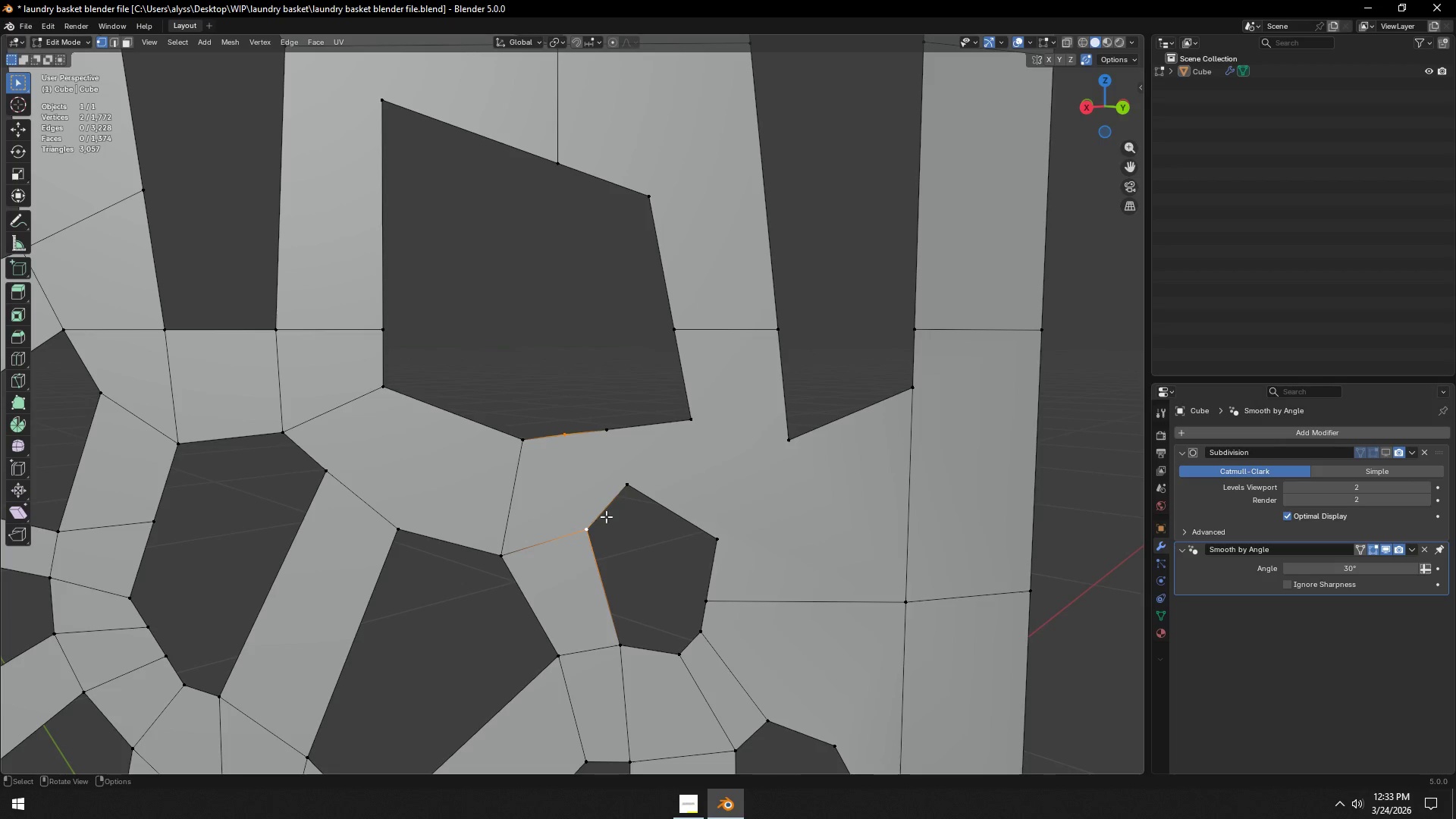 
key(J)
 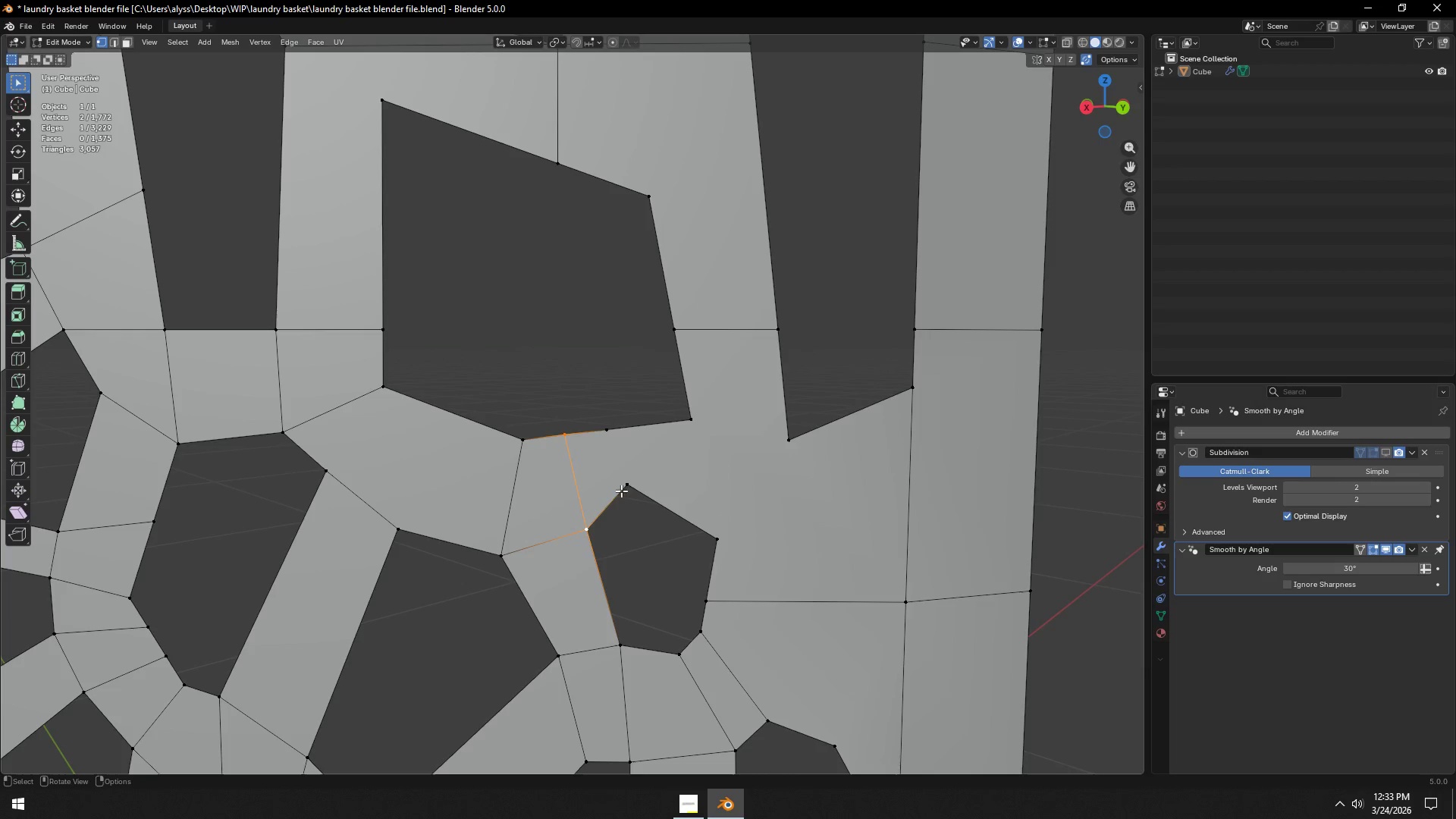 
left_click([623, 485])
 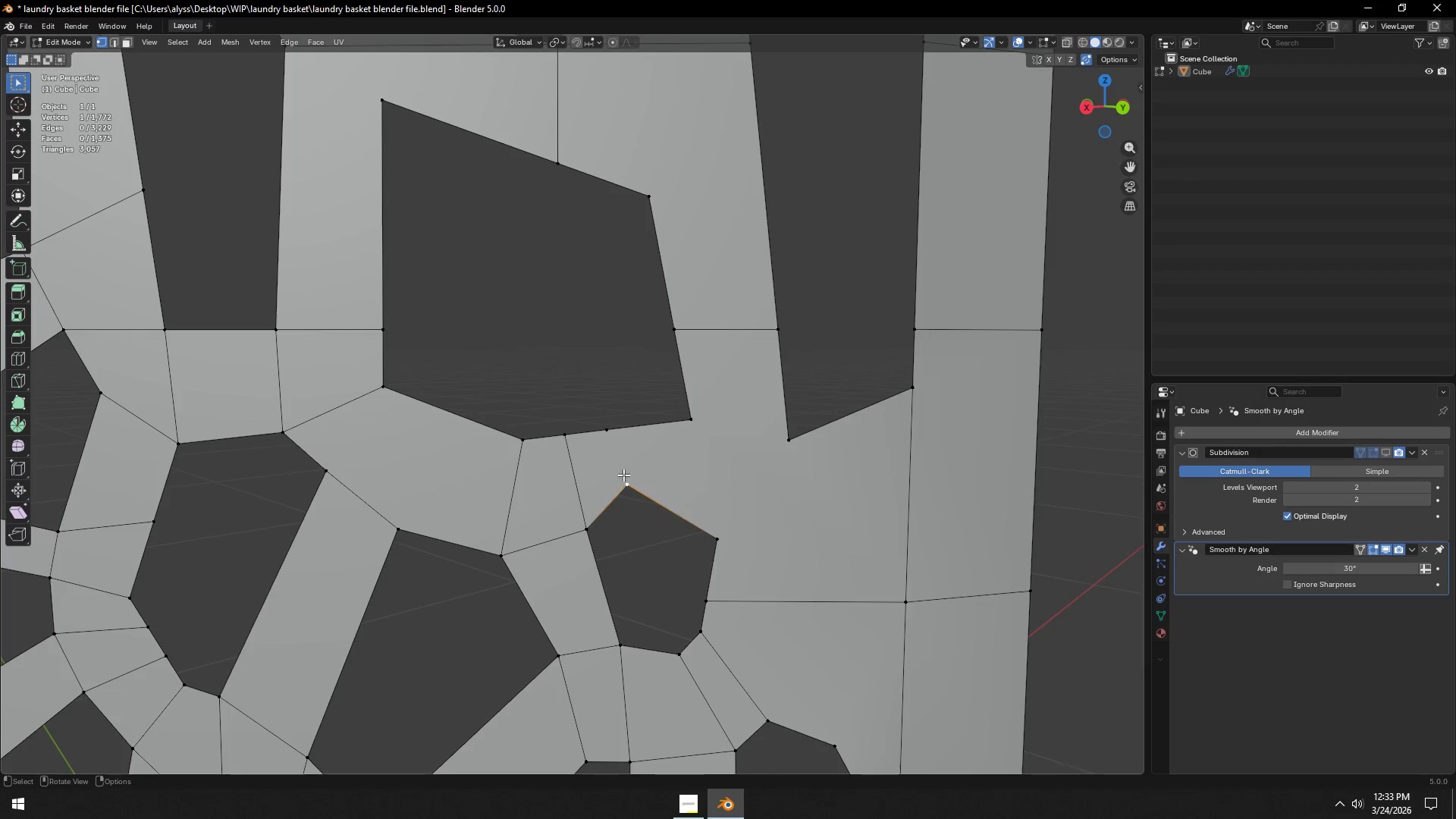 
hold_key(key=ShiftLeft, duration=0.34)
double_click([616, 435])
 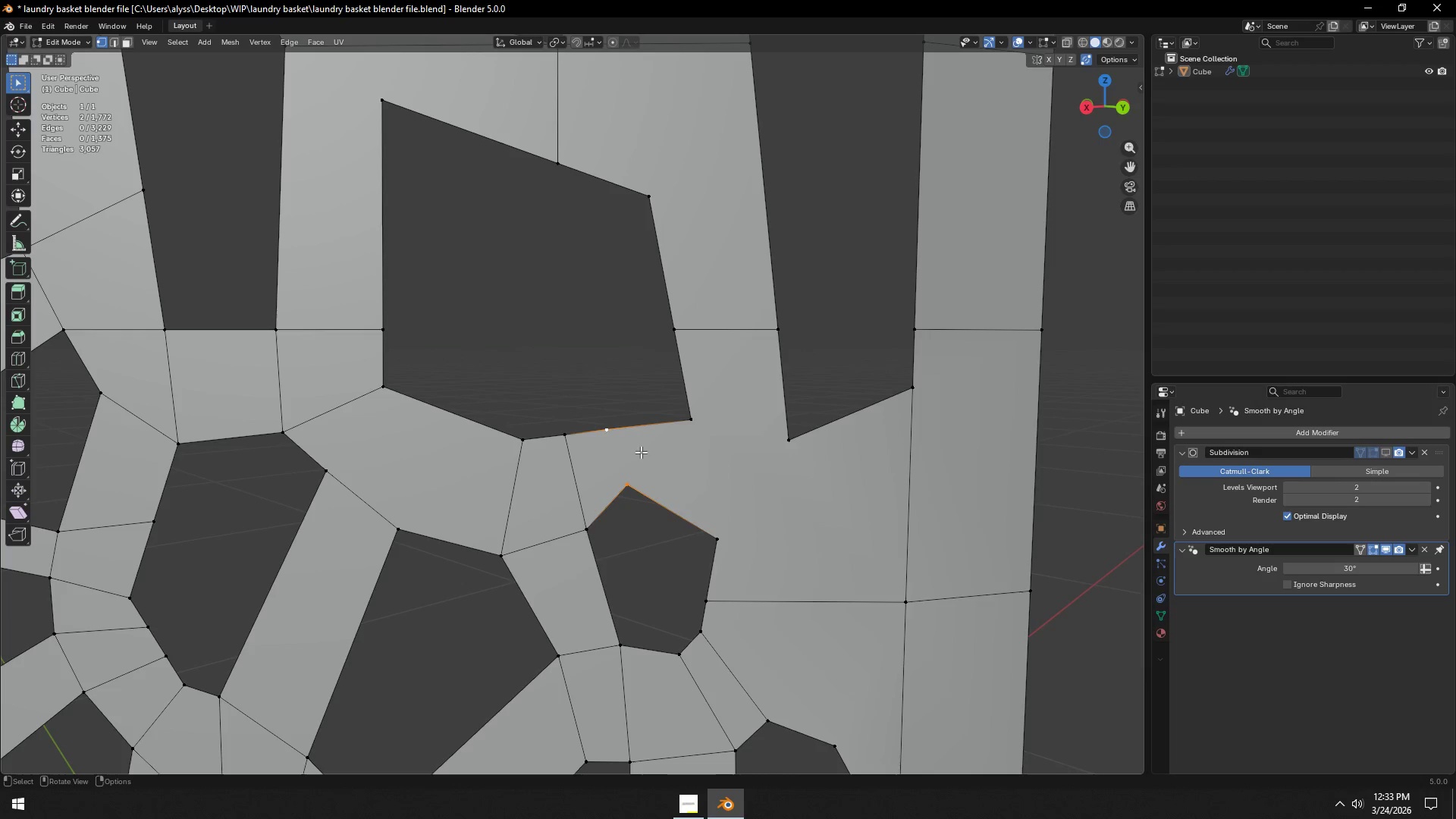 
key(J)
 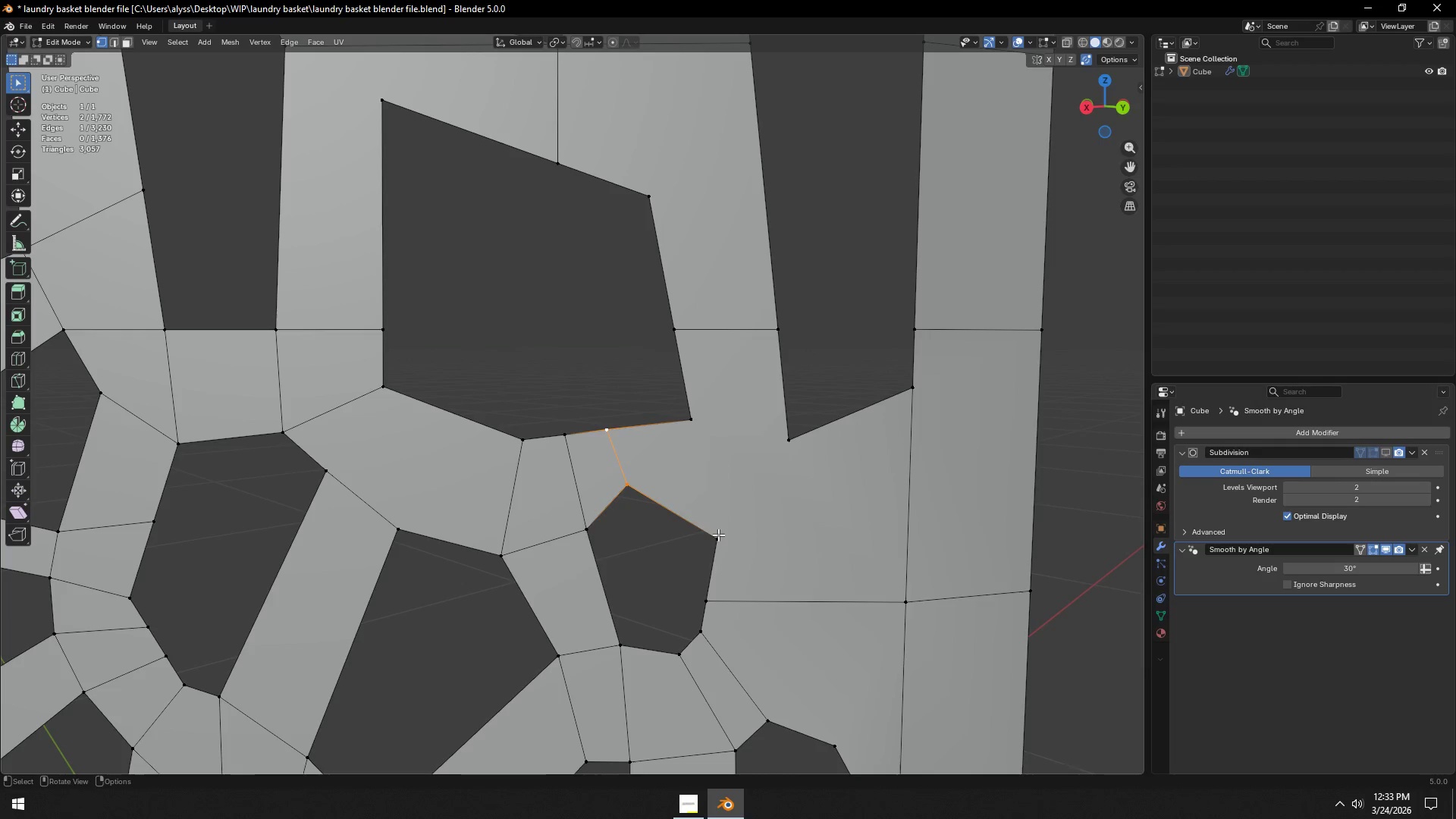 
hold_key(key=ShiftLeft, duration=0.48)
left_click([696, 421])
 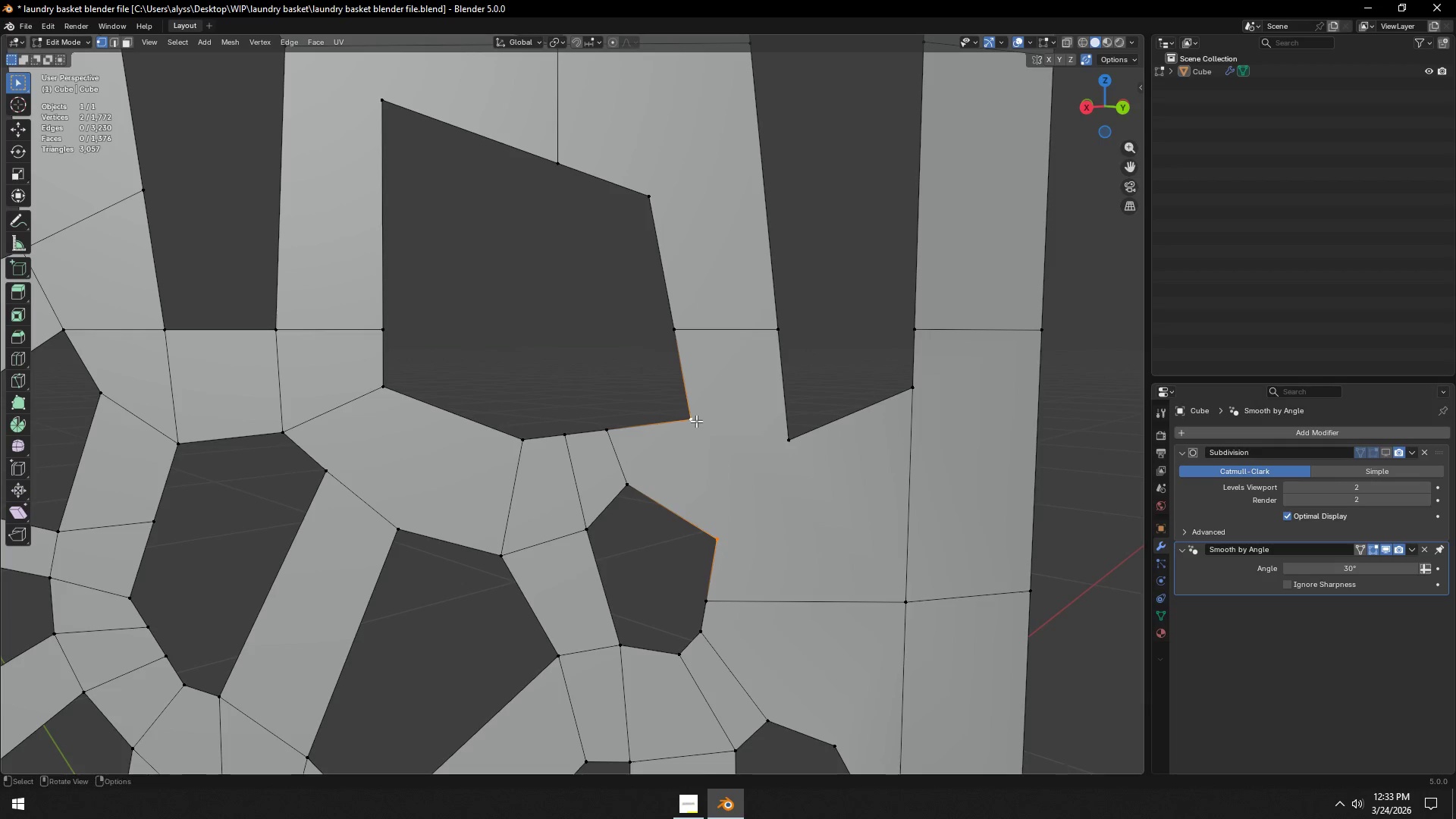 
key(J)
 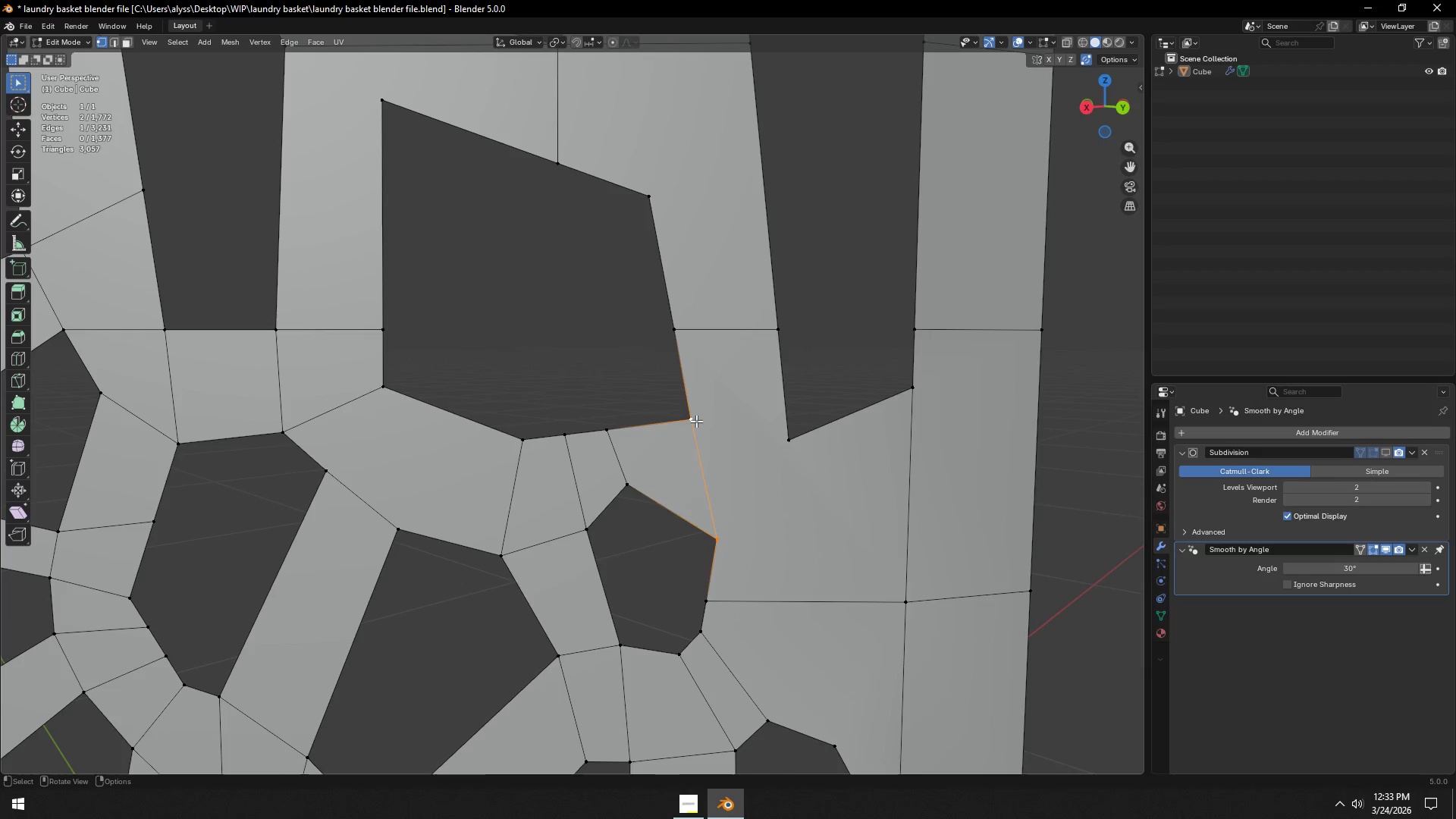 
left_click([696, 421])
 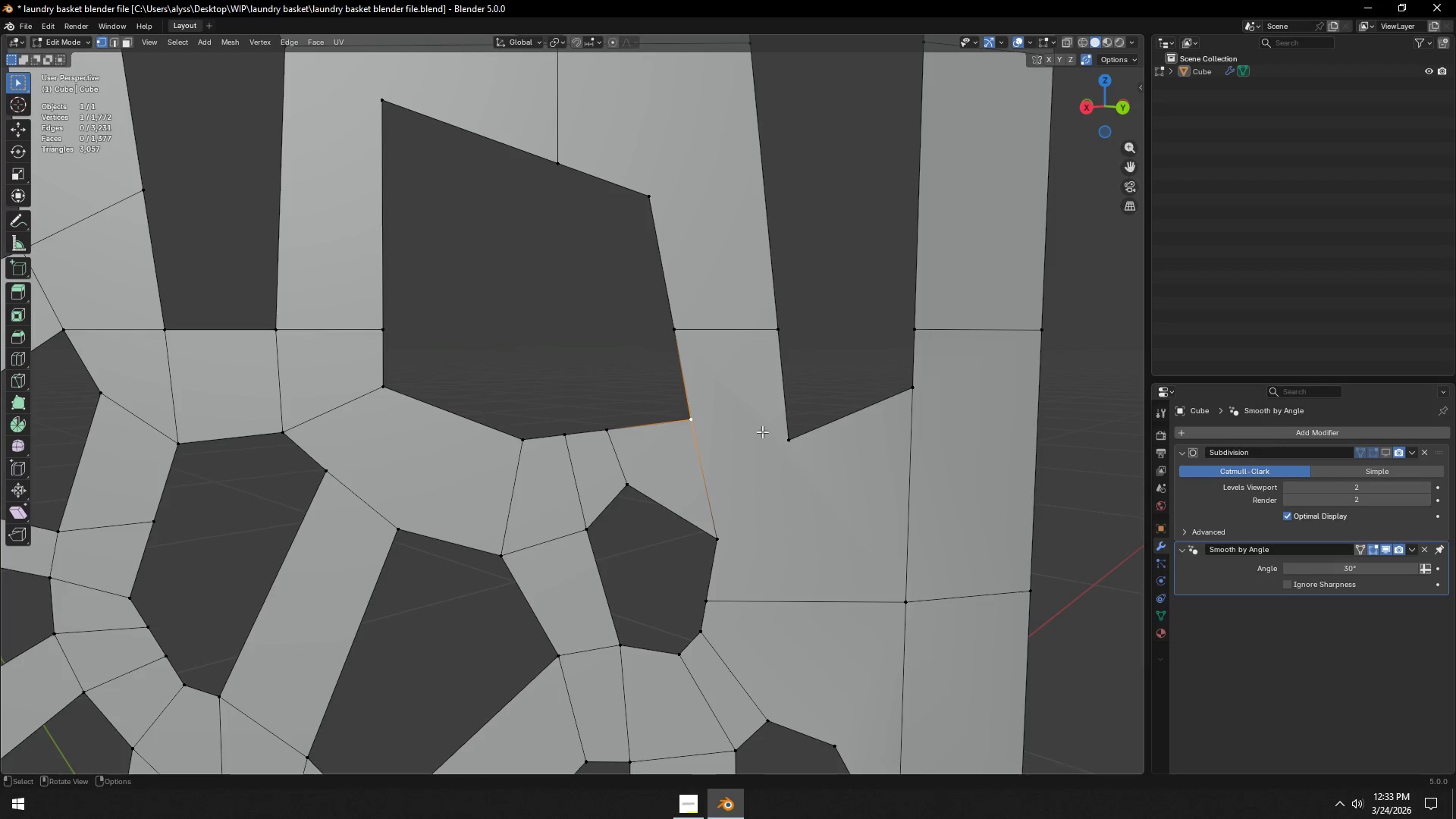 
hold_key(key=ShiftLeft, duration=0.67)
left_click([797, 438])
 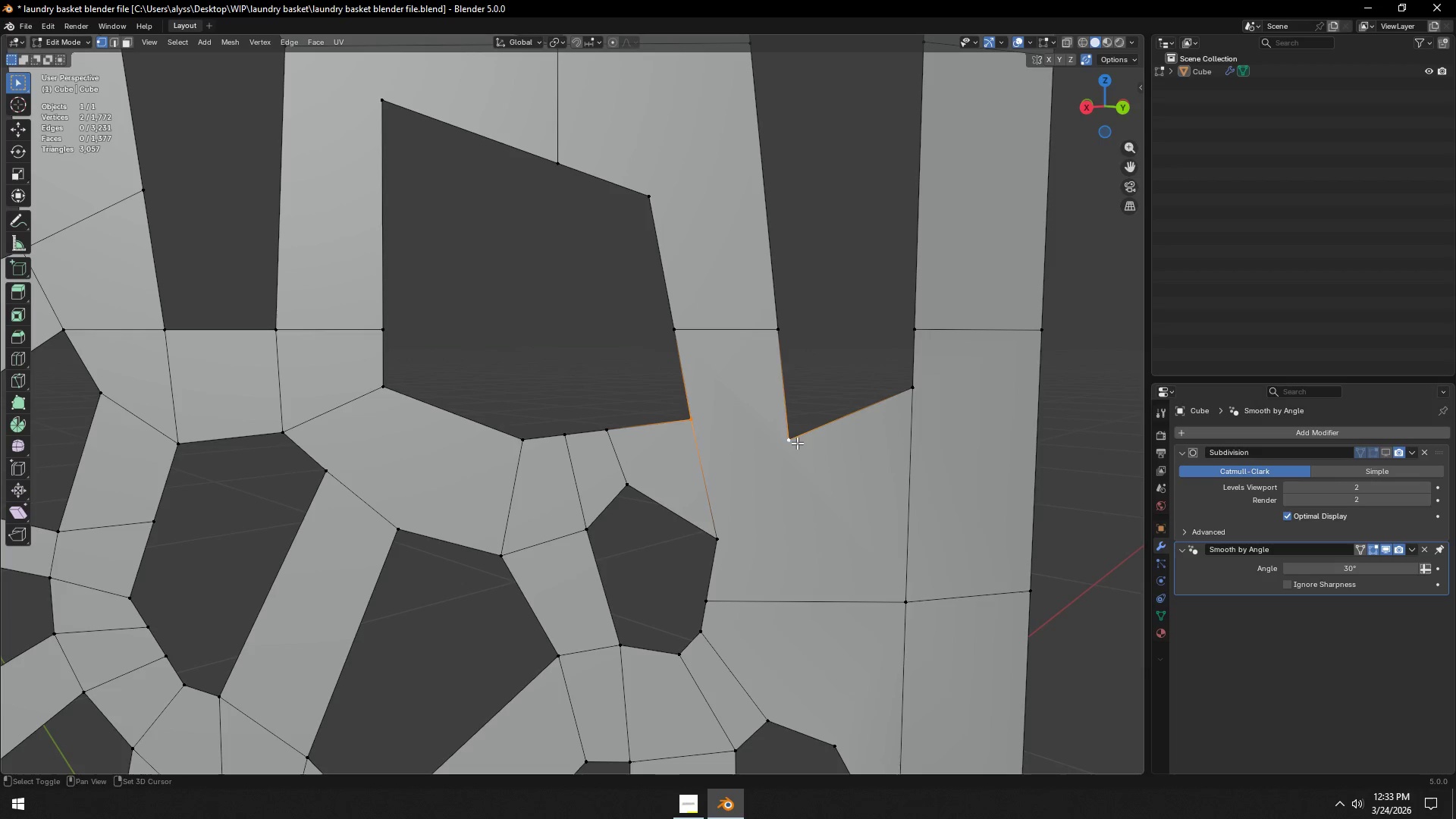 
hold_key(key=ShiftLeft, duration=1.59)
 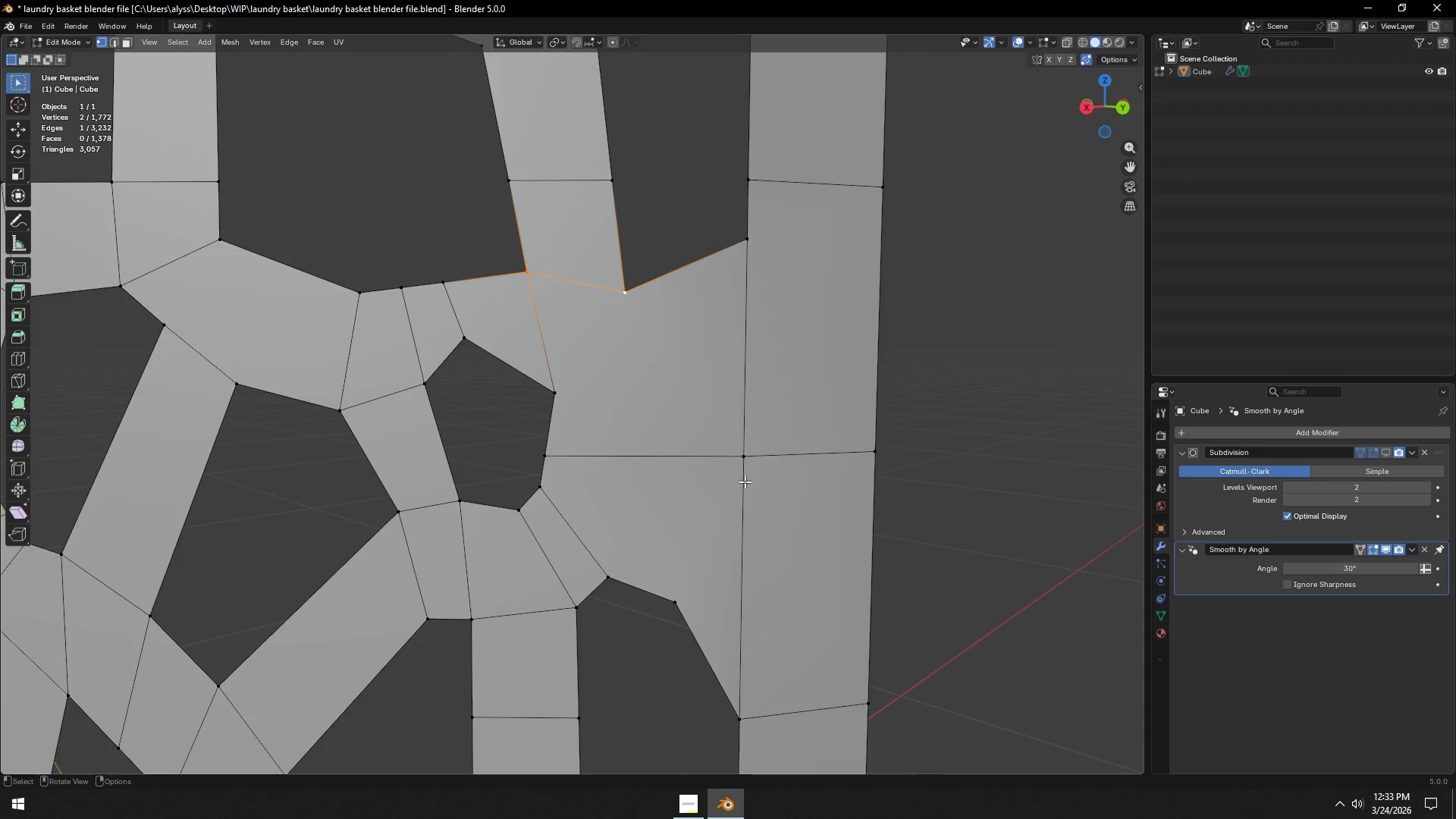 
key(J)
 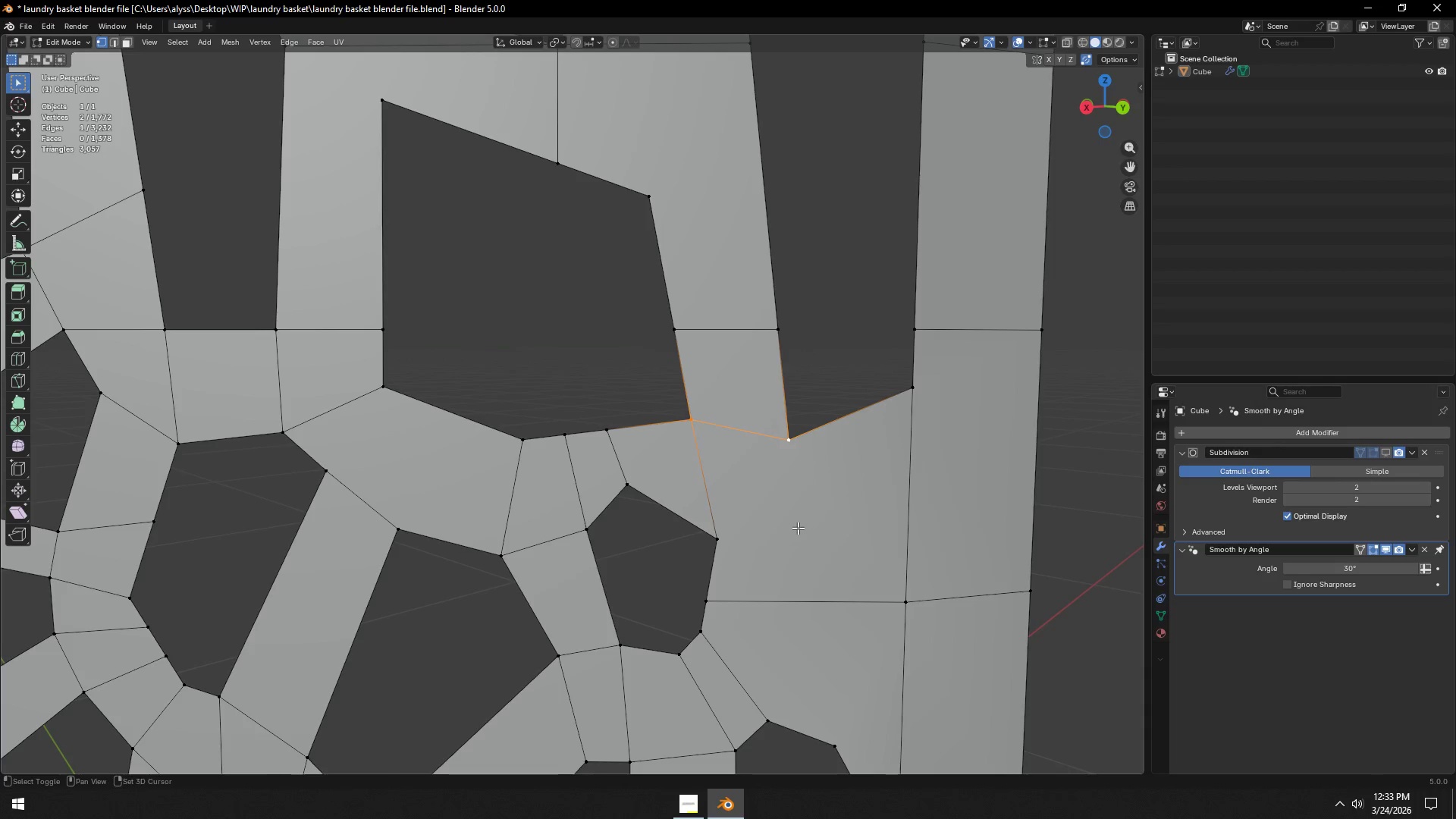 
key(Shift+ShiftLeft)
 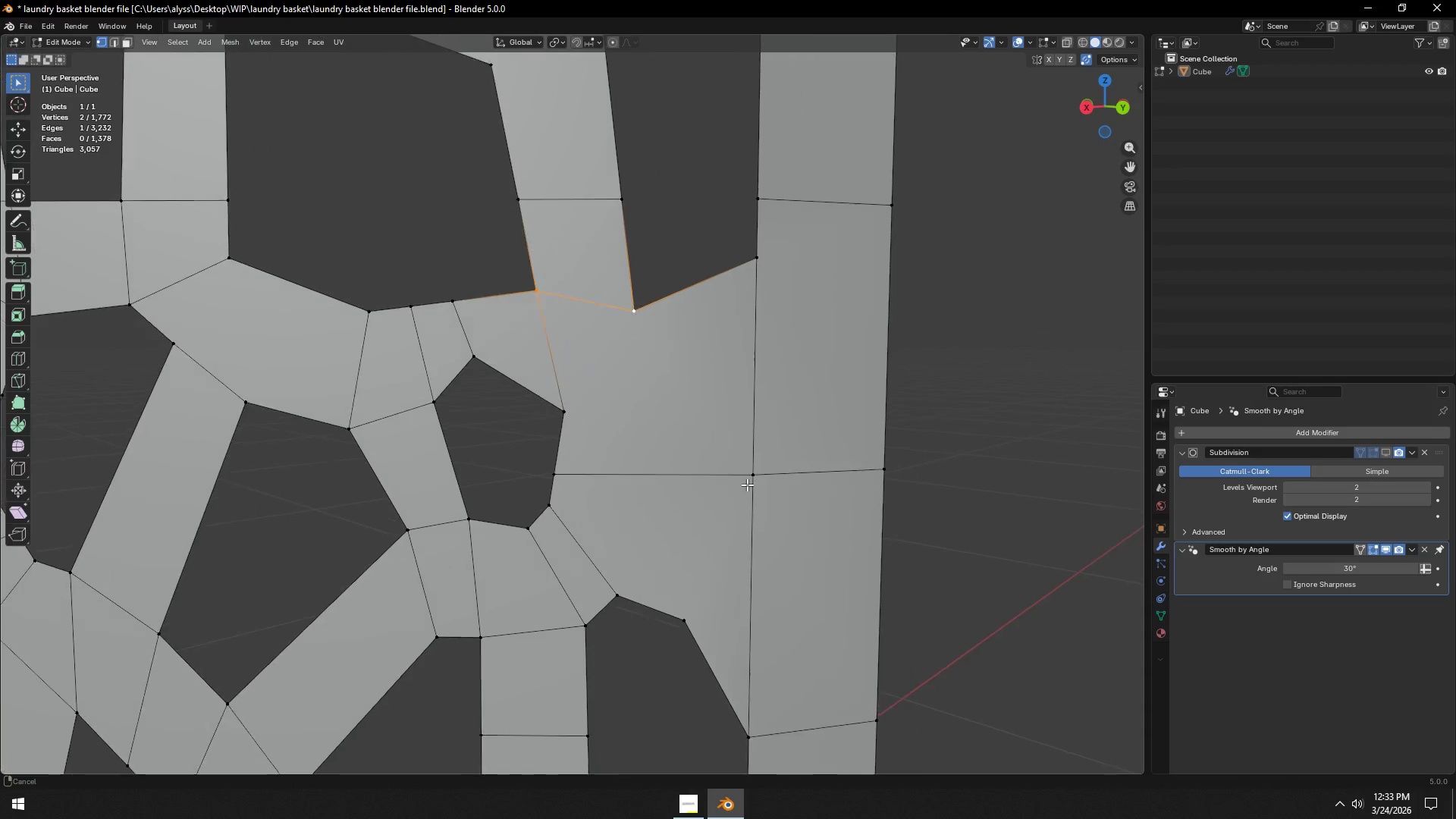 
key(Shift+ShiftLeft)
 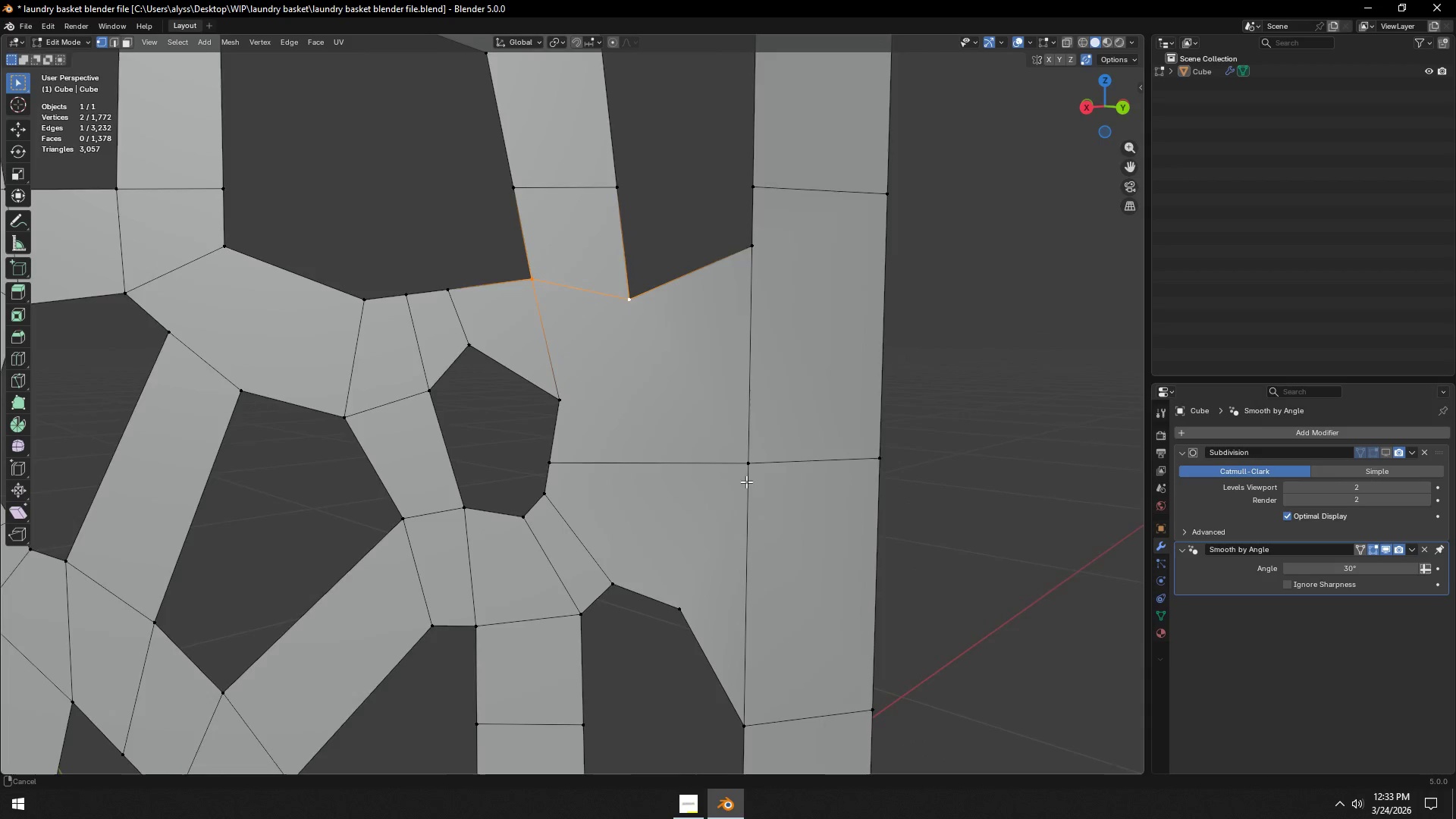 
key(Shift+ShiftLeft)
 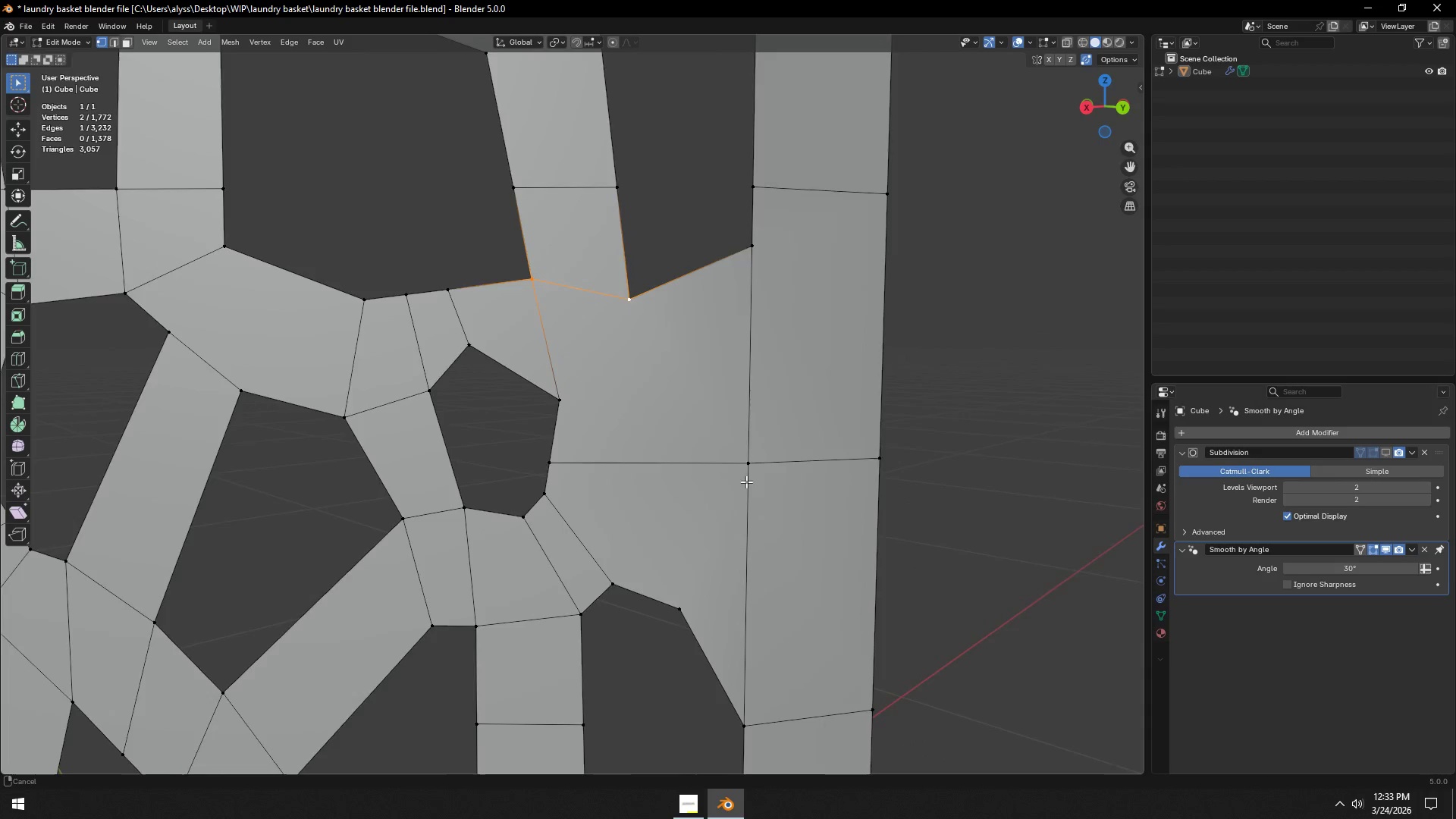 
key(Shift+ShiftLeft)
 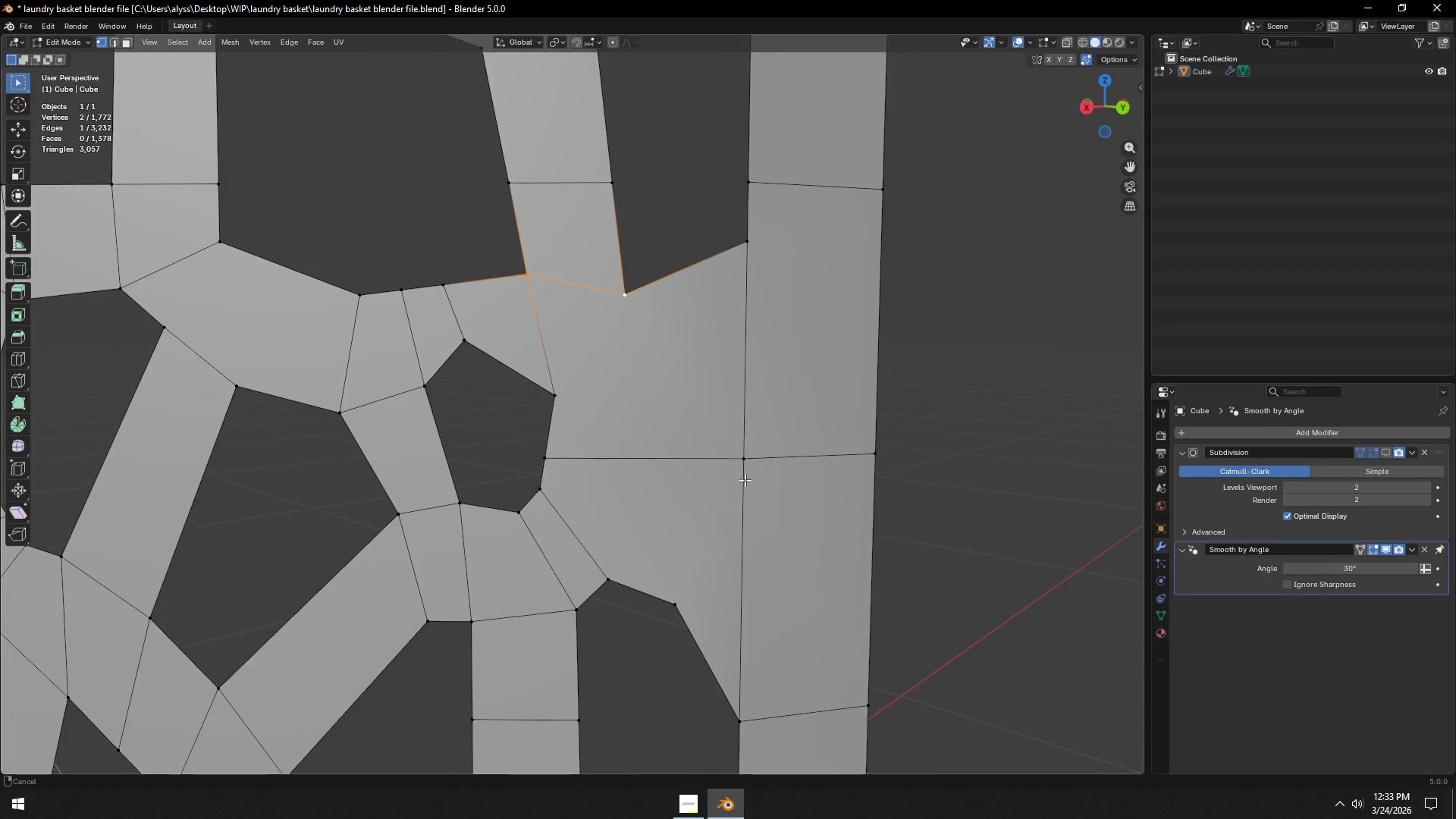 
key(Shift+ShiftLeft)
 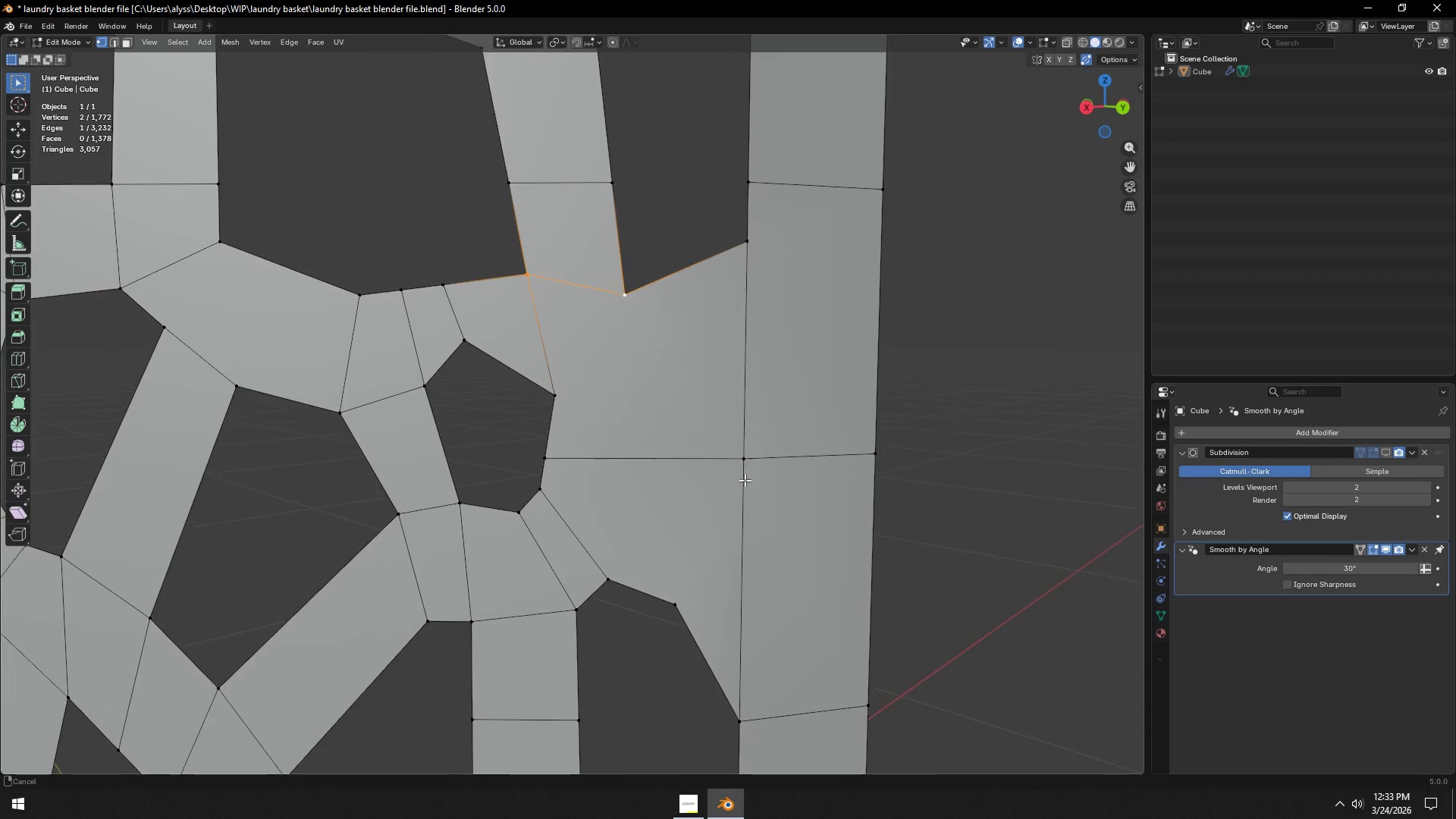 
key(Shift+ShiftLeft)
 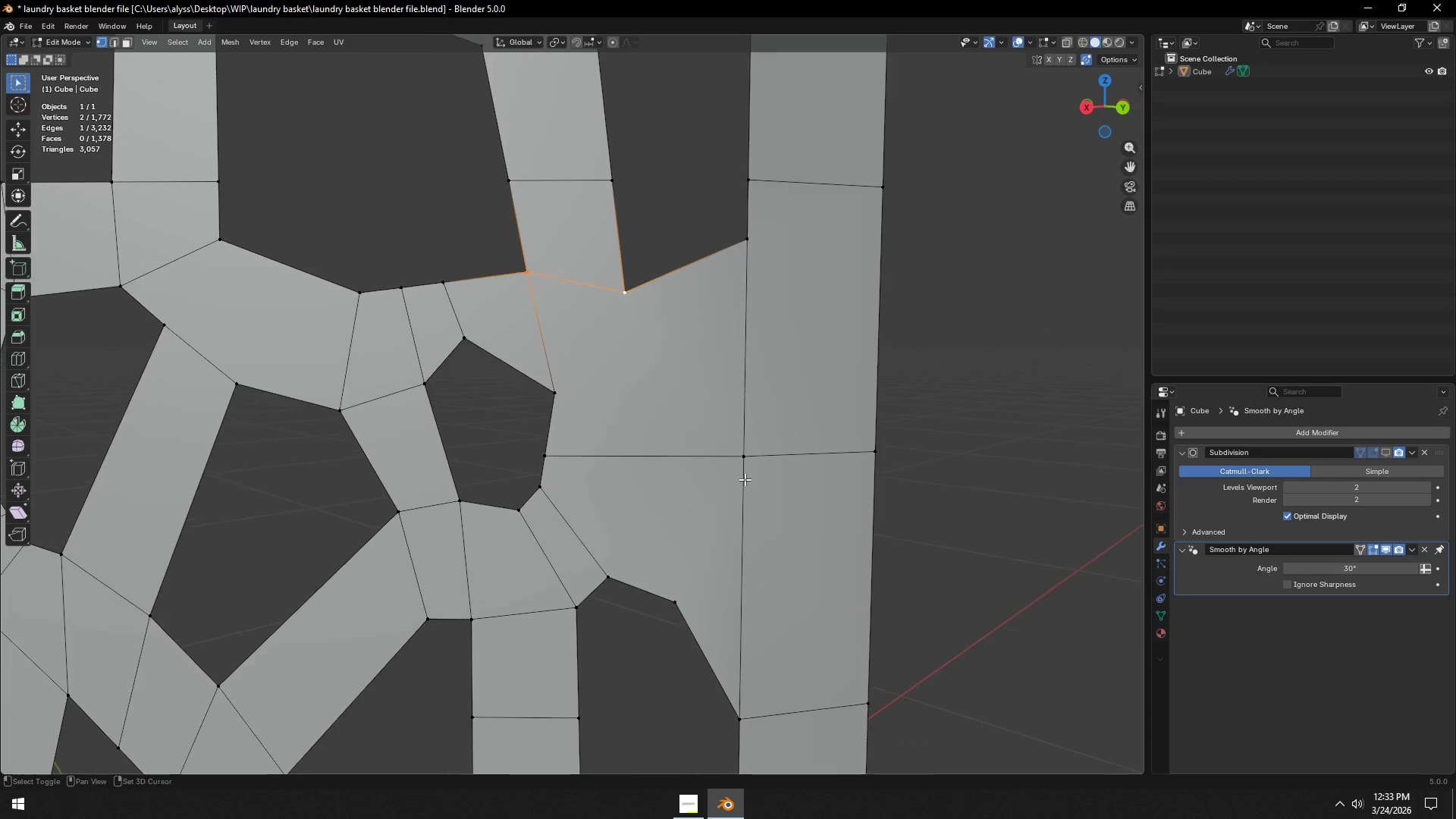 
key(Shift+ShiftLeft)
 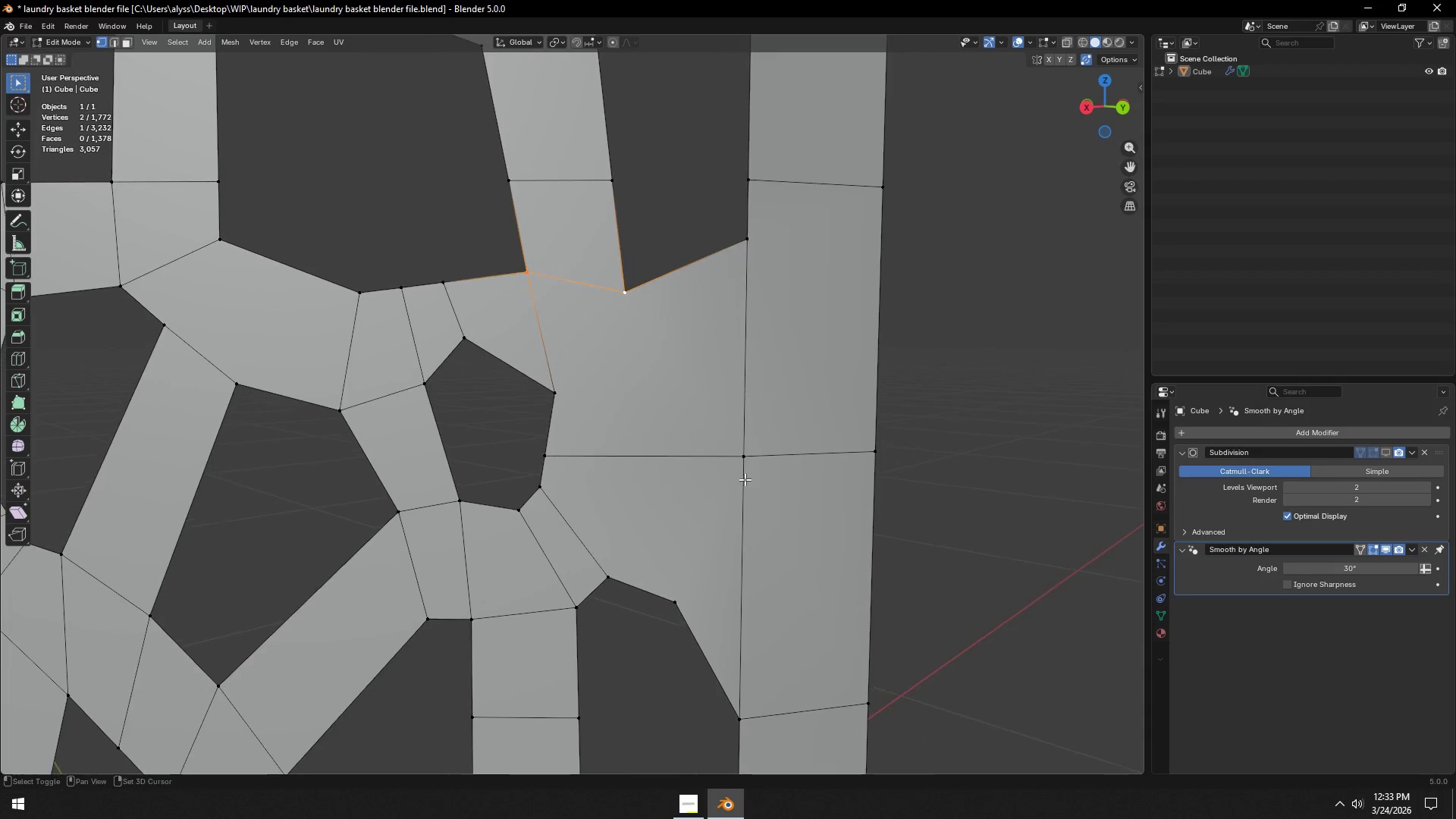 
key(Shift+ShiftLeft)
 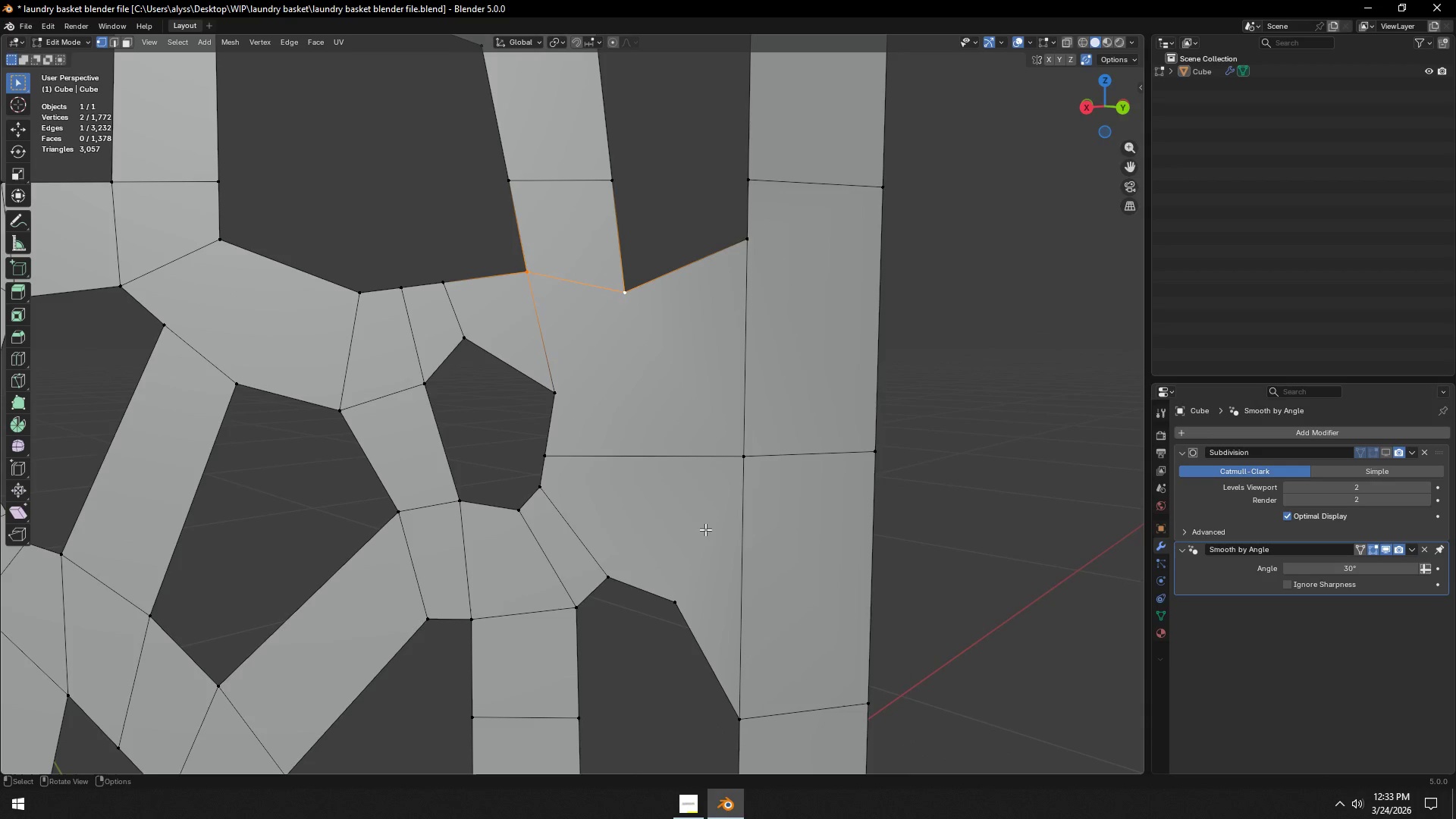 
left_click([687, 589])
 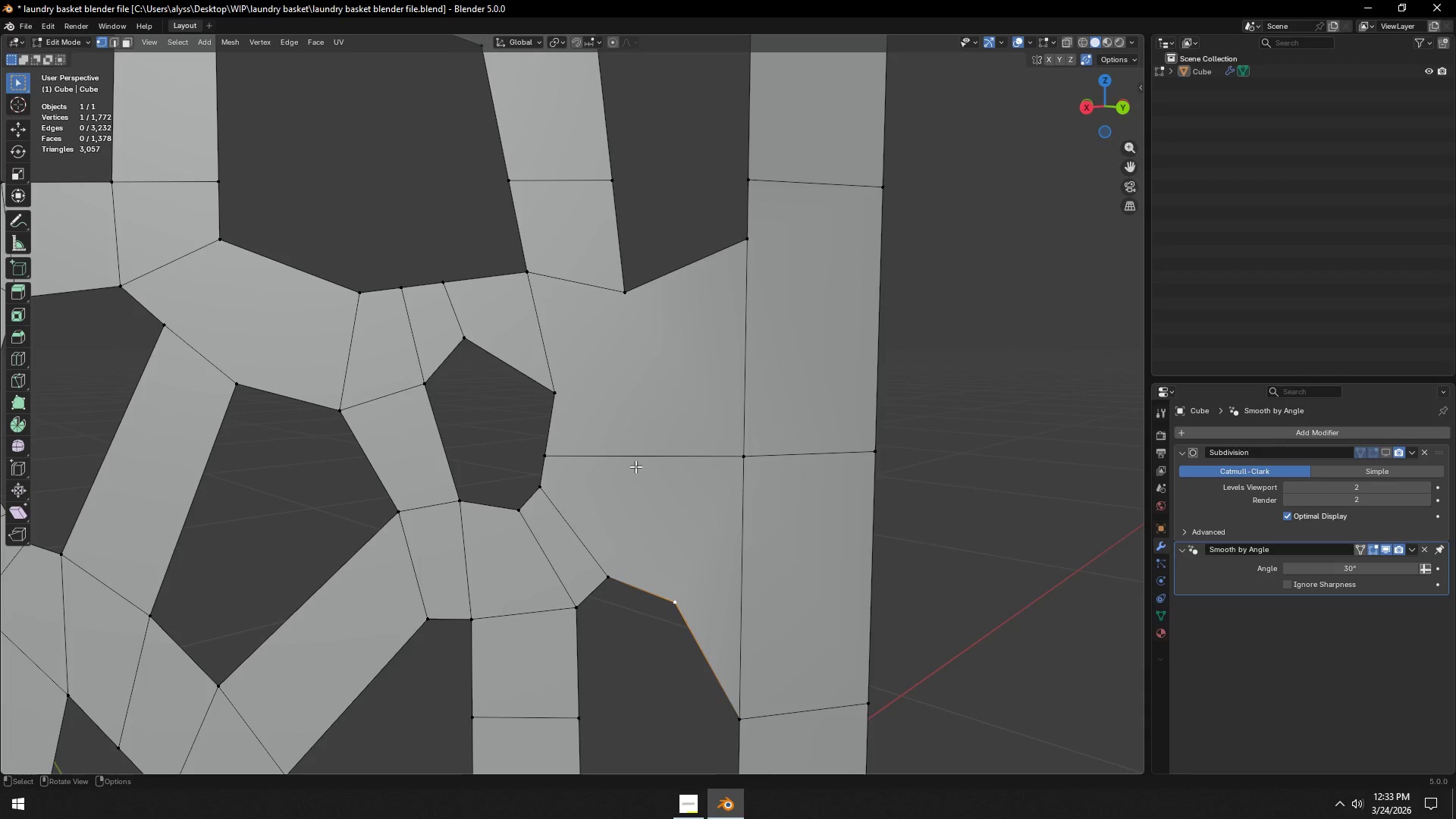 
hold_key(key=ShiftLeft, duration=0.41)
left_click([625, 297])
 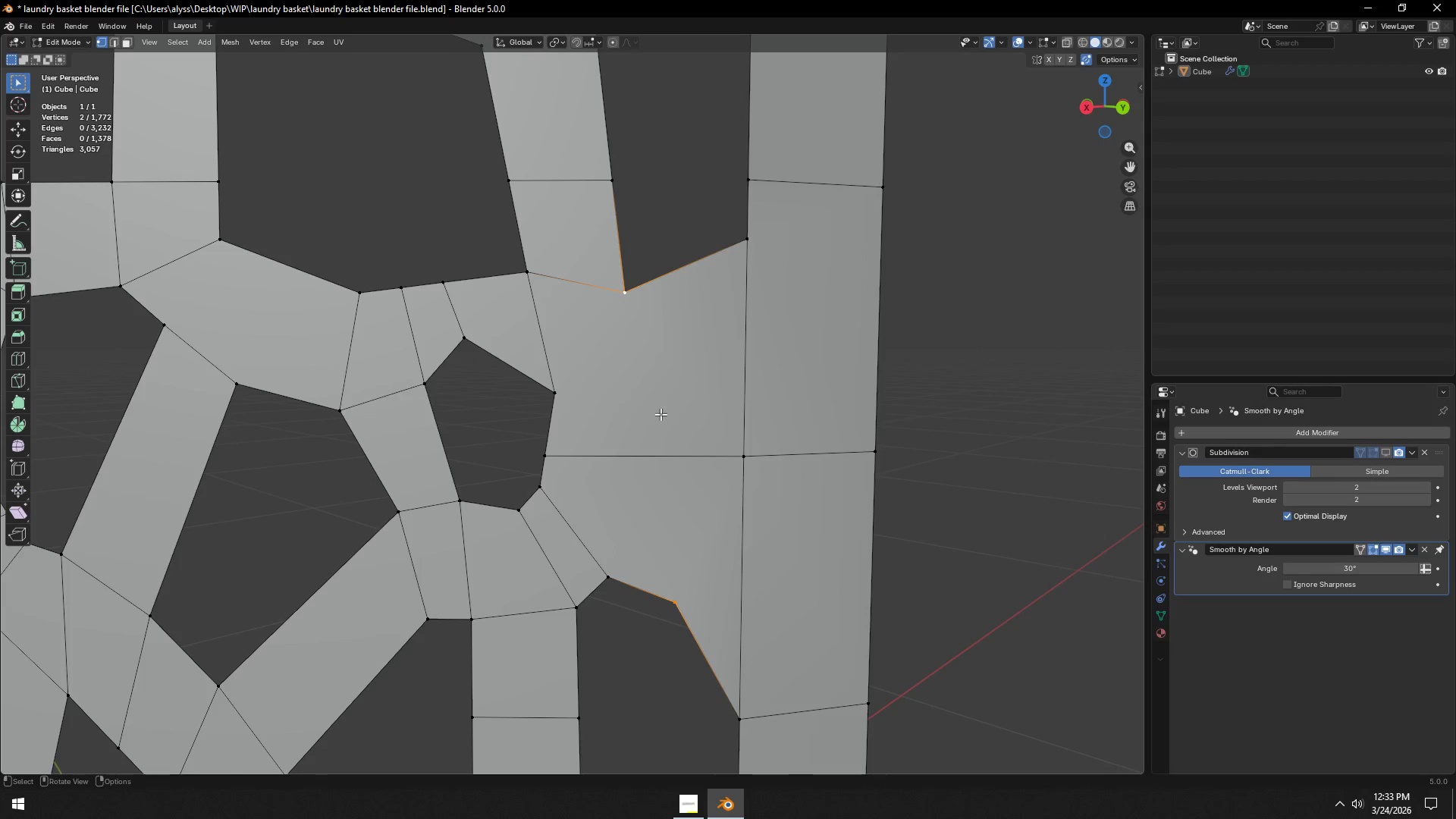 
key(J)
 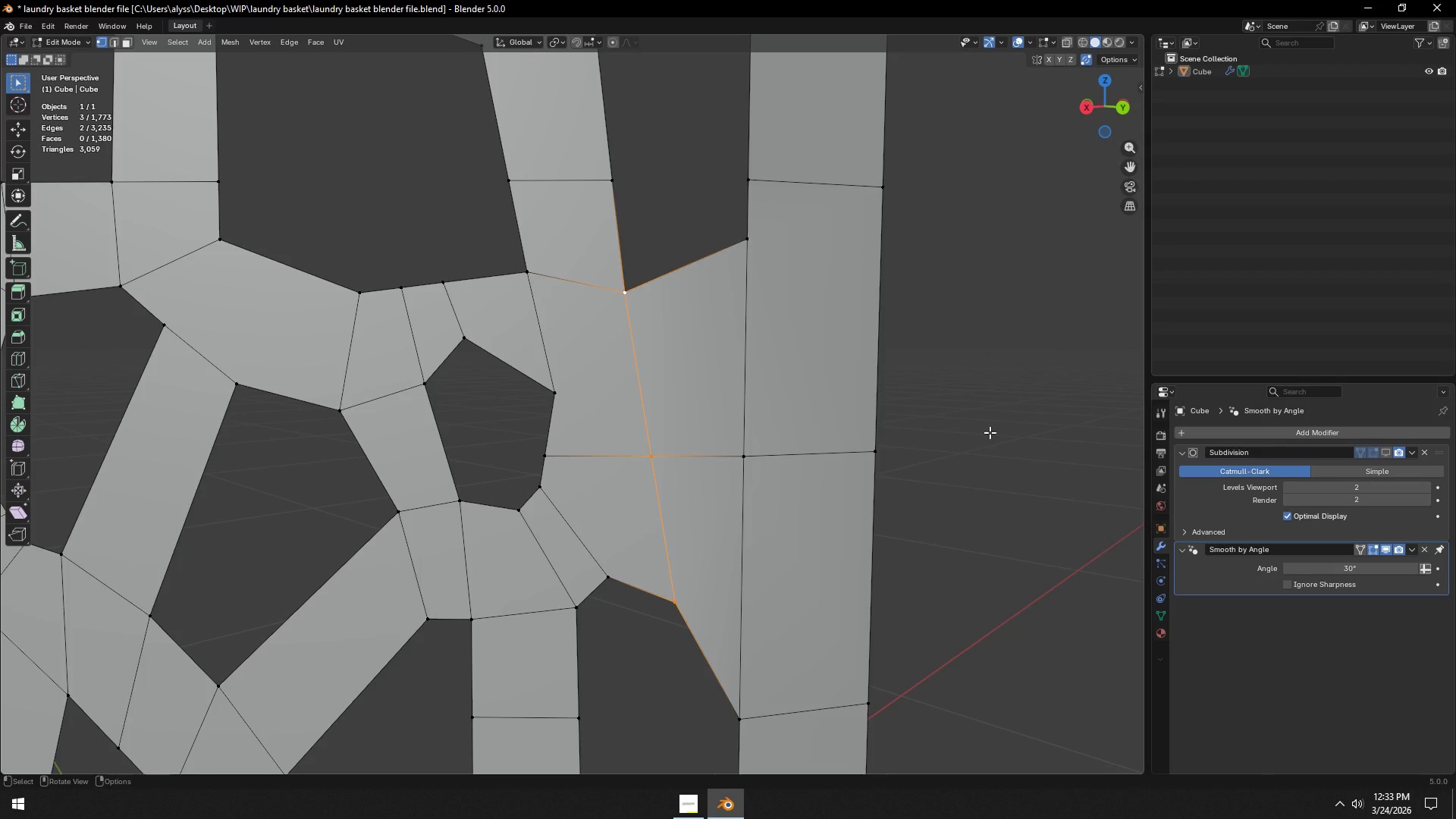 
left_click([990, 432])
 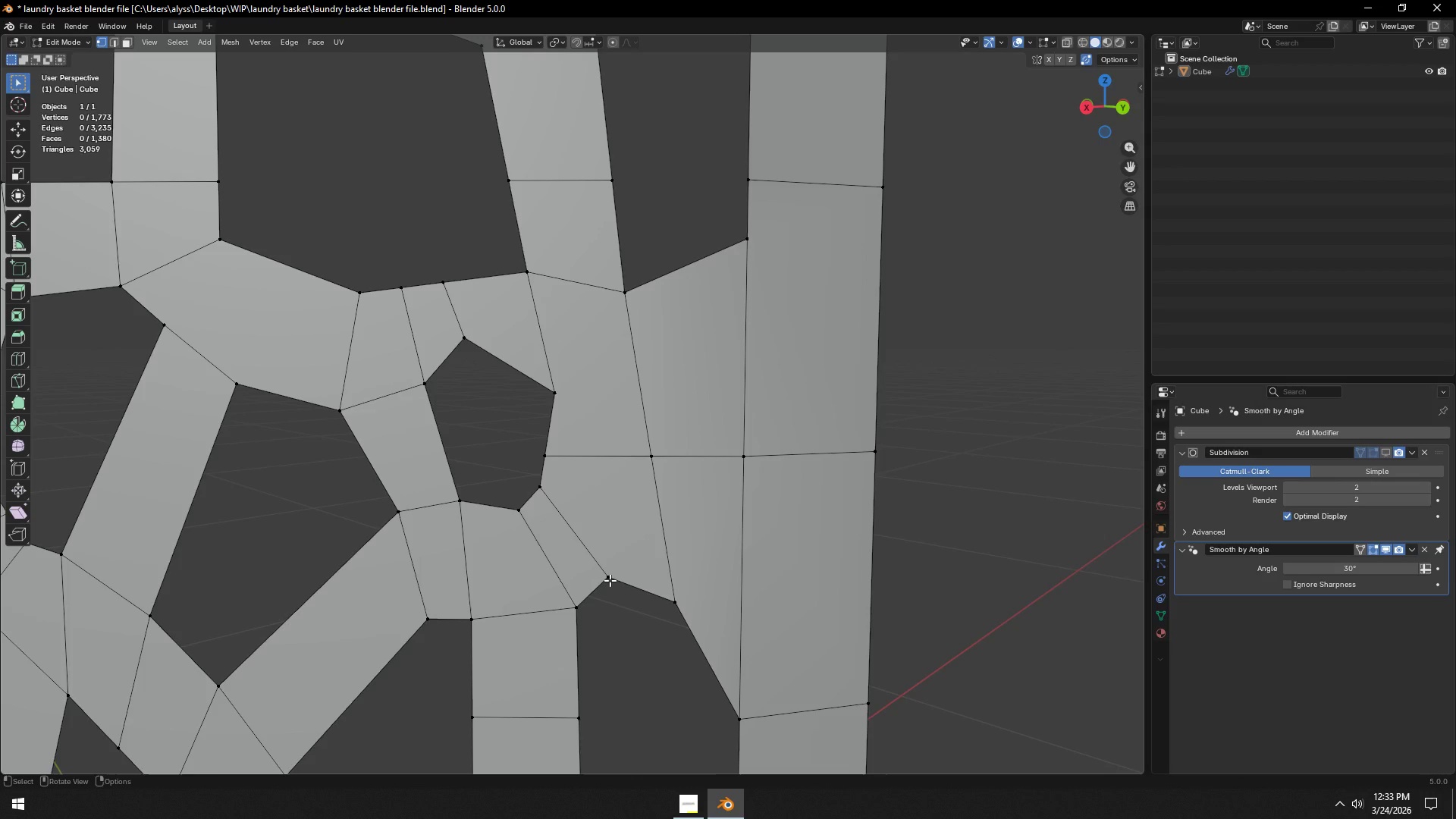 
scroll: coordinate [613, 579], scroll_direction: down, amount: 1.0
 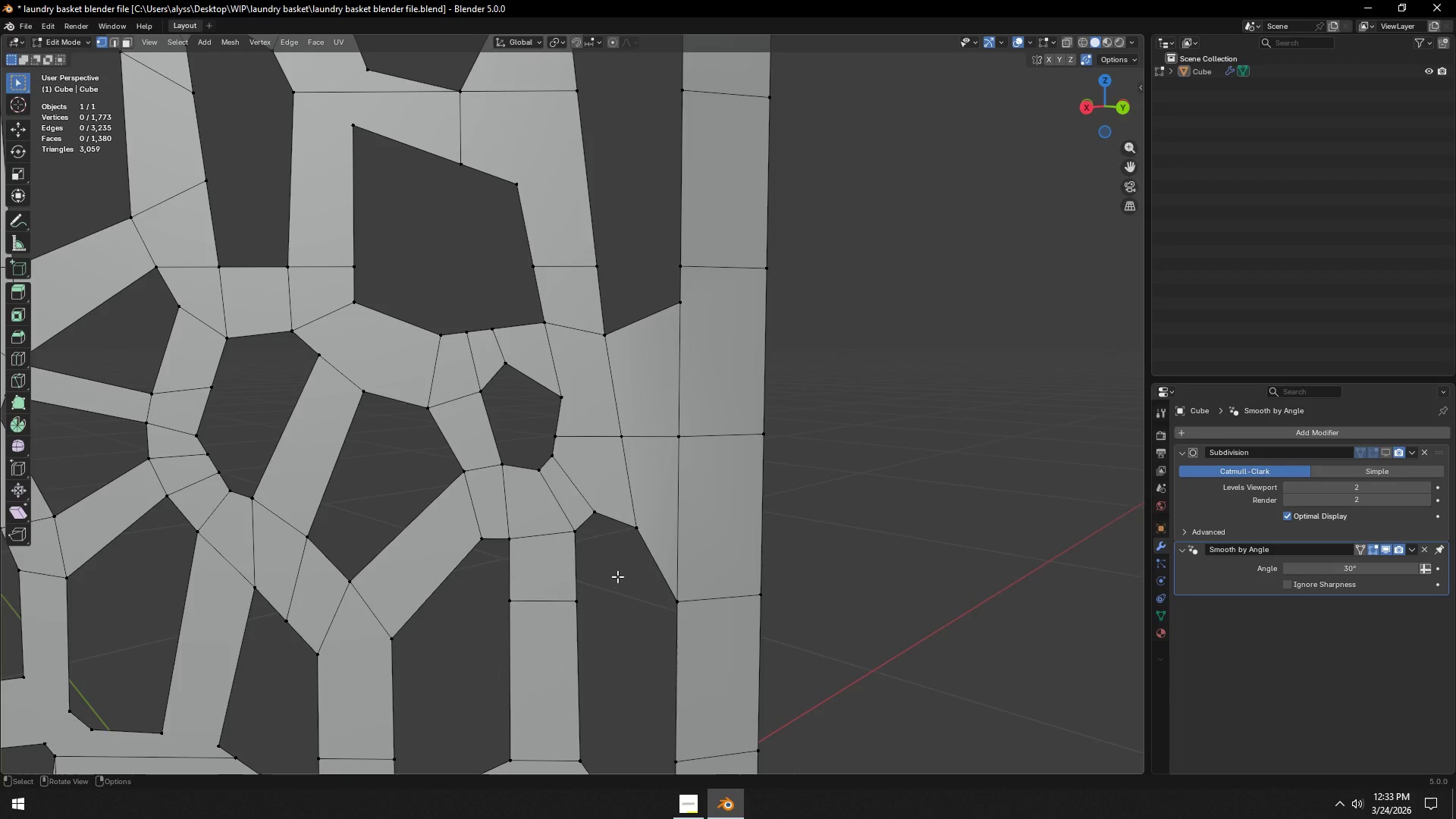 
hold_key(key=ShiftLeft, duration=0.5)
 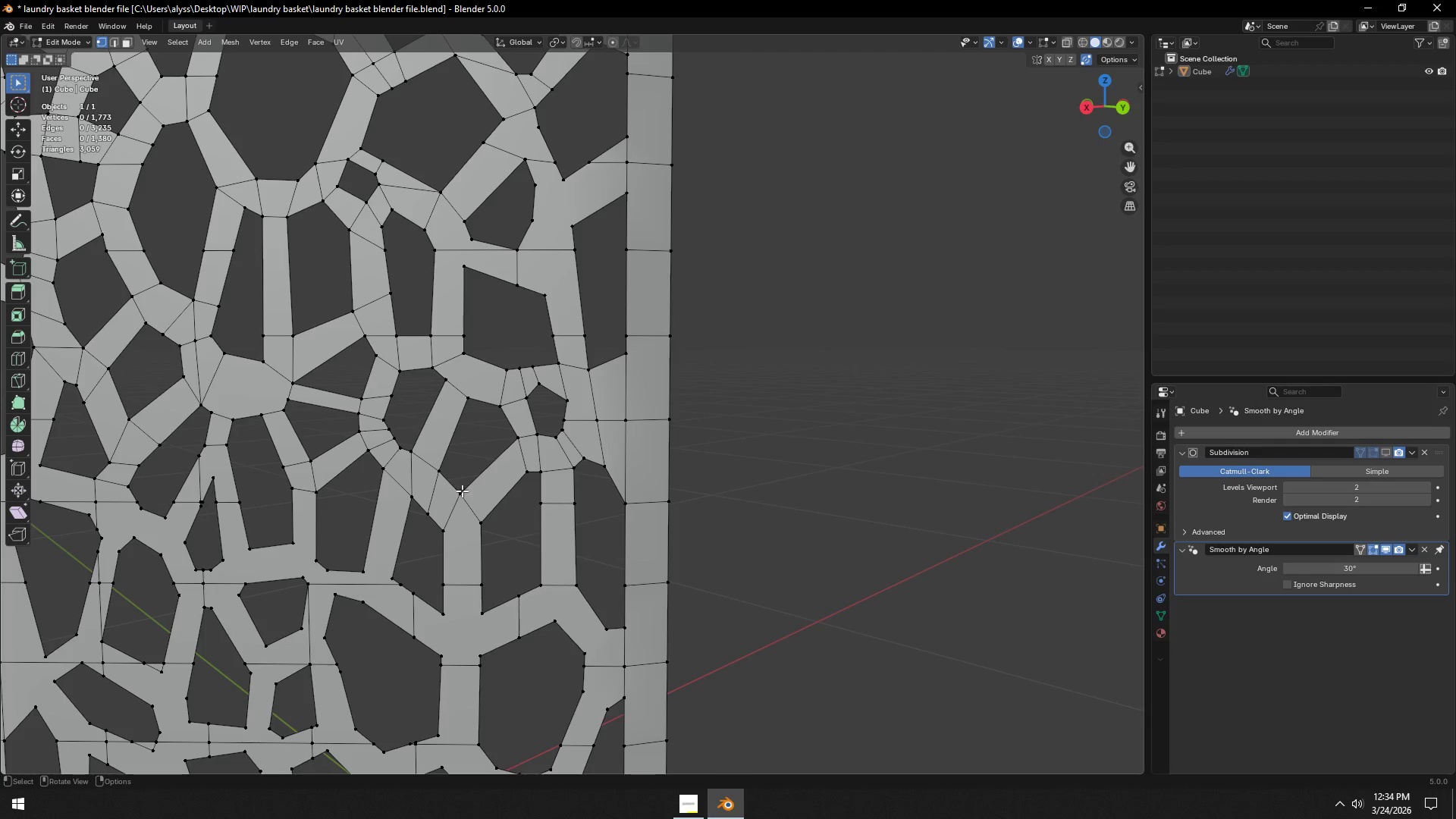 
scroll: coordinate [619, 576], scroll_direction: down, amount: 2.0
 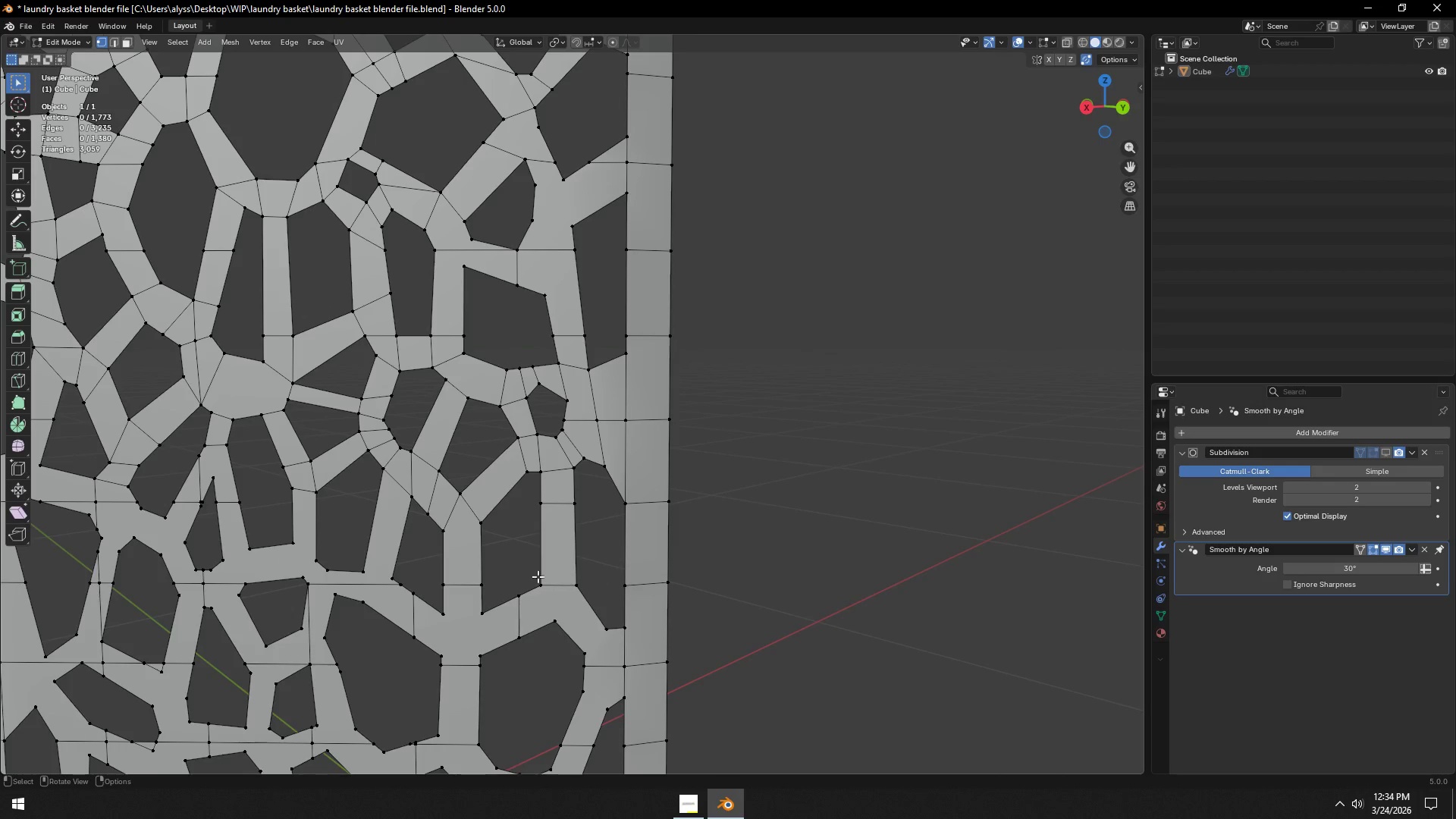 
hold_key(key=ShiftLeft, duration=0.45)
 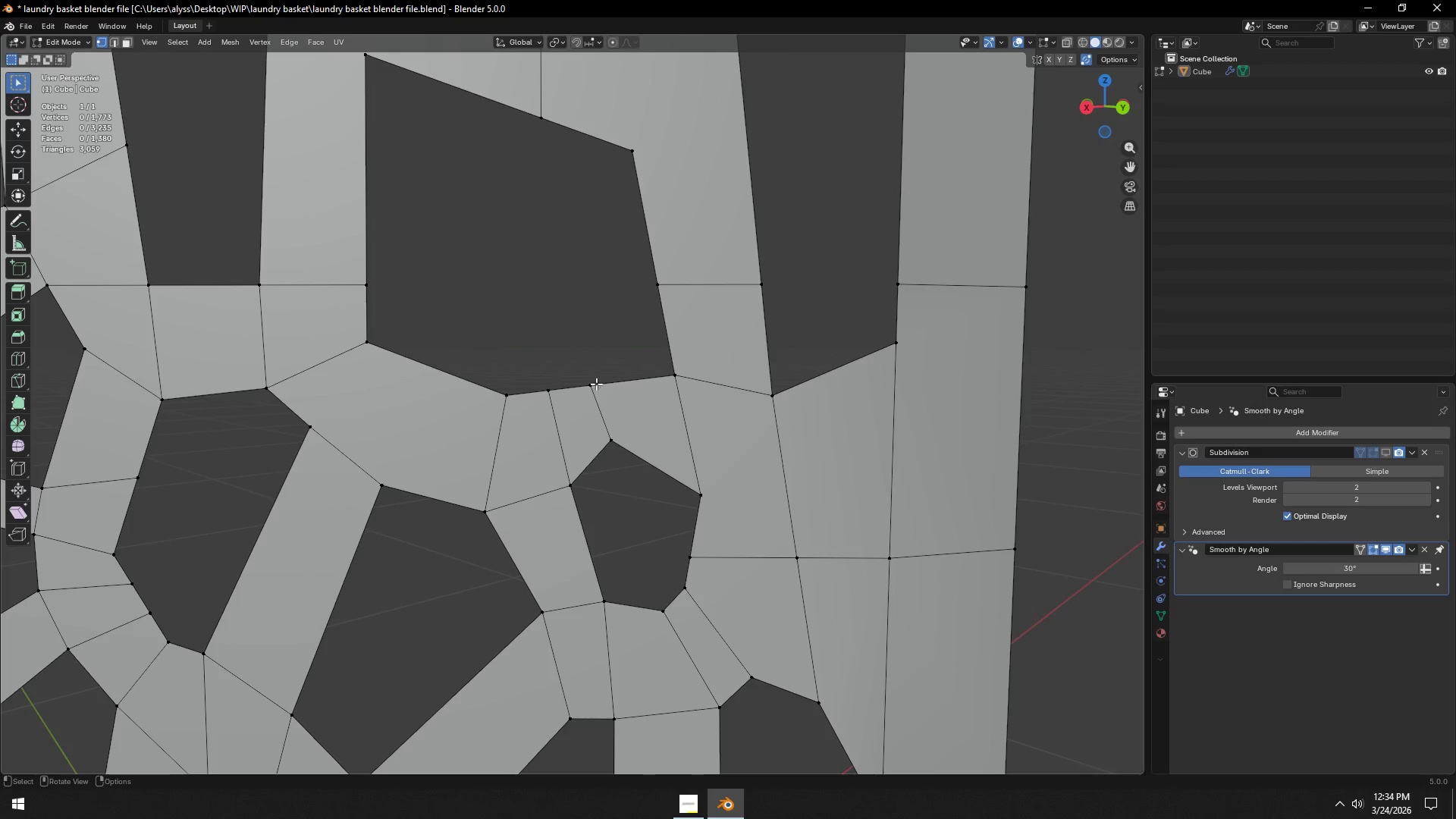 
scroll: coordinate [478, 485], scroll_direction: up, amount: 3.0
 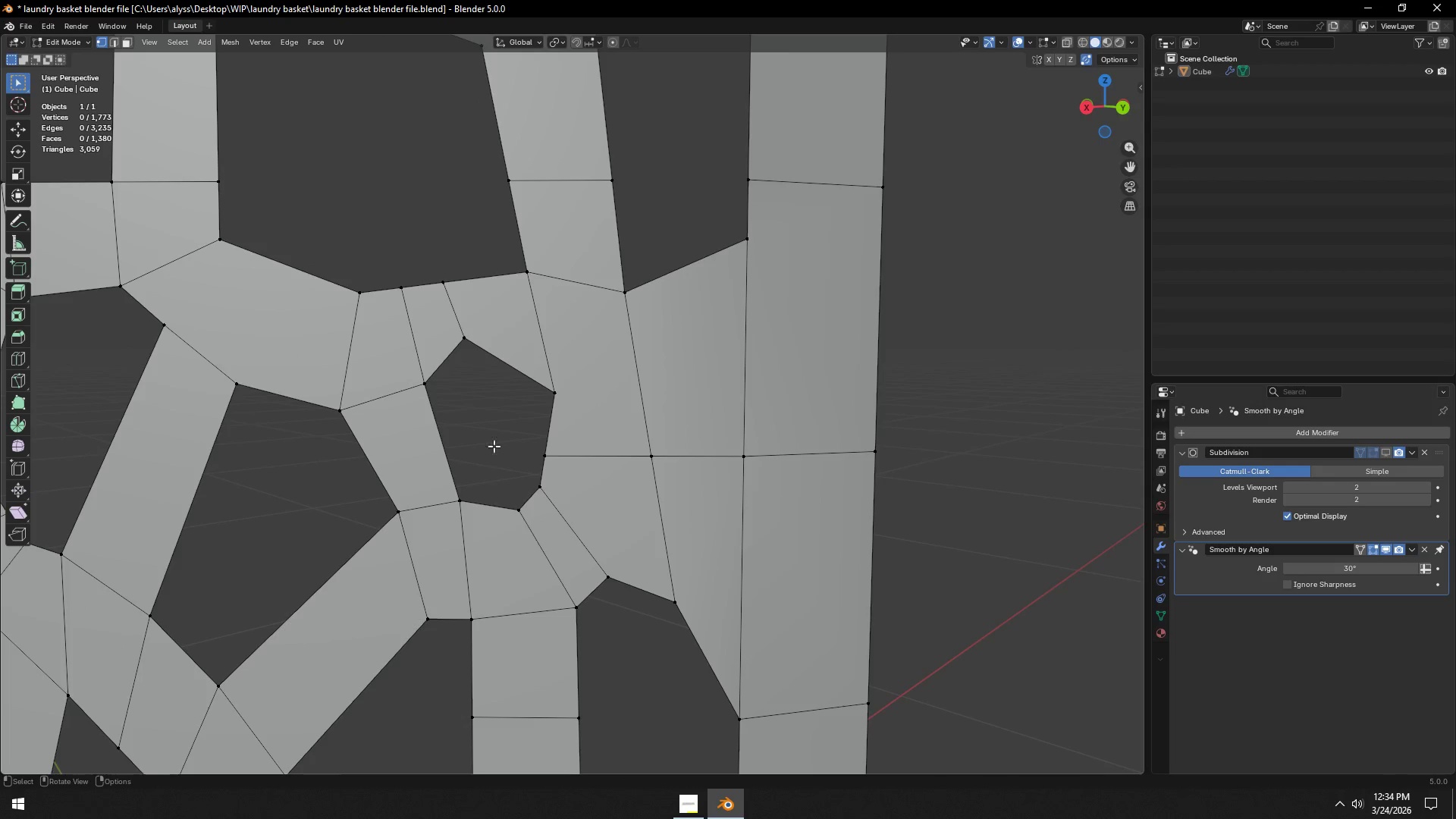 
left_click([597, 382])
 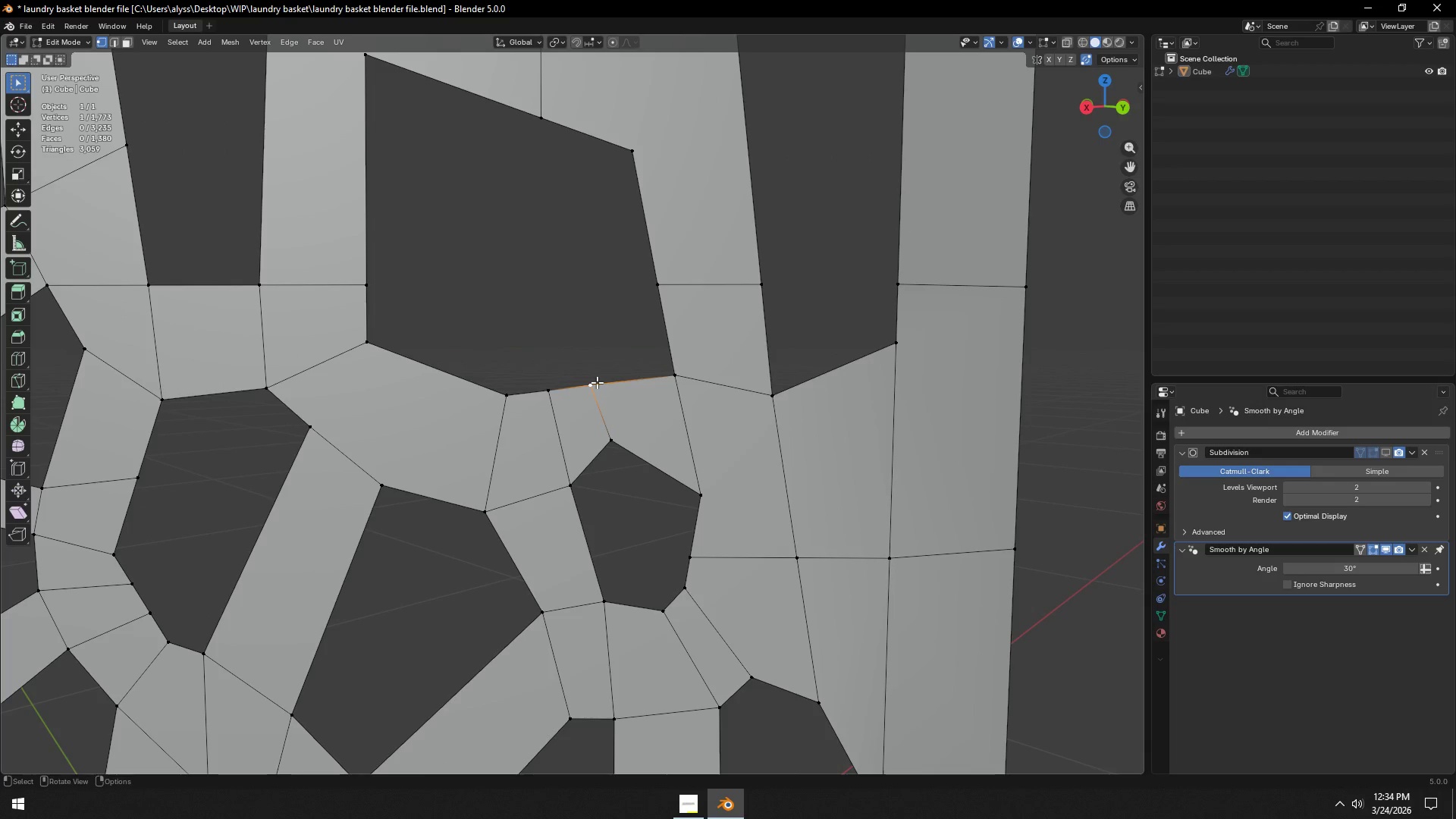 
type(gg)
 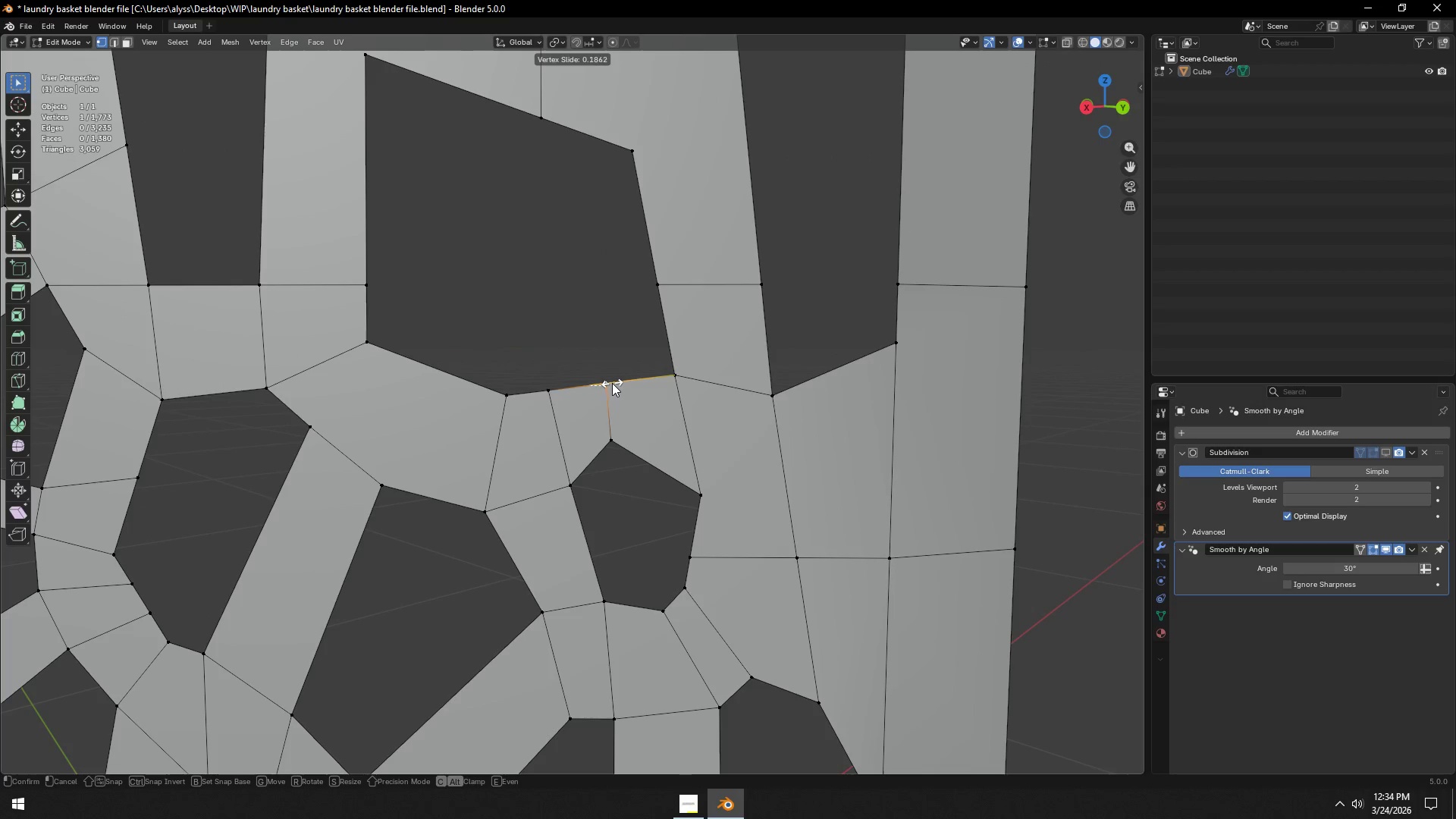 
left_click([612, 383])
 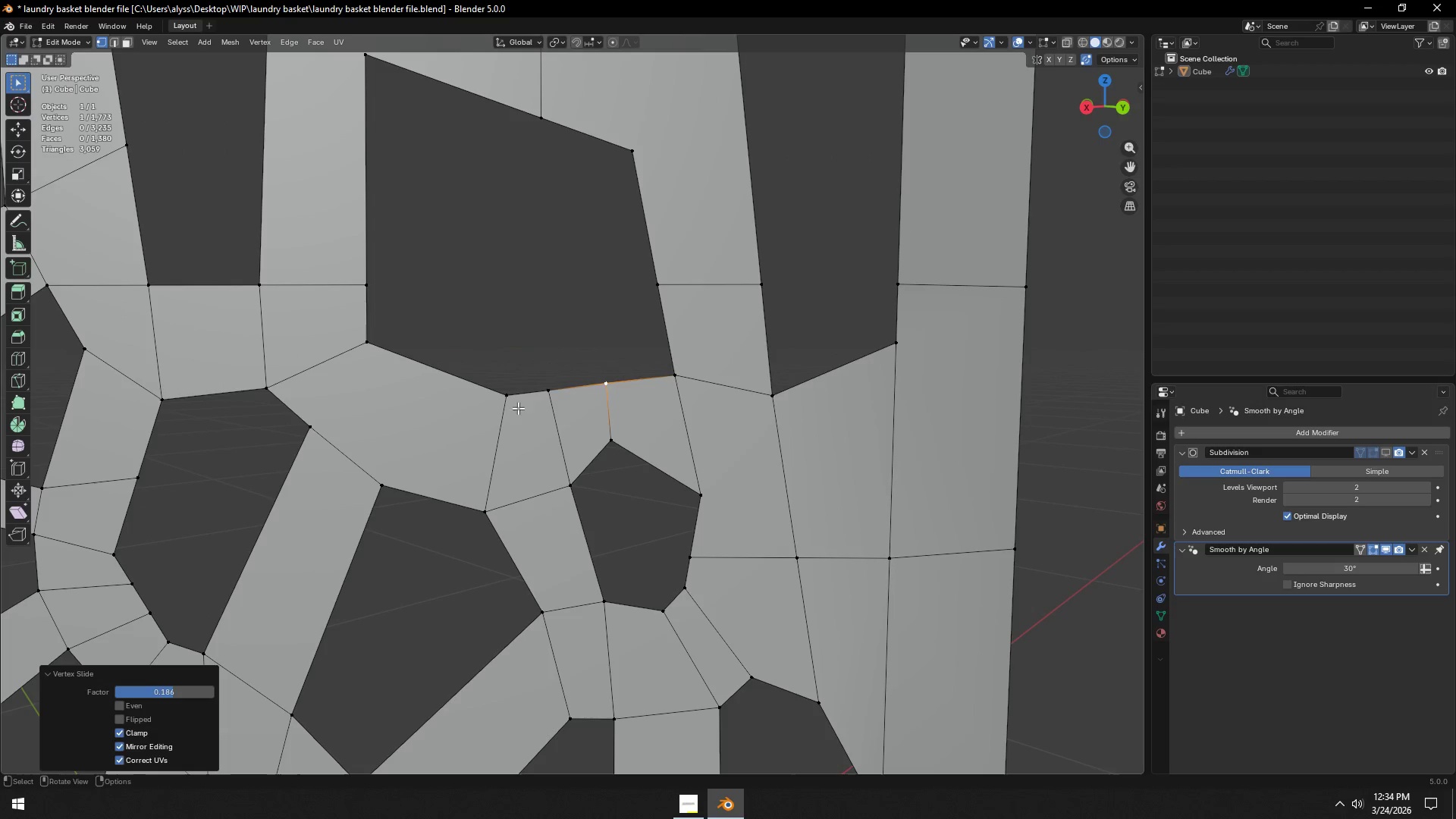 
scroll: coordinate [587, 467], scroll_direction: down, amount: 2.0
 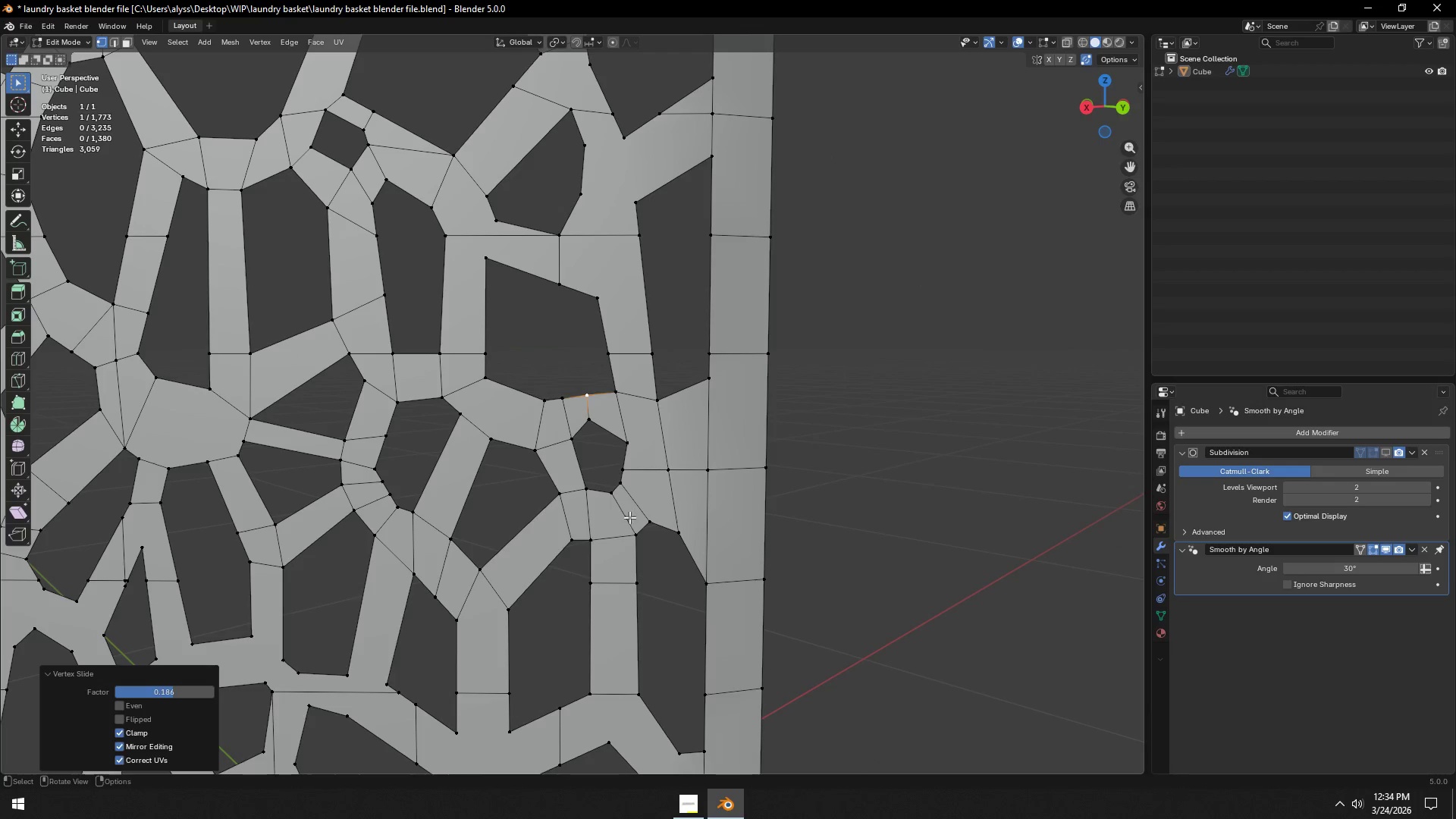 
hold_key(key=ShiftLeft, duration=0.83)
 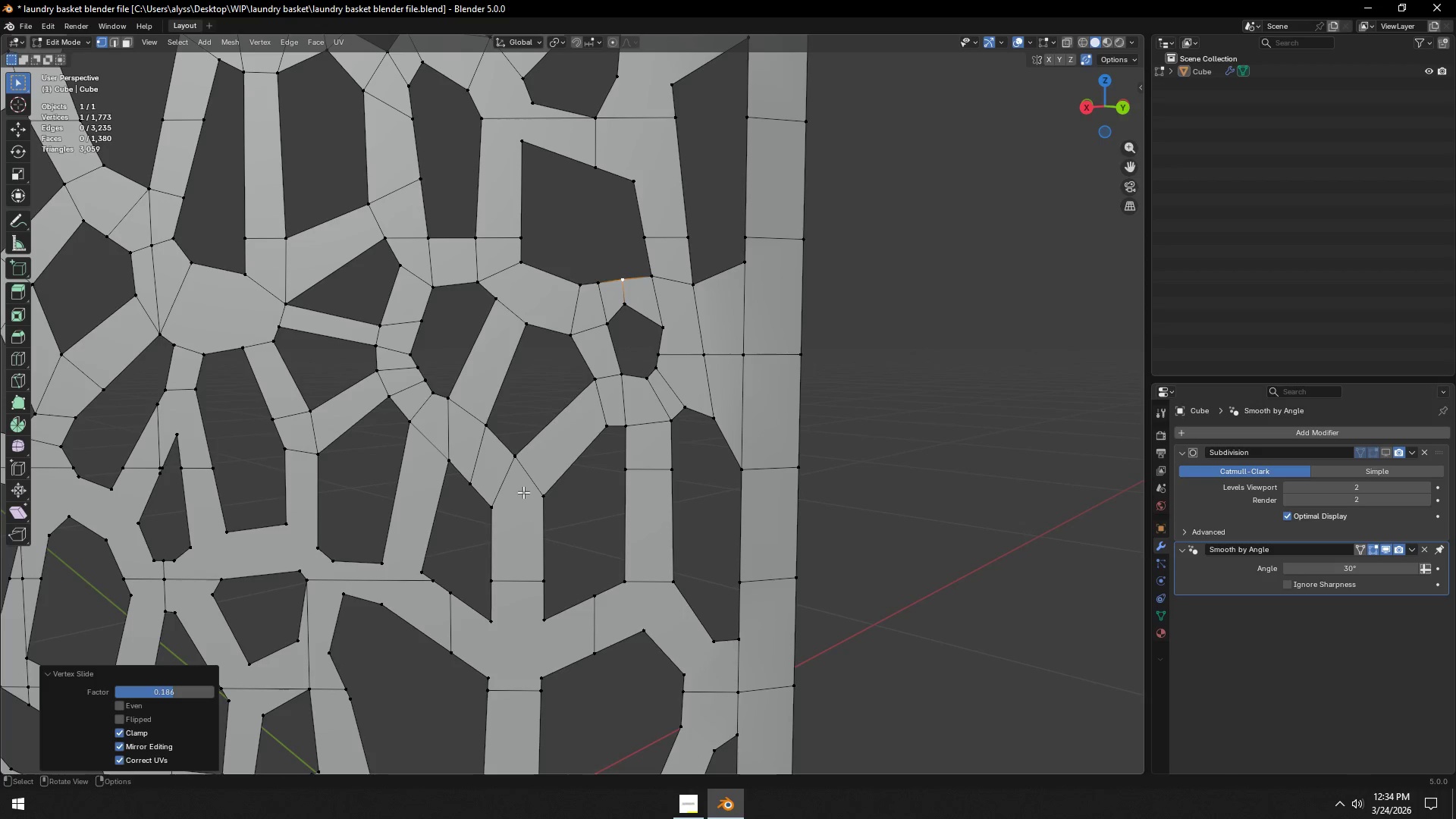 
hold_key(key=ShiftLeft, duration=0.41)
 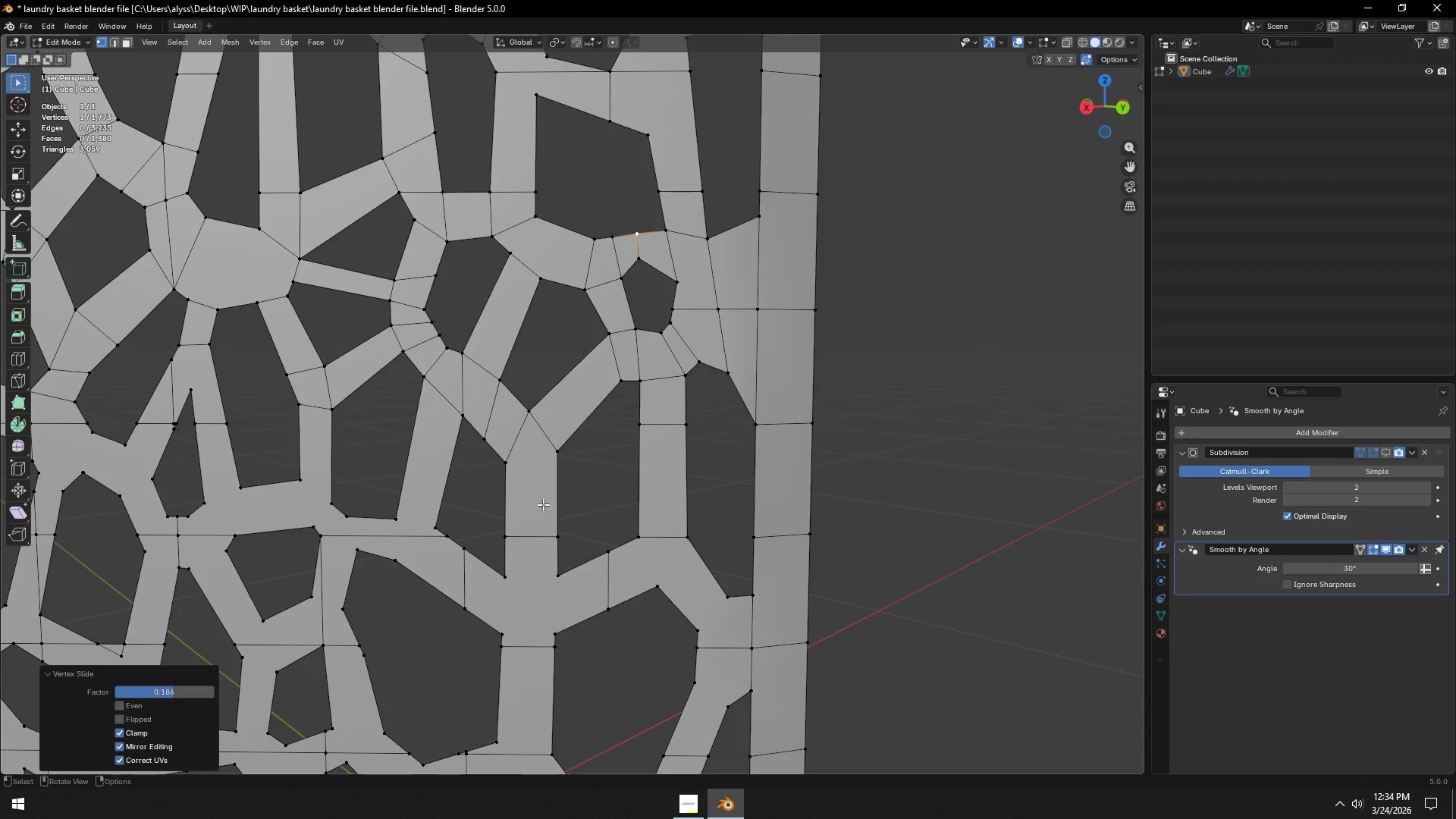 
scroll: coordinate [545, 522], scroll_direction: up, amount: 2.0
 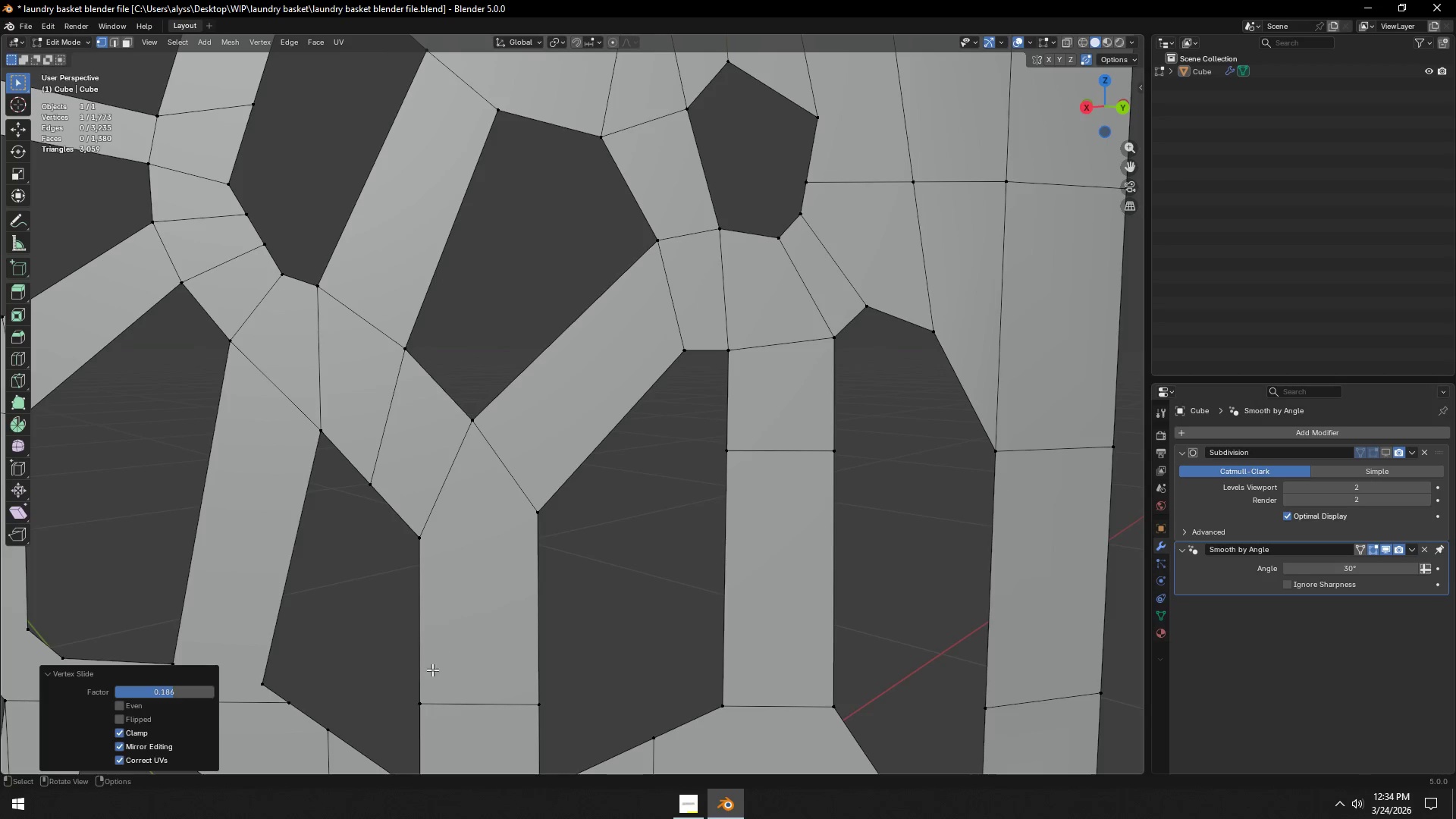 
left_click([421, 686])
 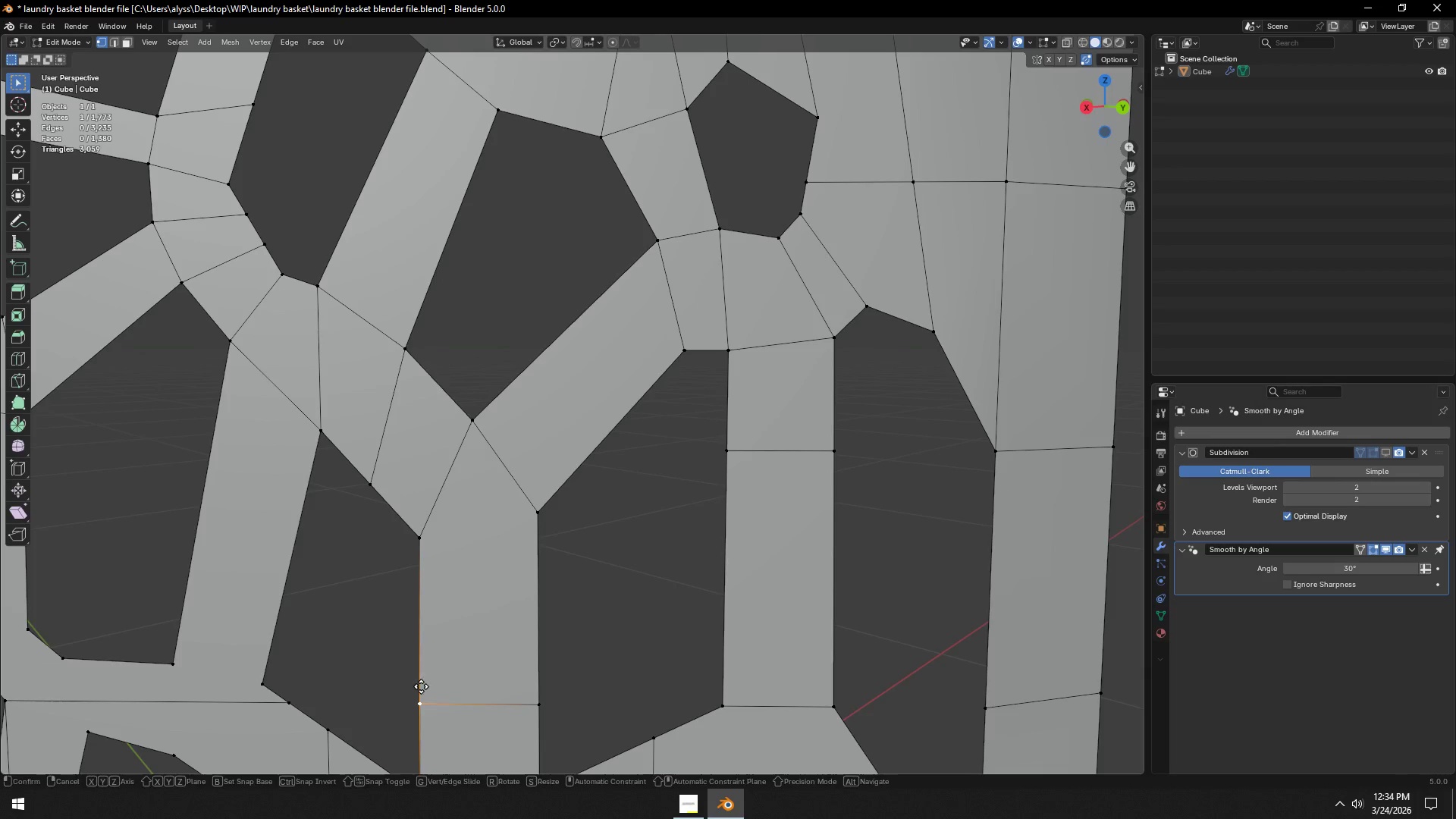 
type(gg)
 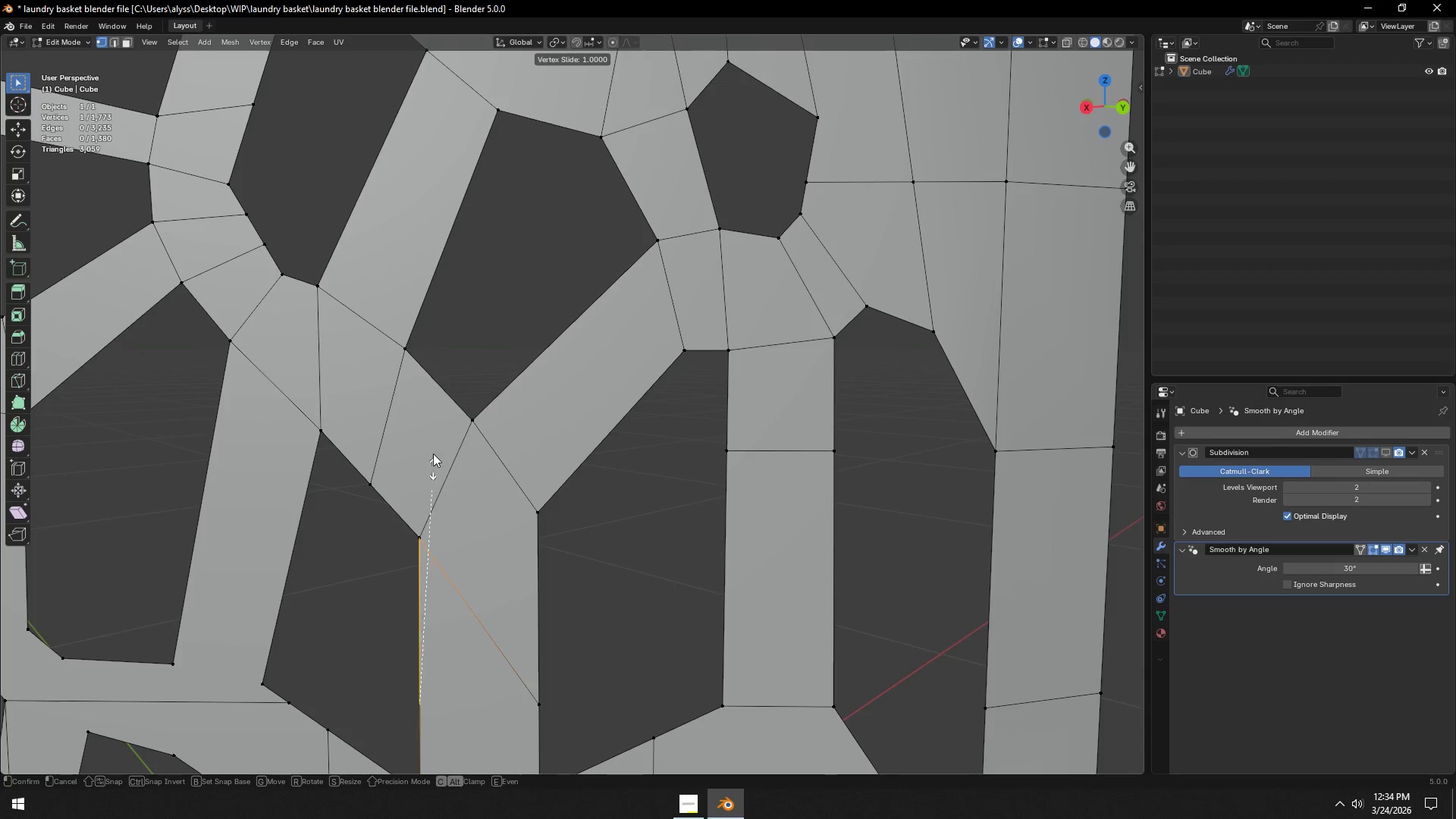 
left_click([433, 441])
 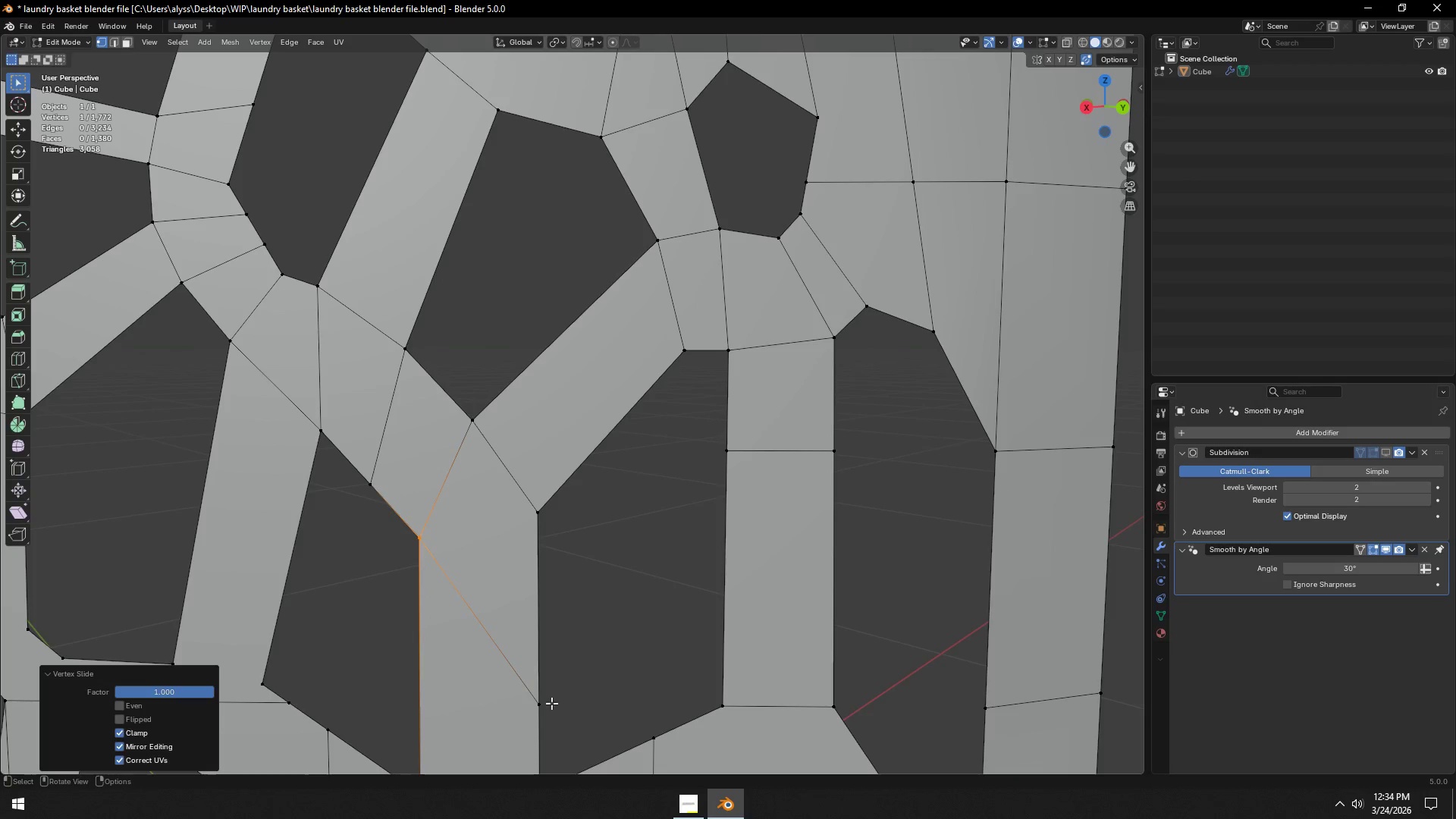 
left_click([556, 709])
 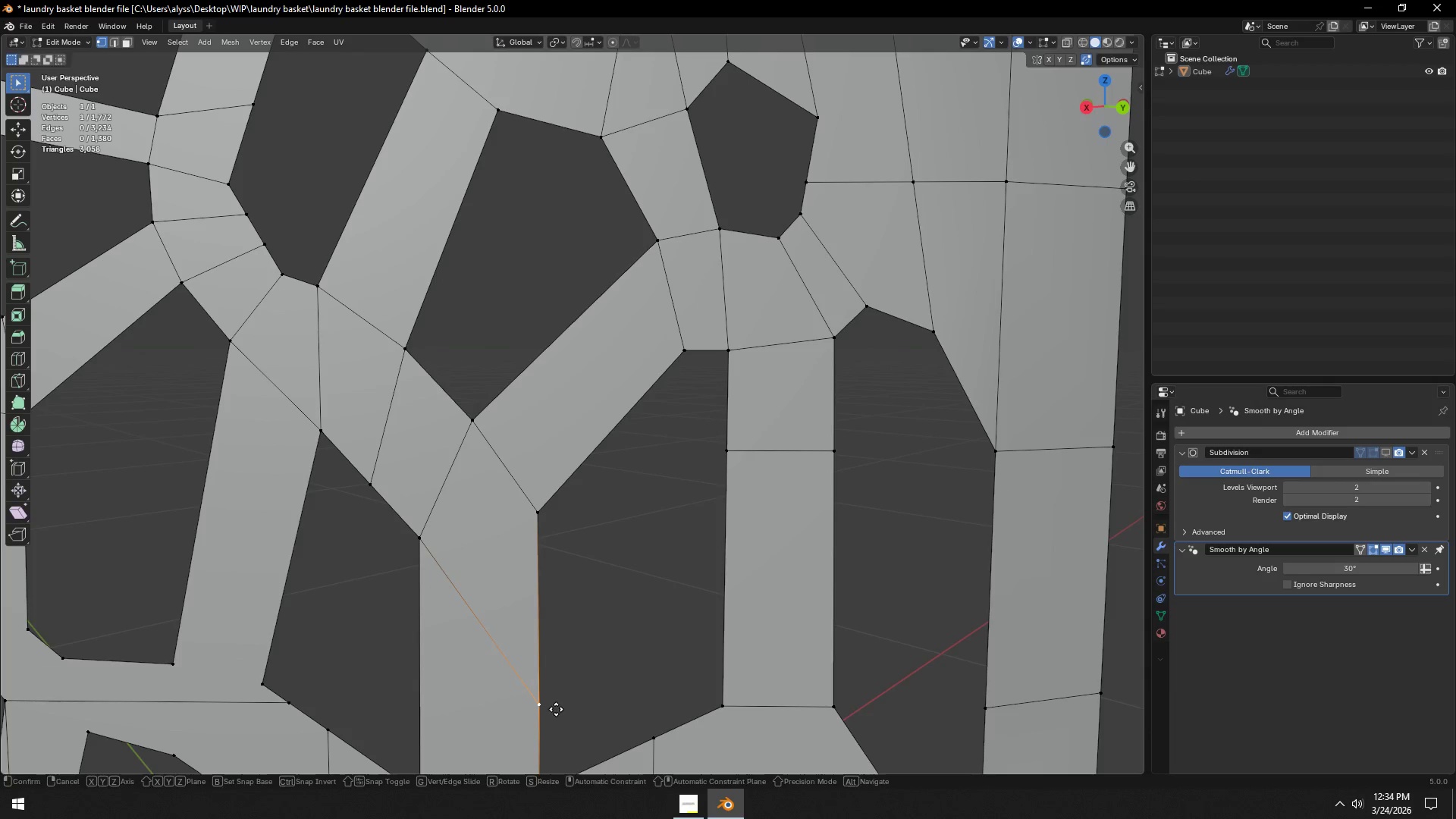 
type(gg)
 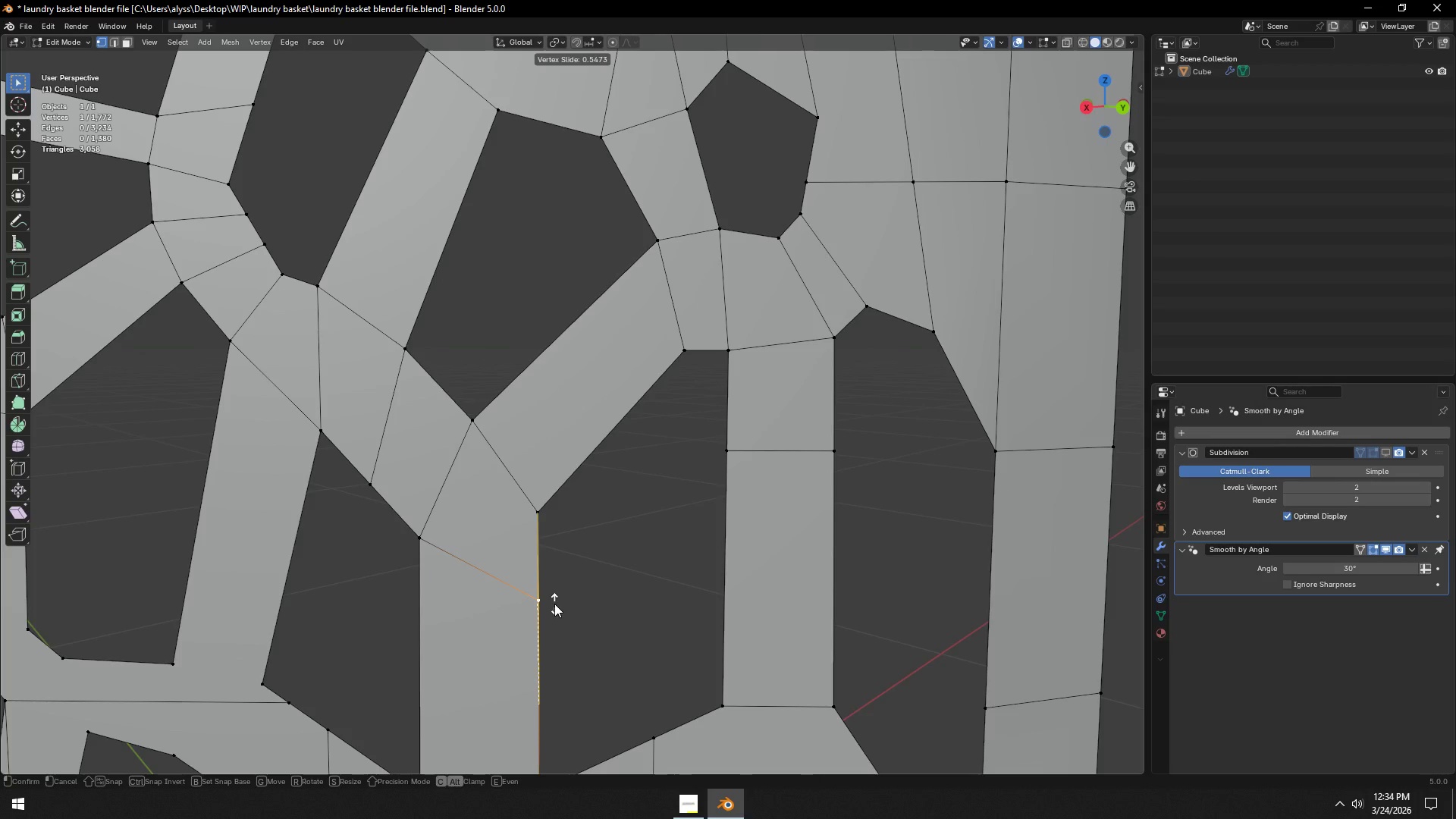 
left_click([554, 604])
 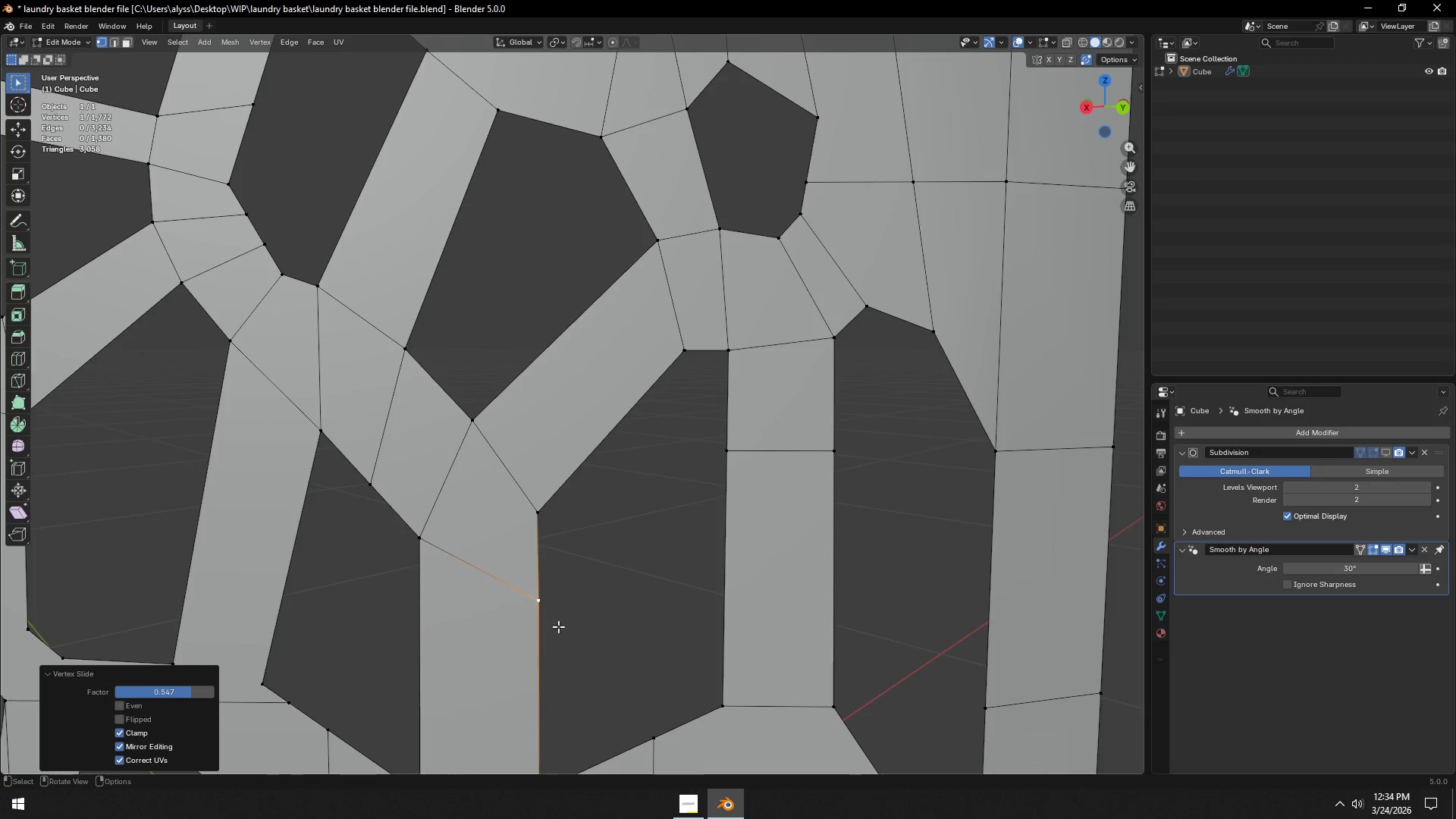 
hold_key(key=ShiftLeft, duration=0.92)
 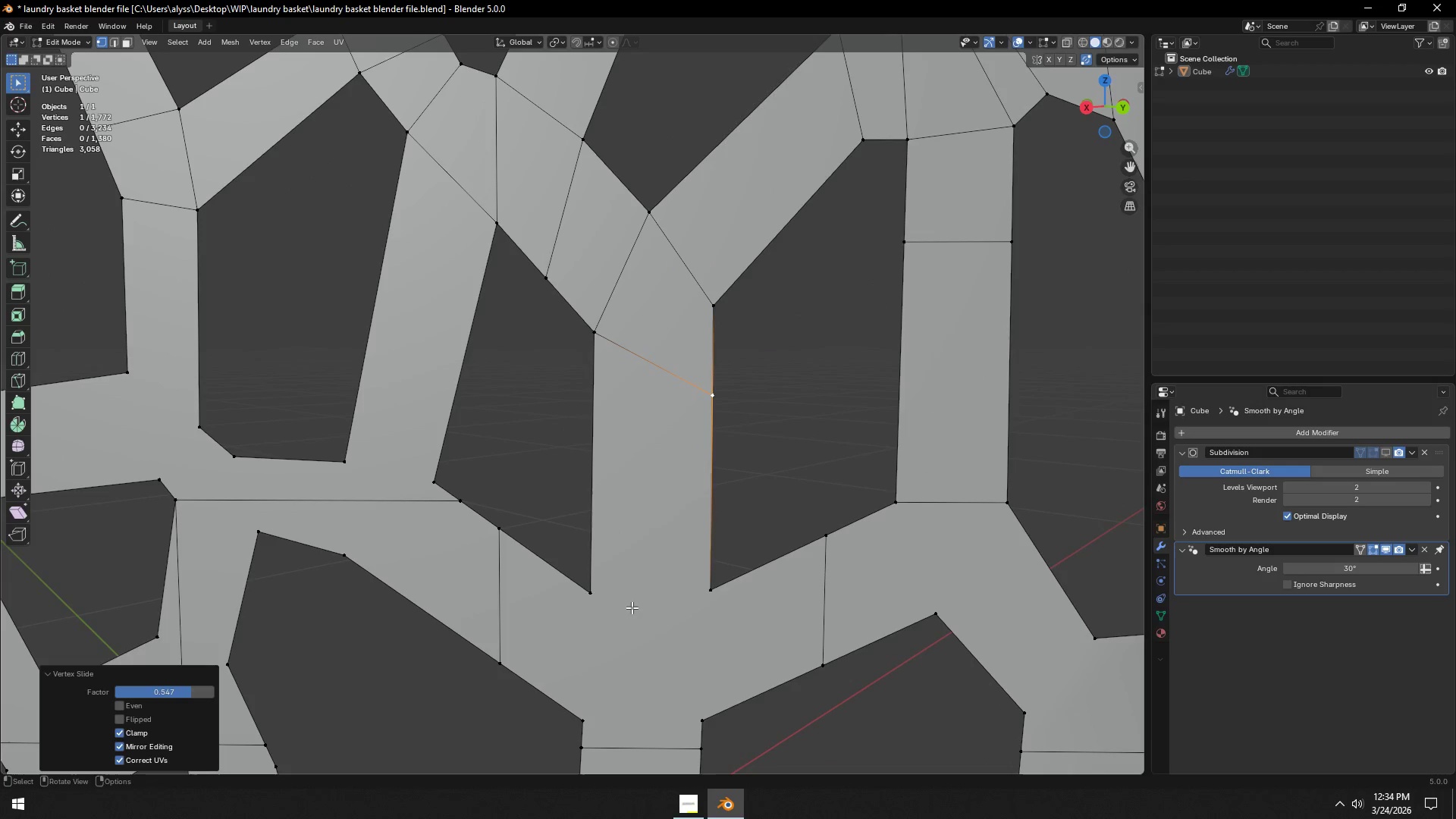 
hold_key(key=ShiftLeft, duration=0.67)
 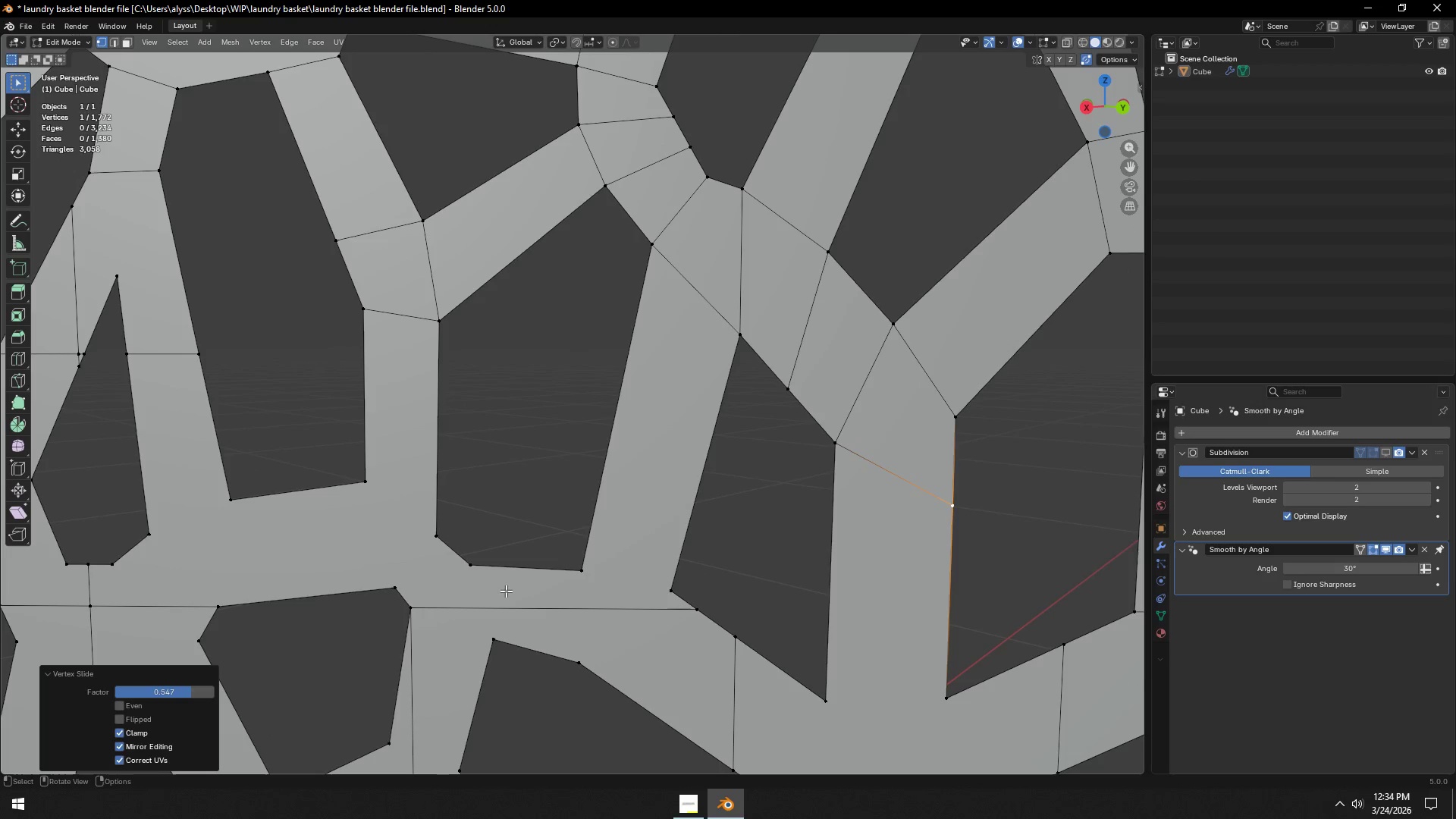 
hold_key(key=ShiftLeft, duration=1.0)
 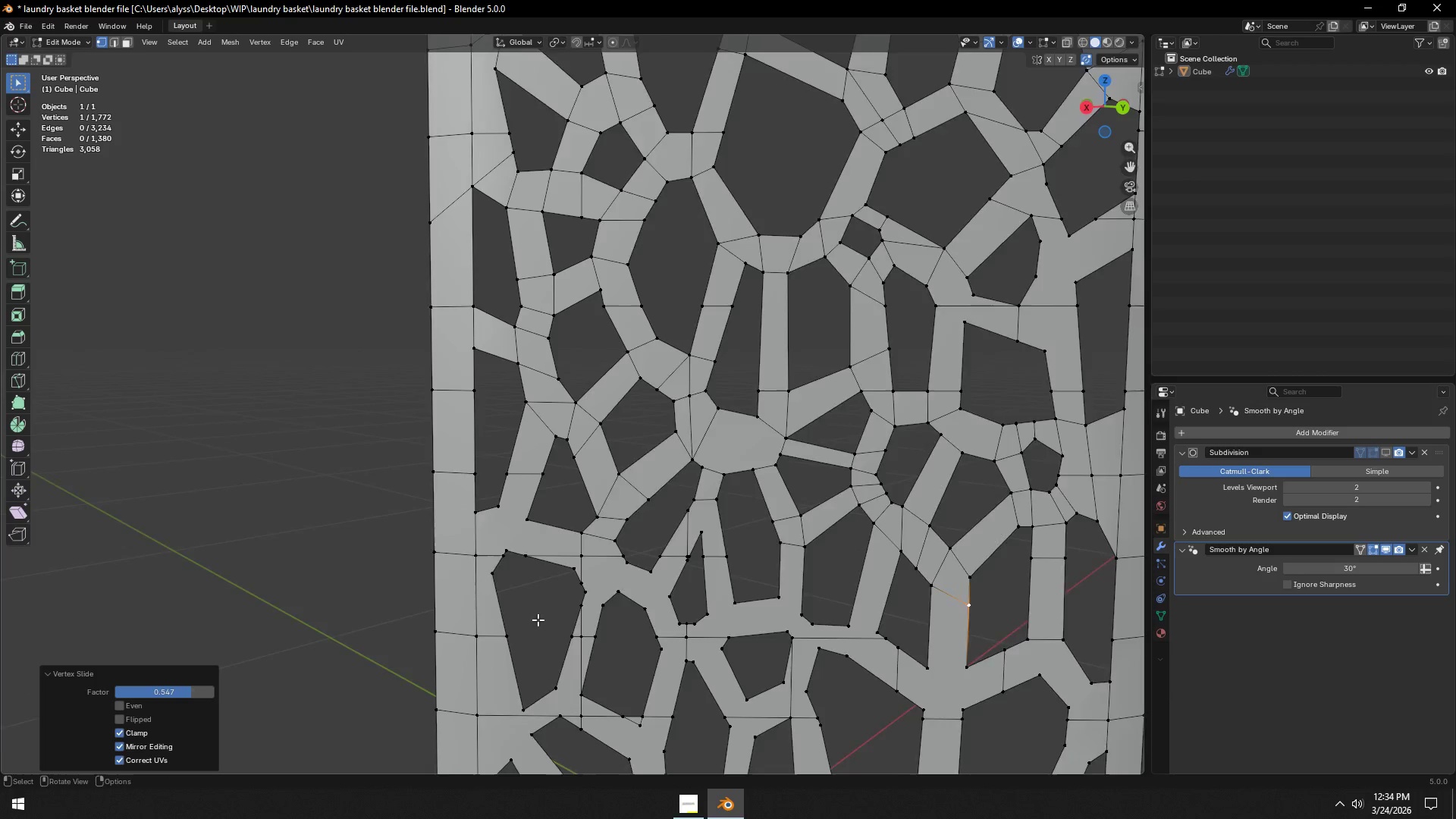 
scroll: coordinate [441, 551], scroll_direction: down, amount: 4.0
 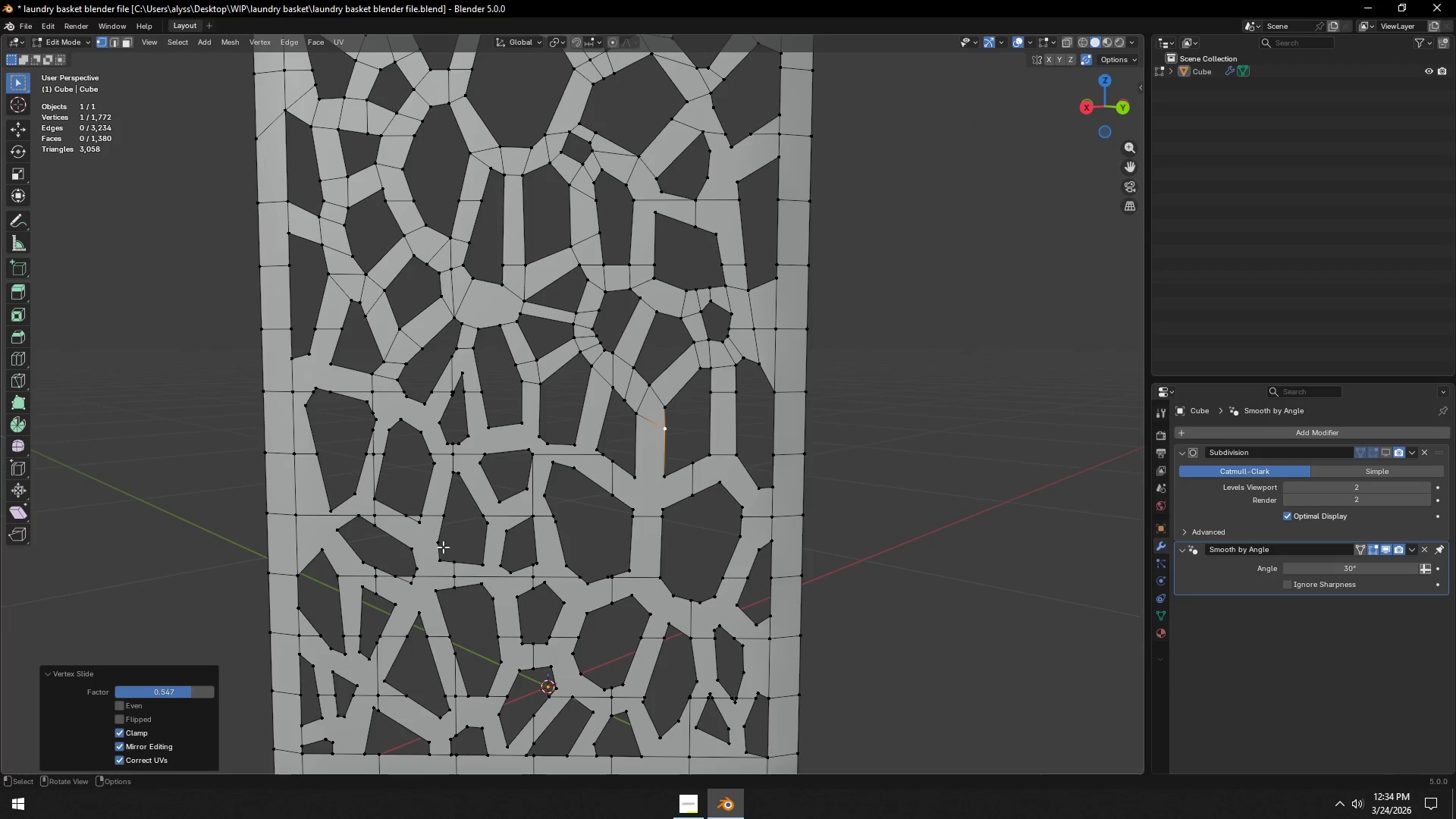 
hold_key(key=ShiftLeft, duration=0.36)
 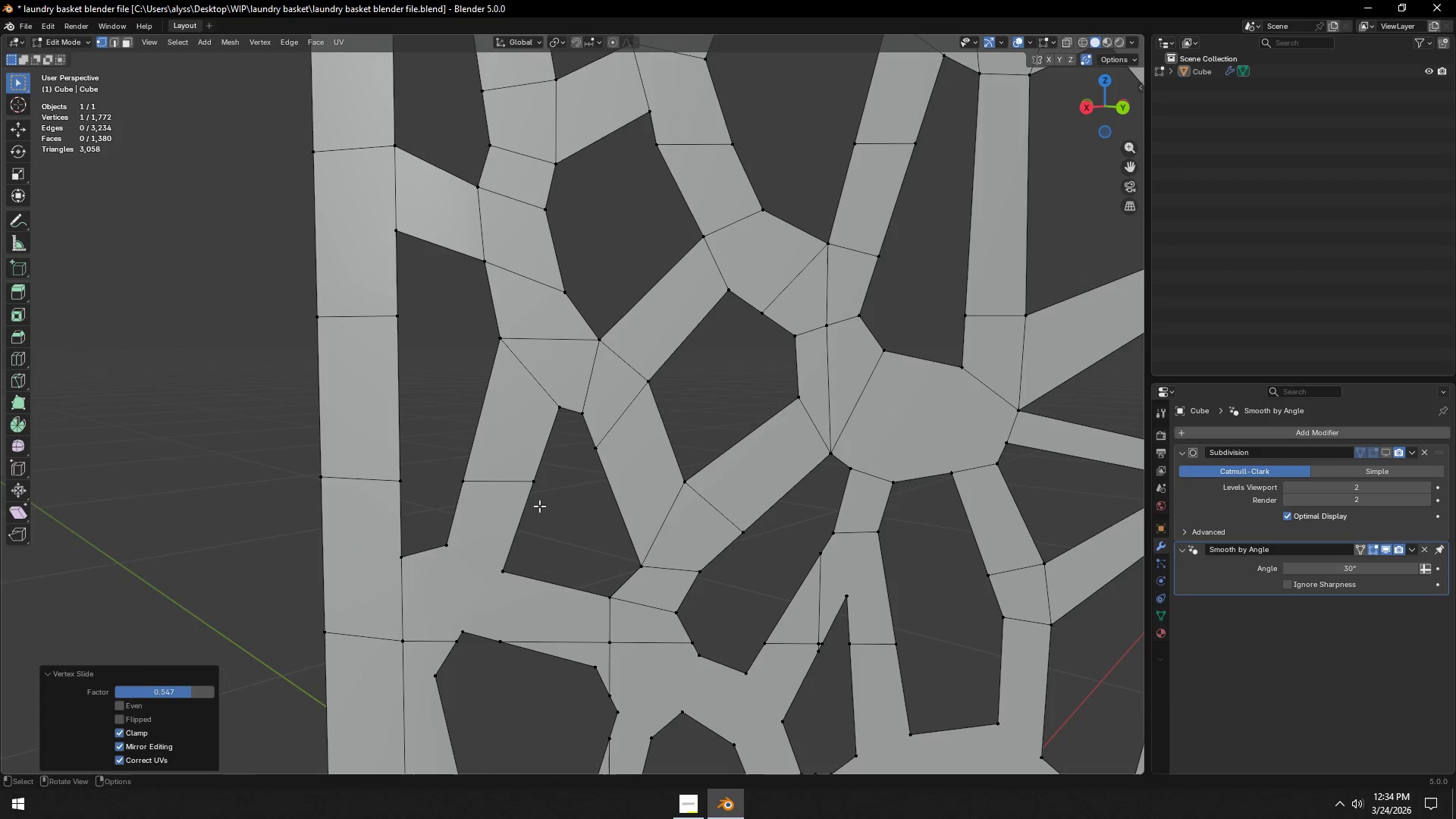 
scroll: coordinate [538, 620], scroll_direction: up, amount: 3.0
 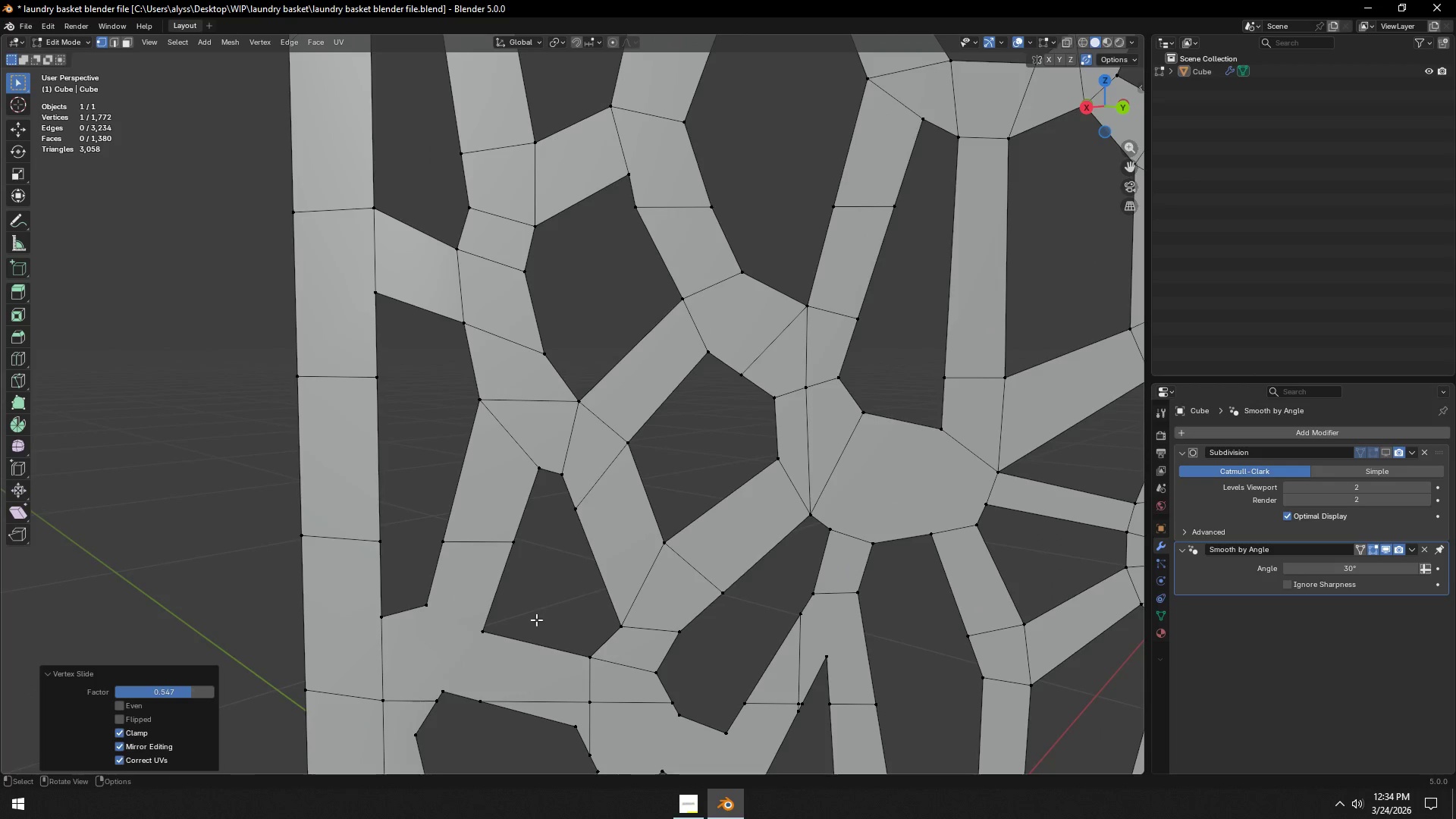 
left_click([538, 500])
 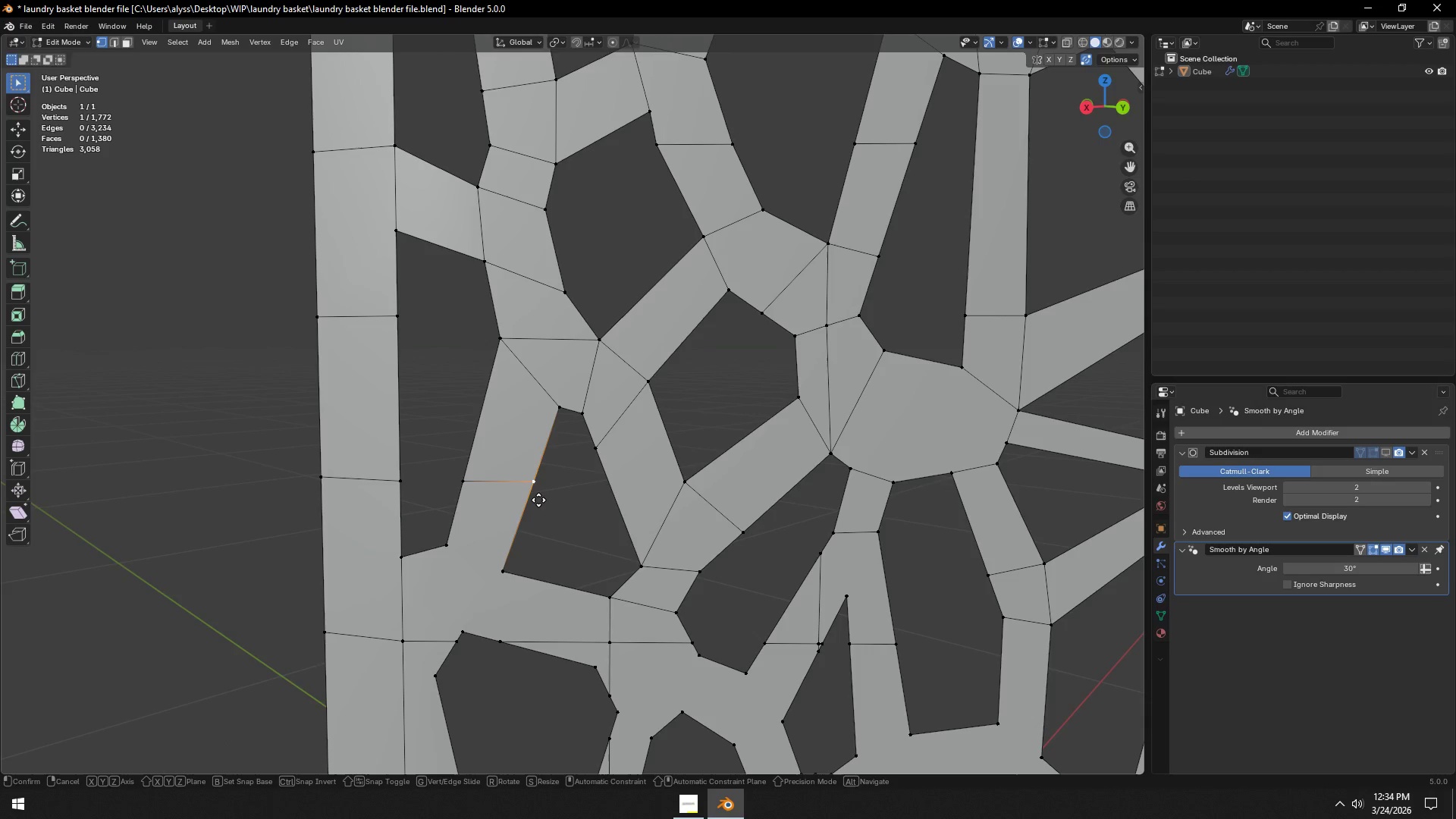 
type(gg)
 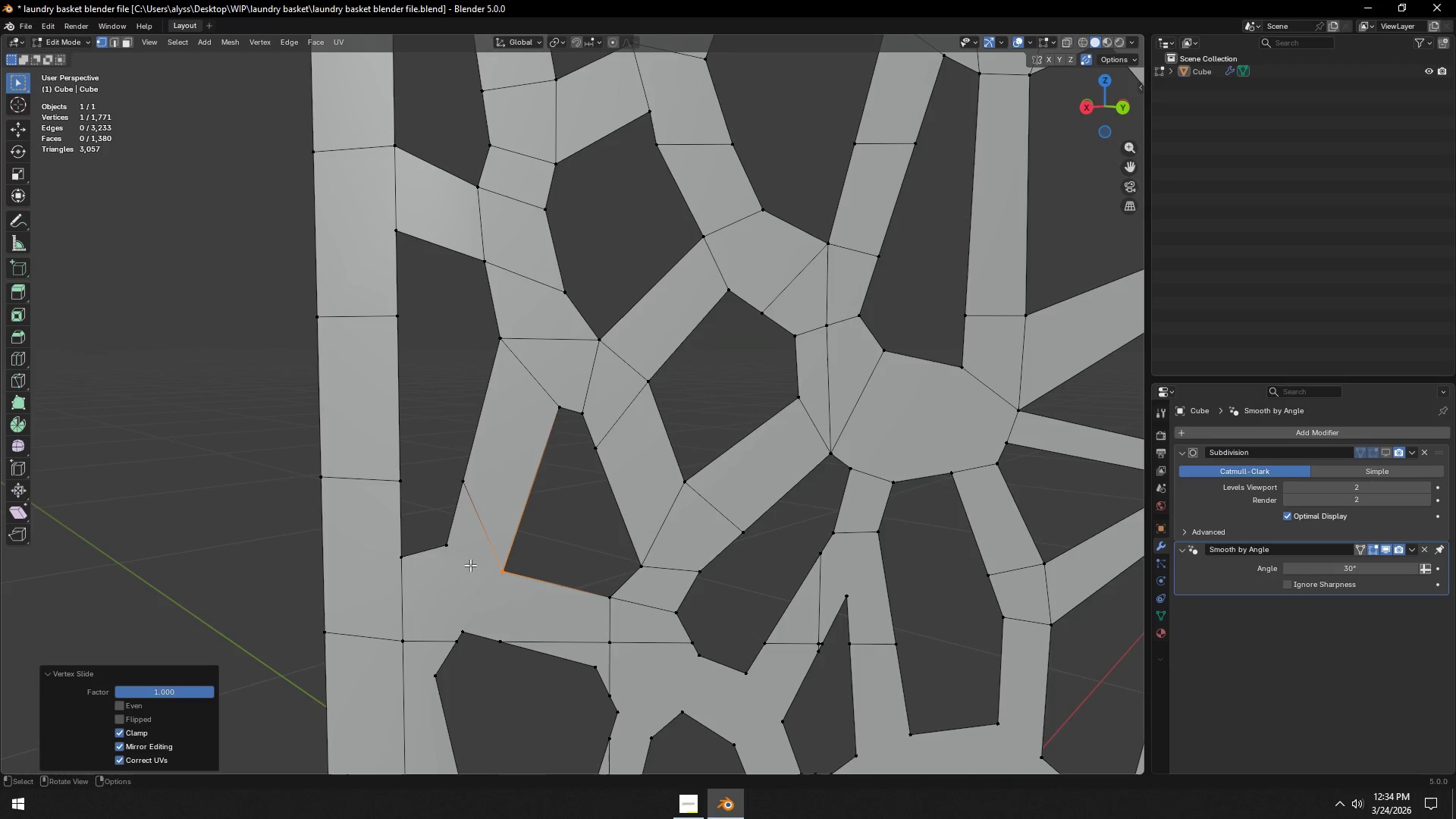 
double_click([457, 495])
 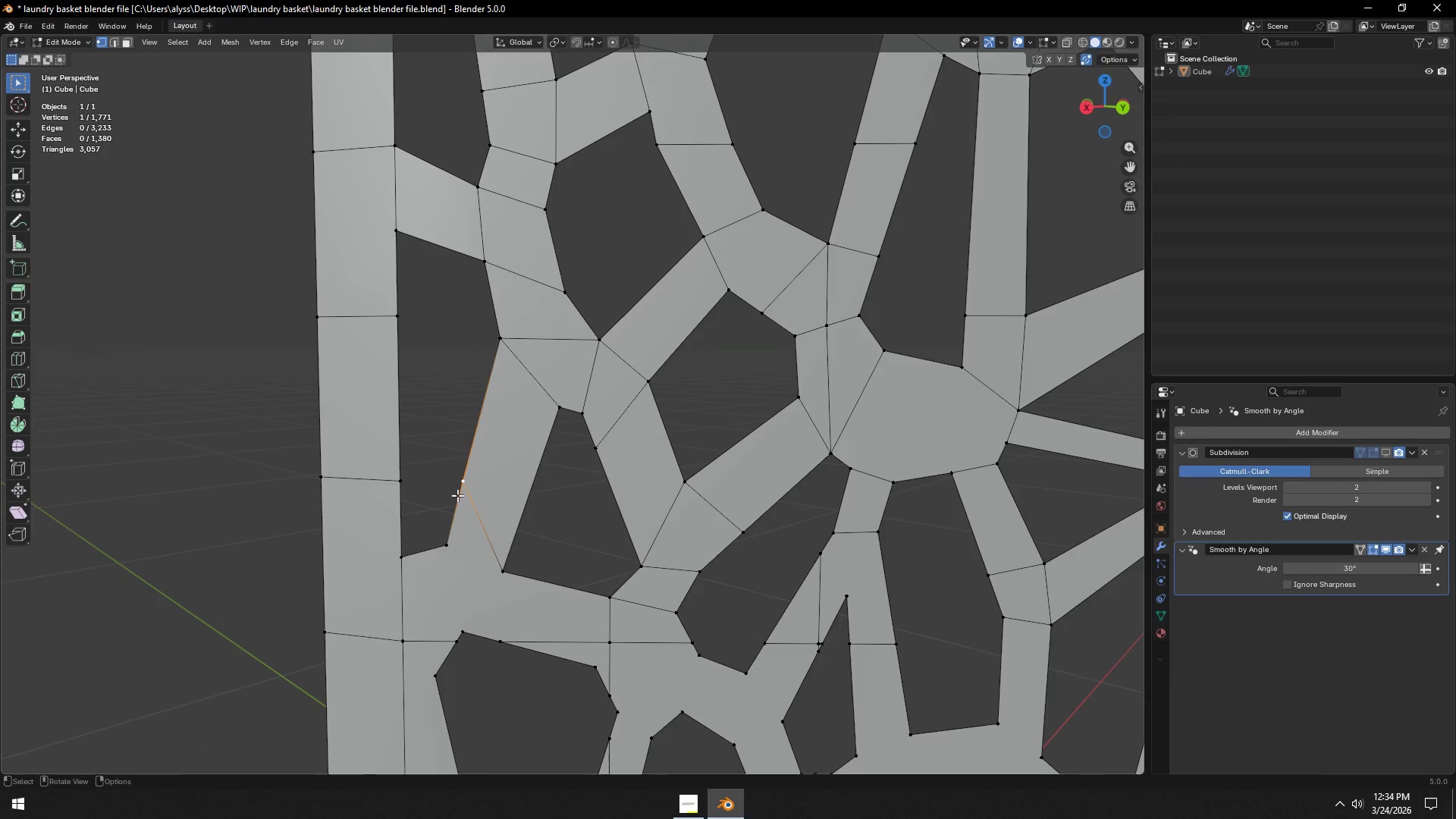 
type(gg)
 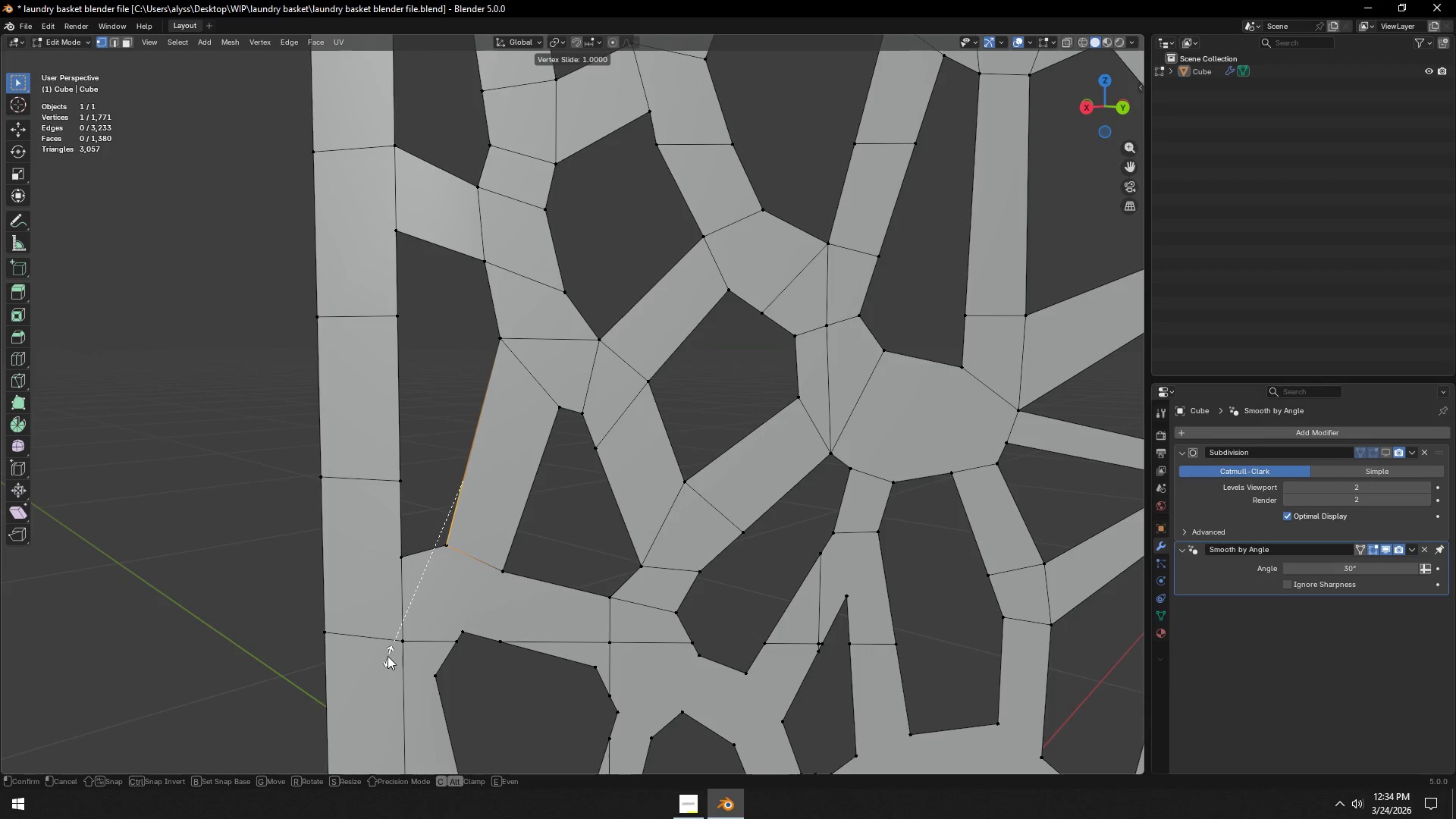 
left_click([388, 656])
 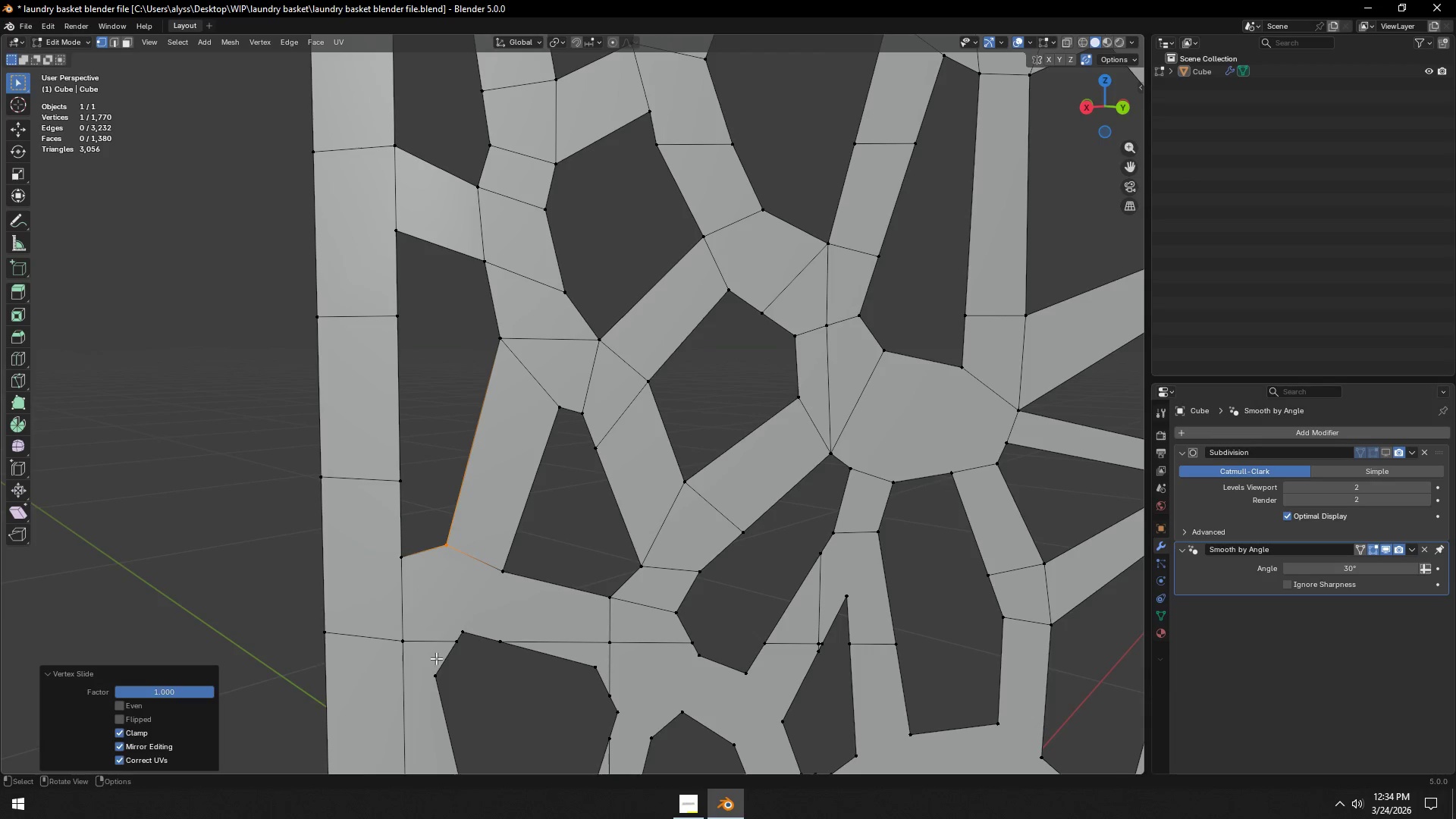 
hold_key(key=ShiftLeft, duration=0.36)
 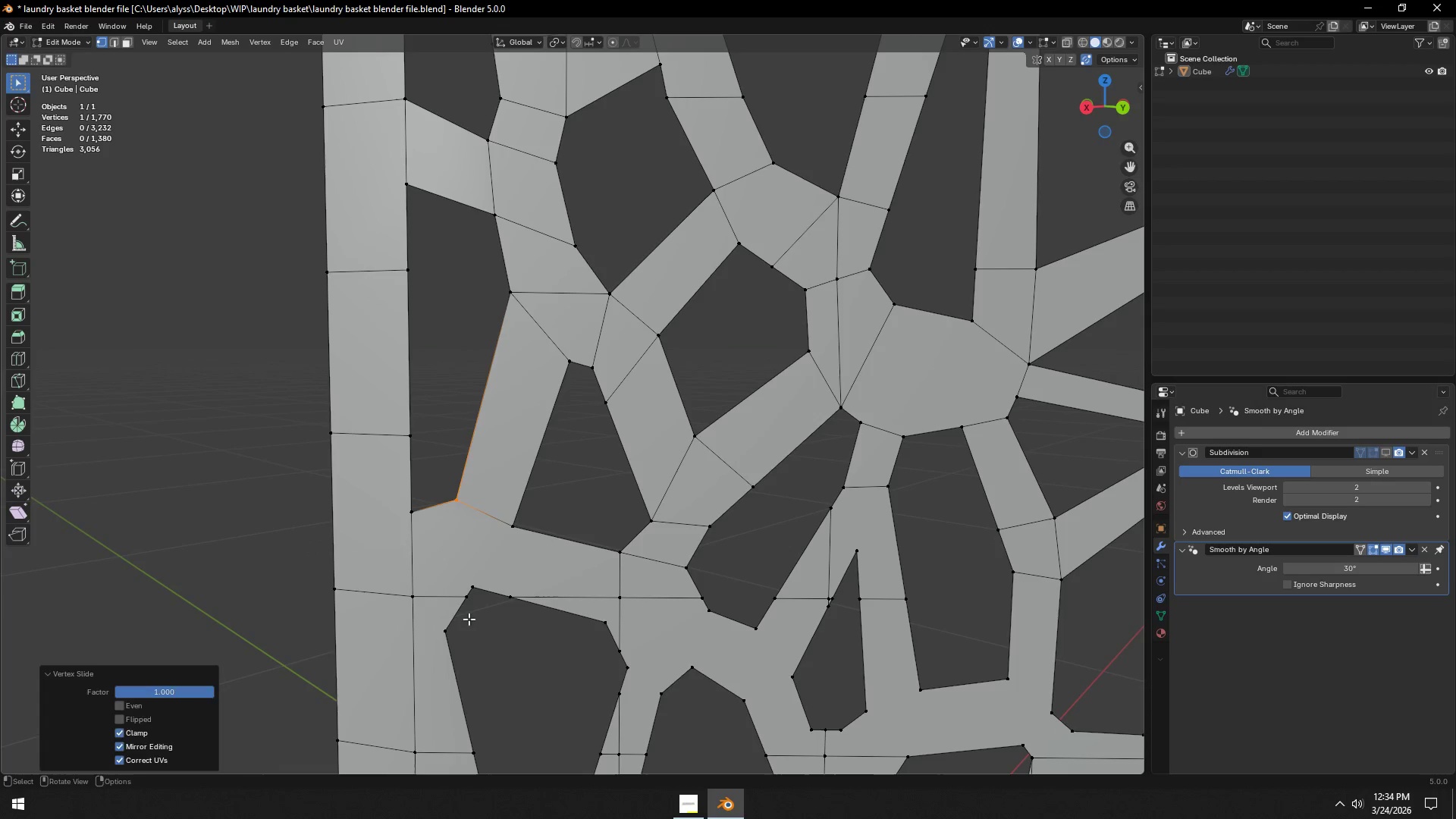 
left_click([469, 610])
 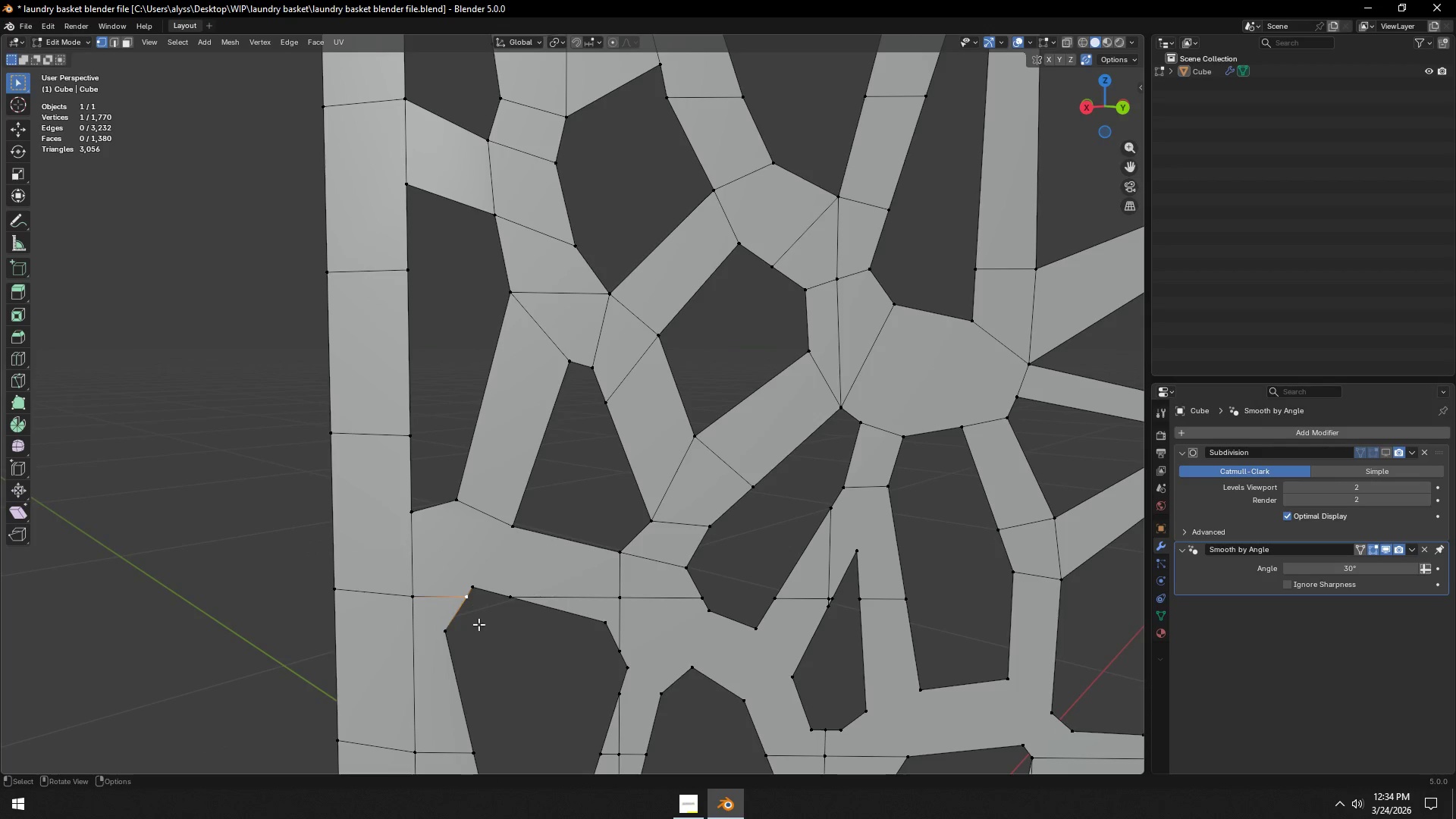 
type(gg)
 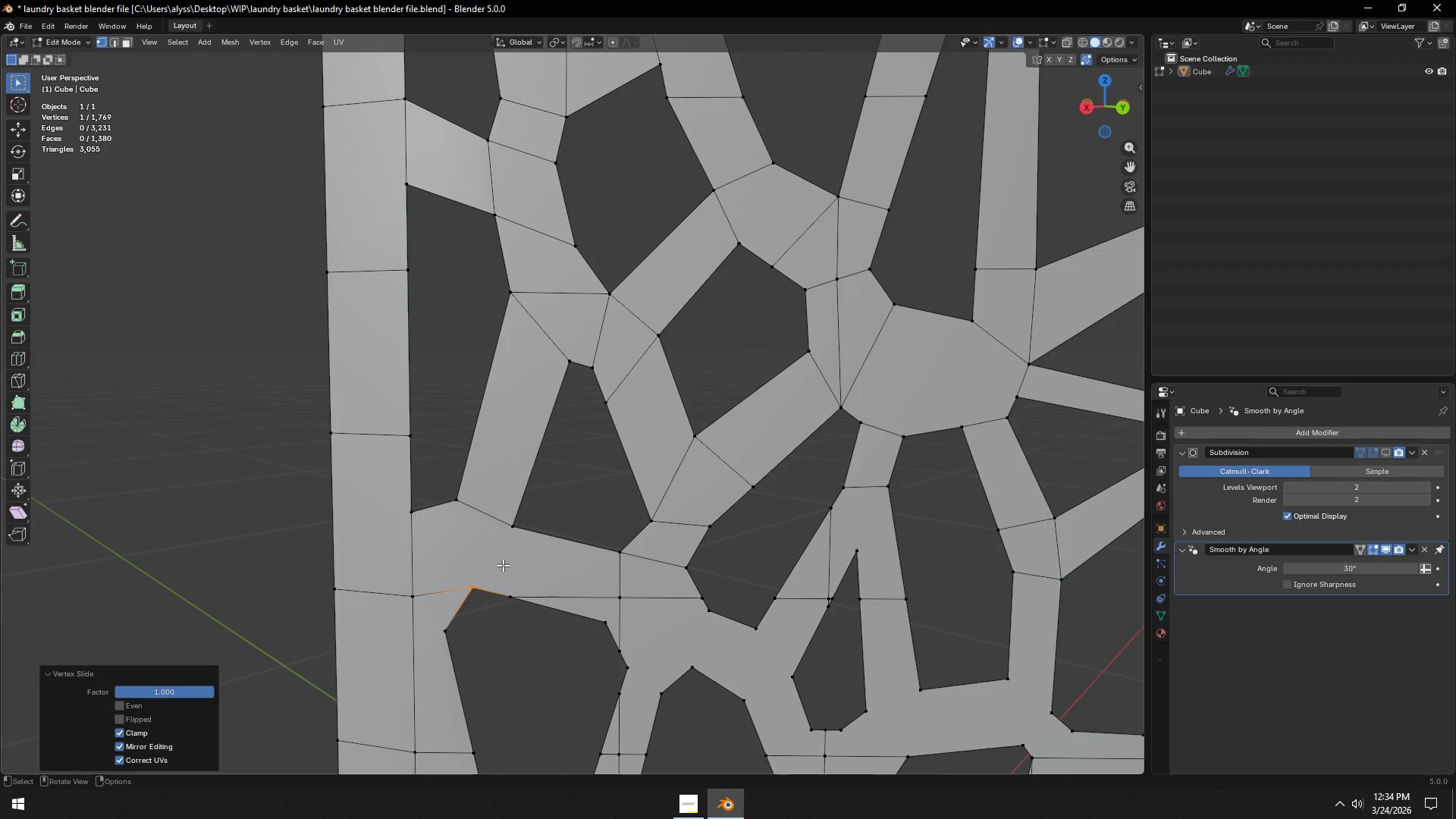 
double_click([480, 582])
 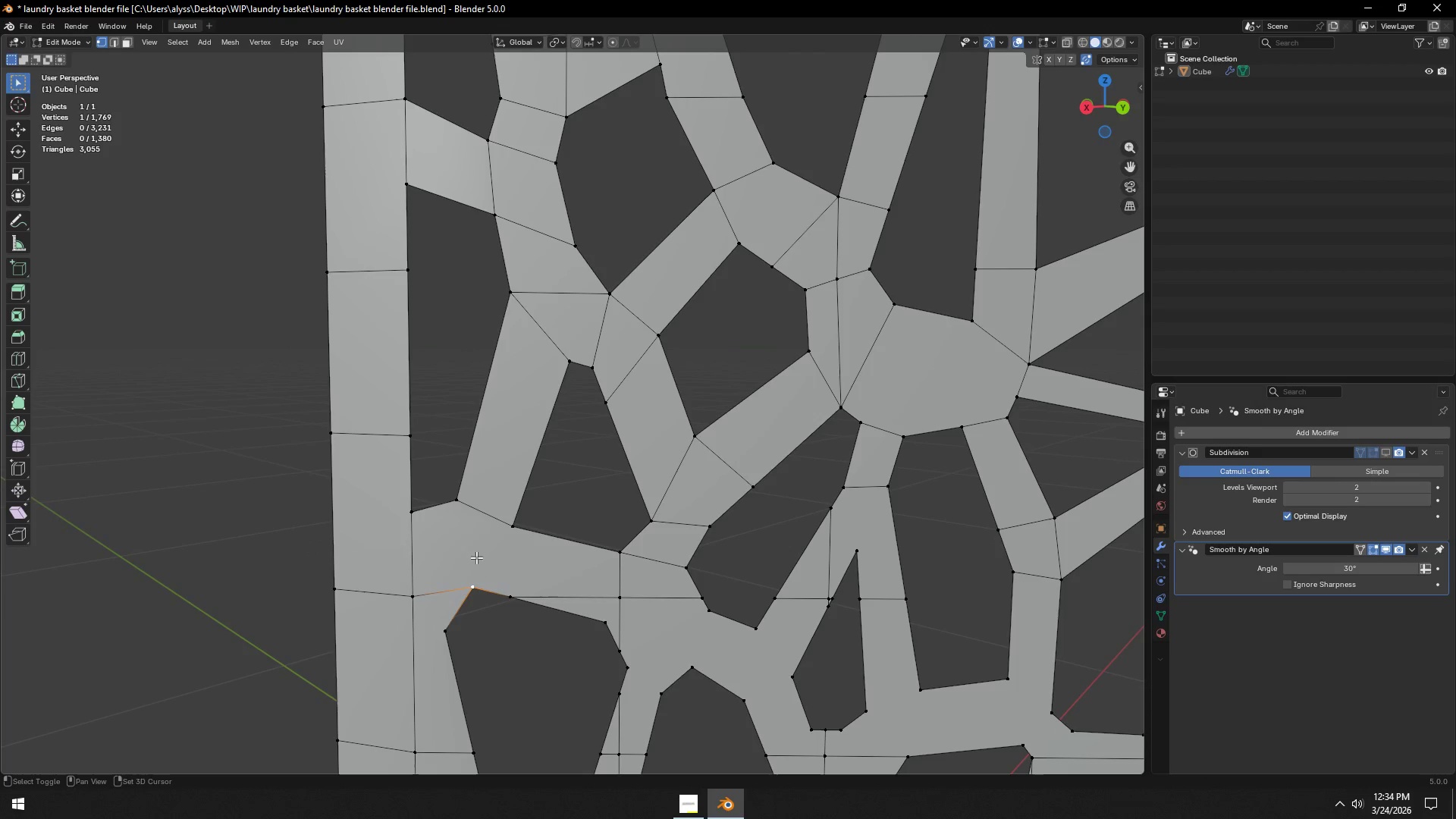 
hold_key(key=ShiftLeft, duration=0.41)
triple_click([460, 504])
 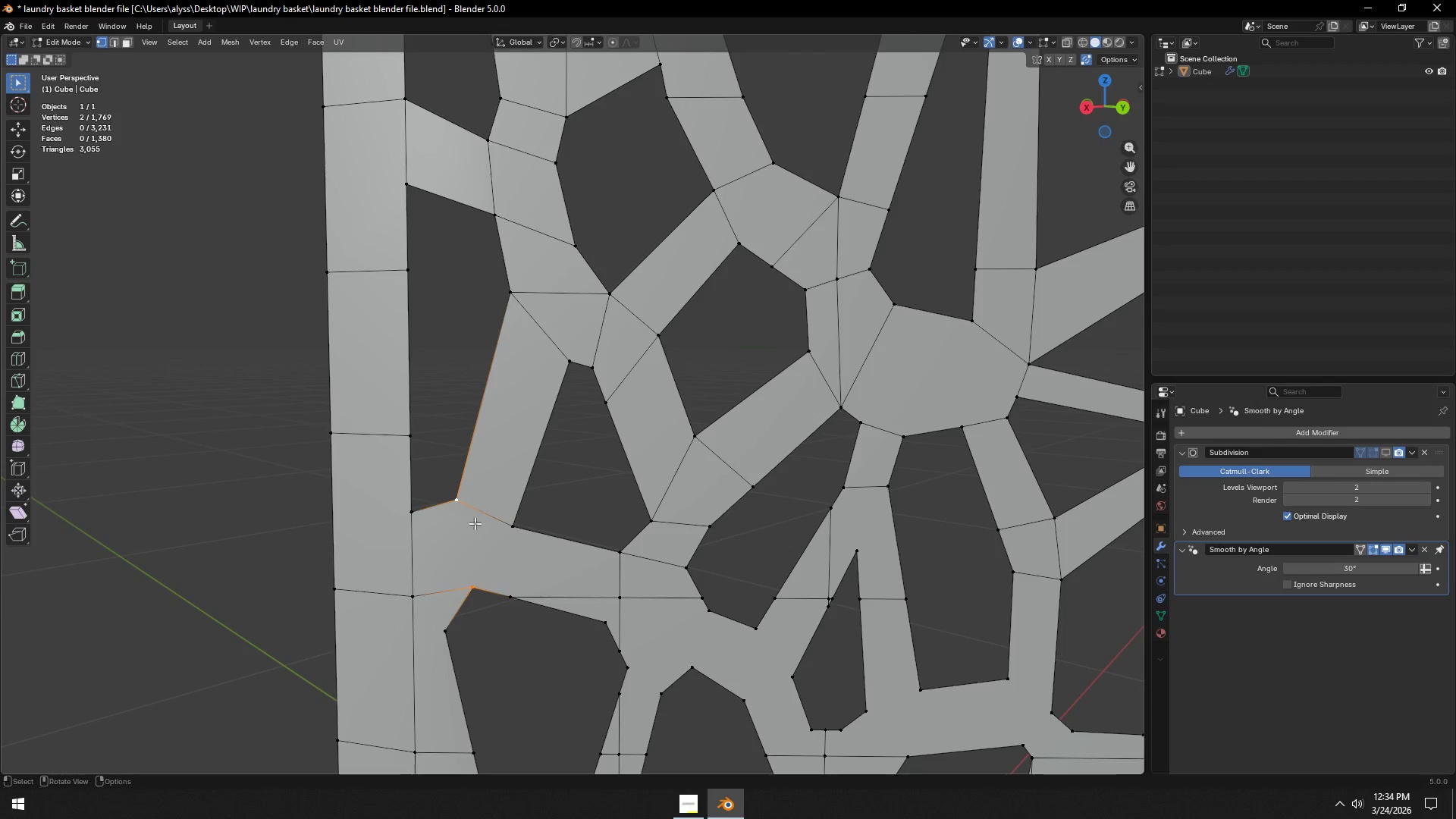 
key(J)
 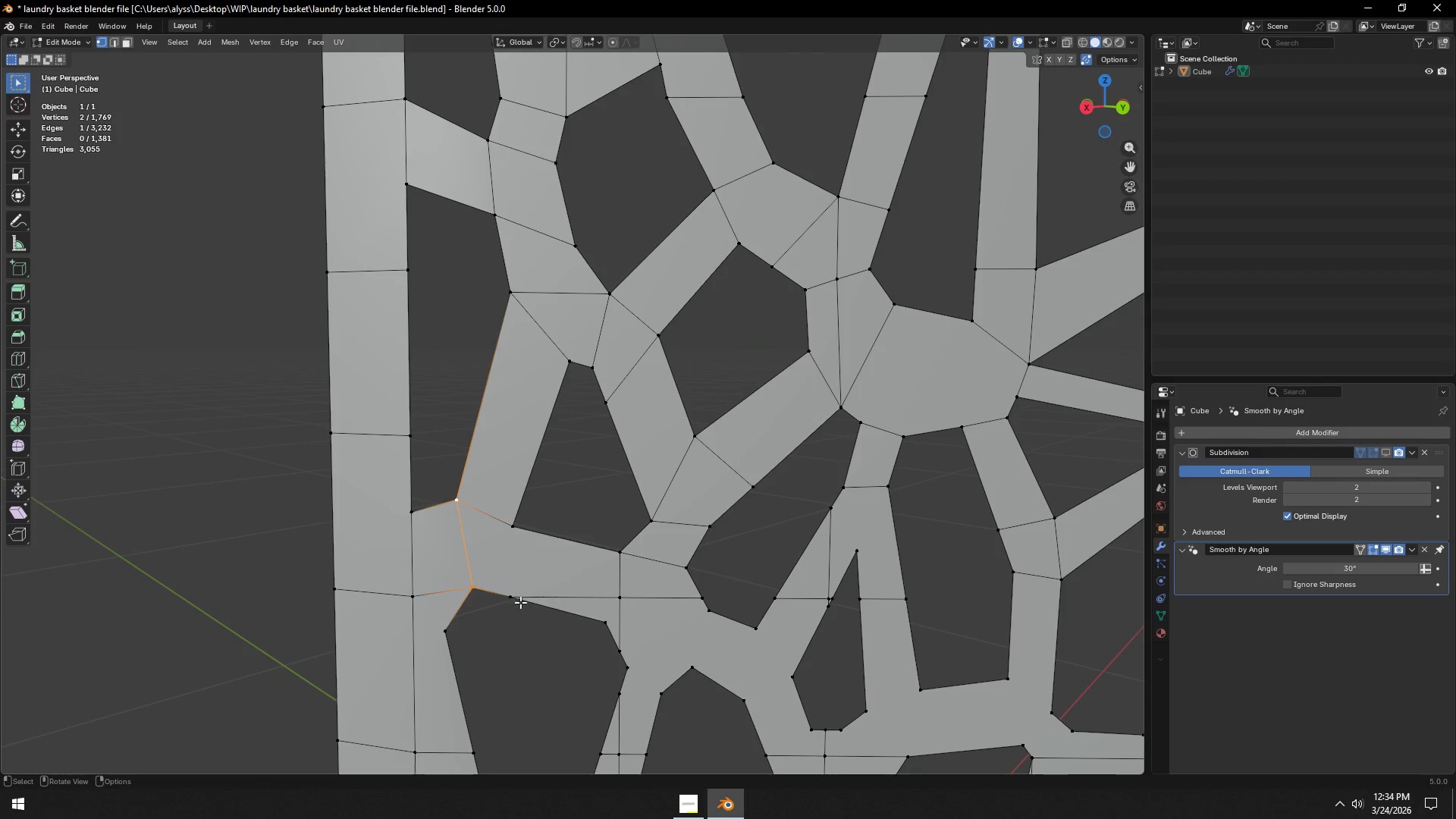 
left_click([520, 602])
 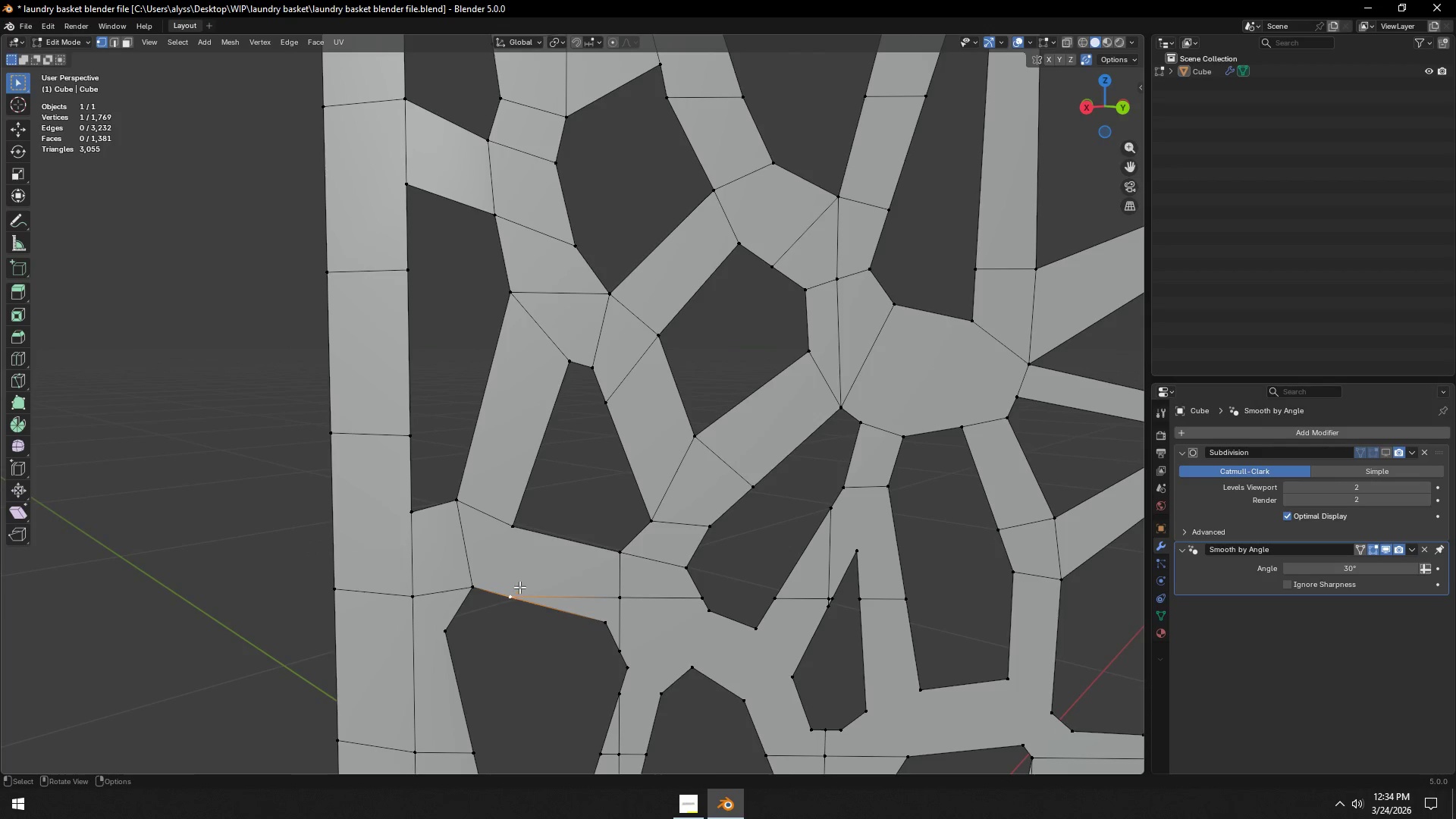 
hold_key(key=ShiftLeft, duration=0.38)
left_click([510, 526])
 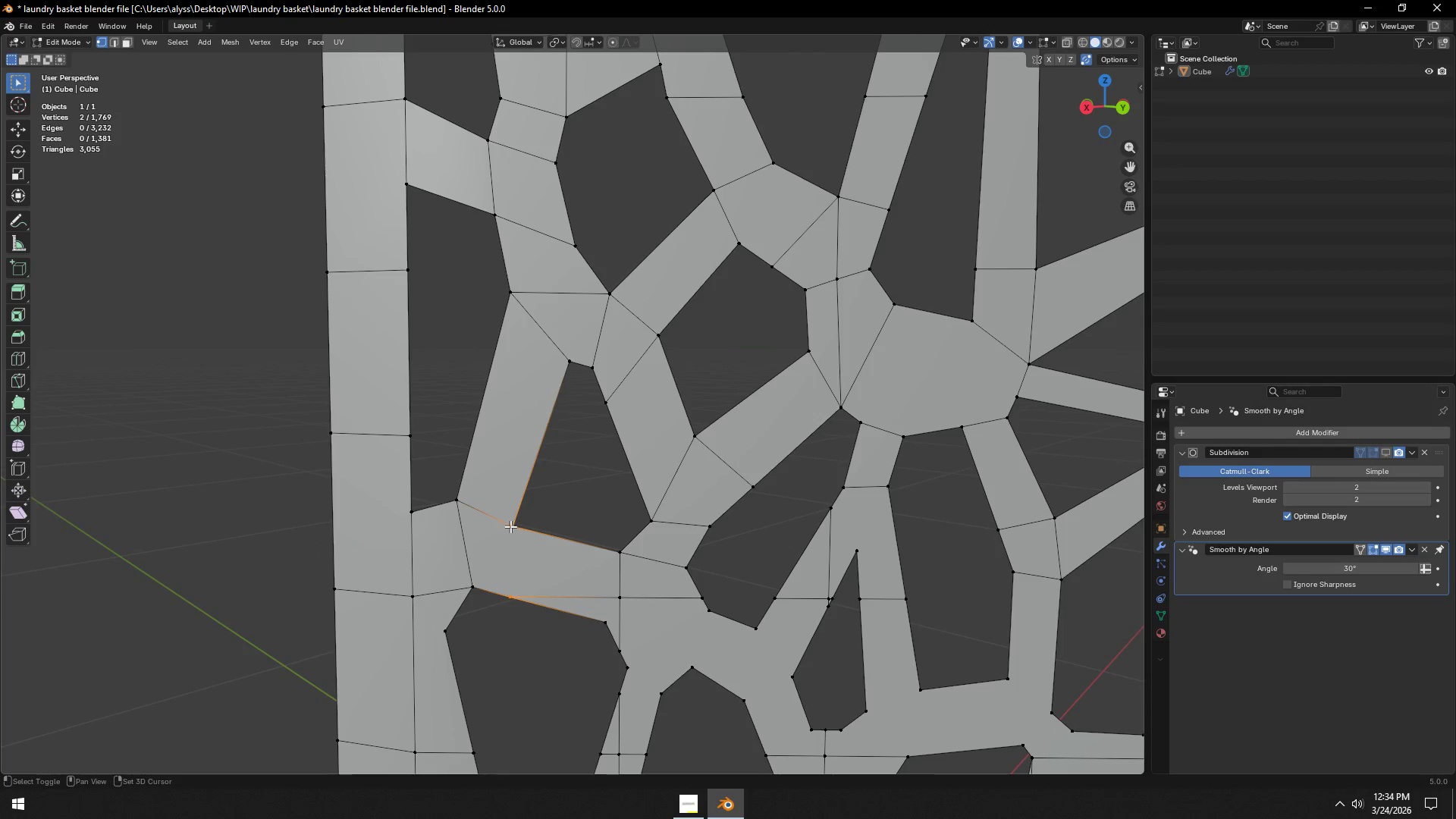 
key(J)
 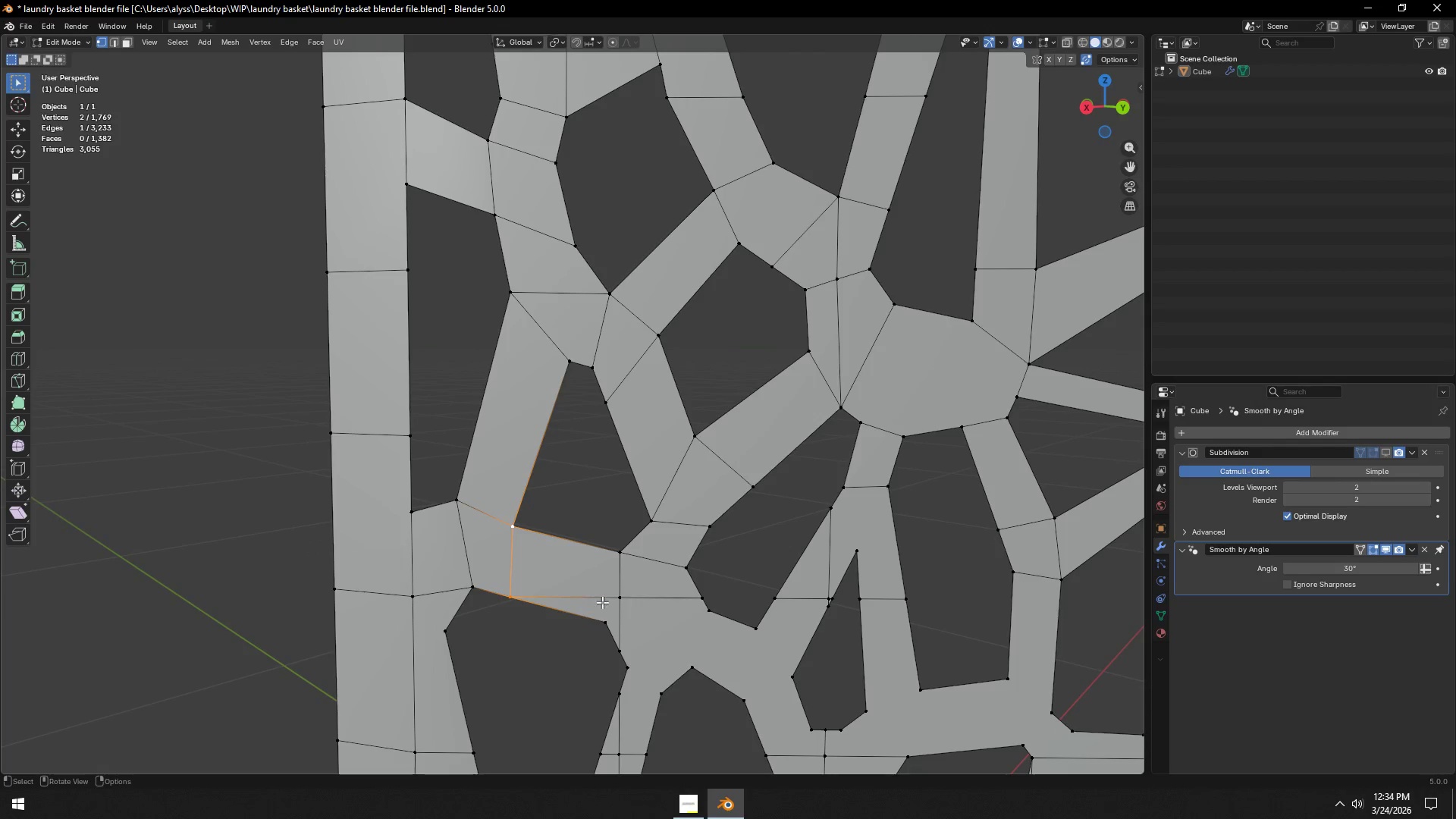 
left_click([624, 602])
 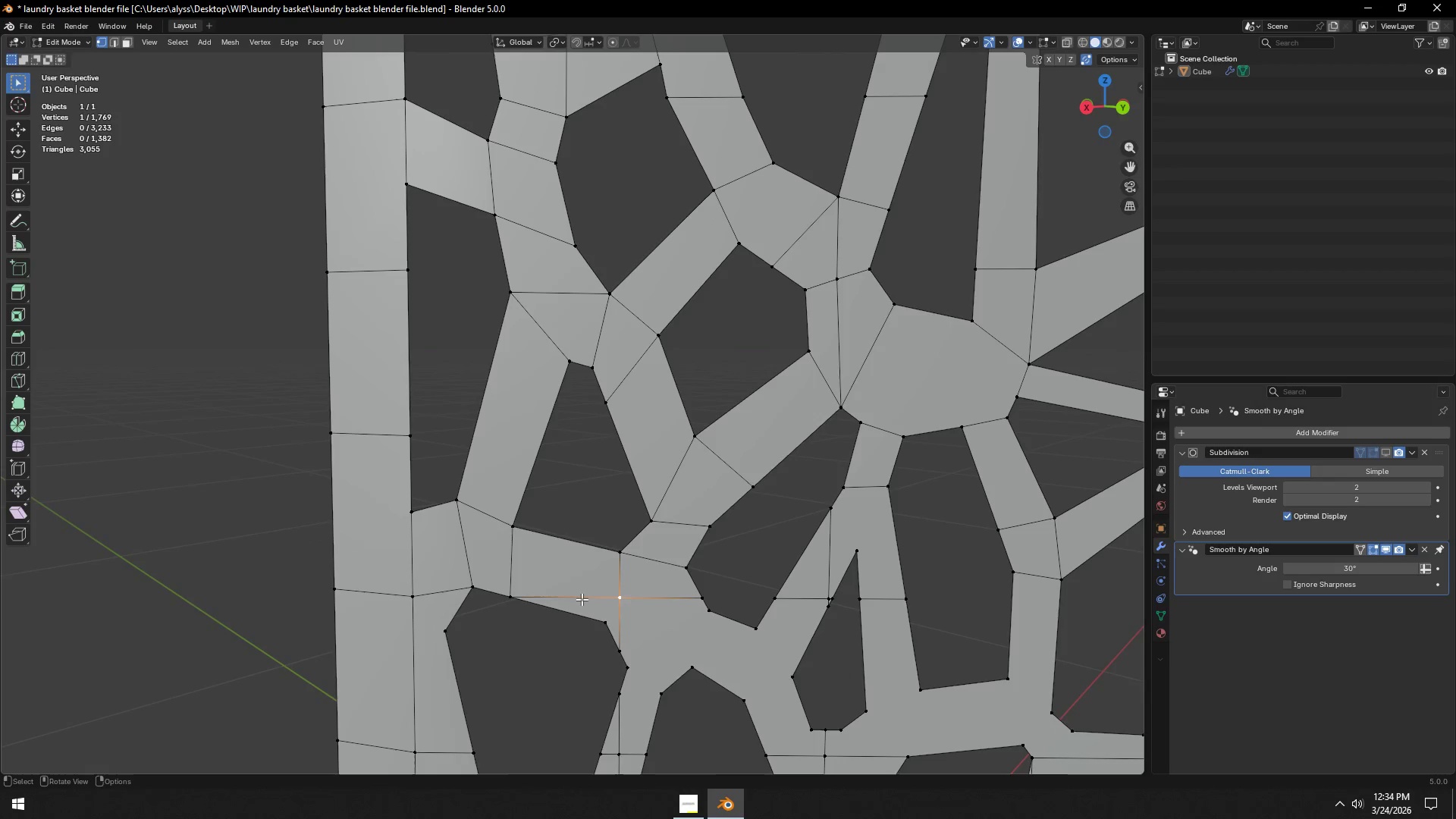 
type(321)
 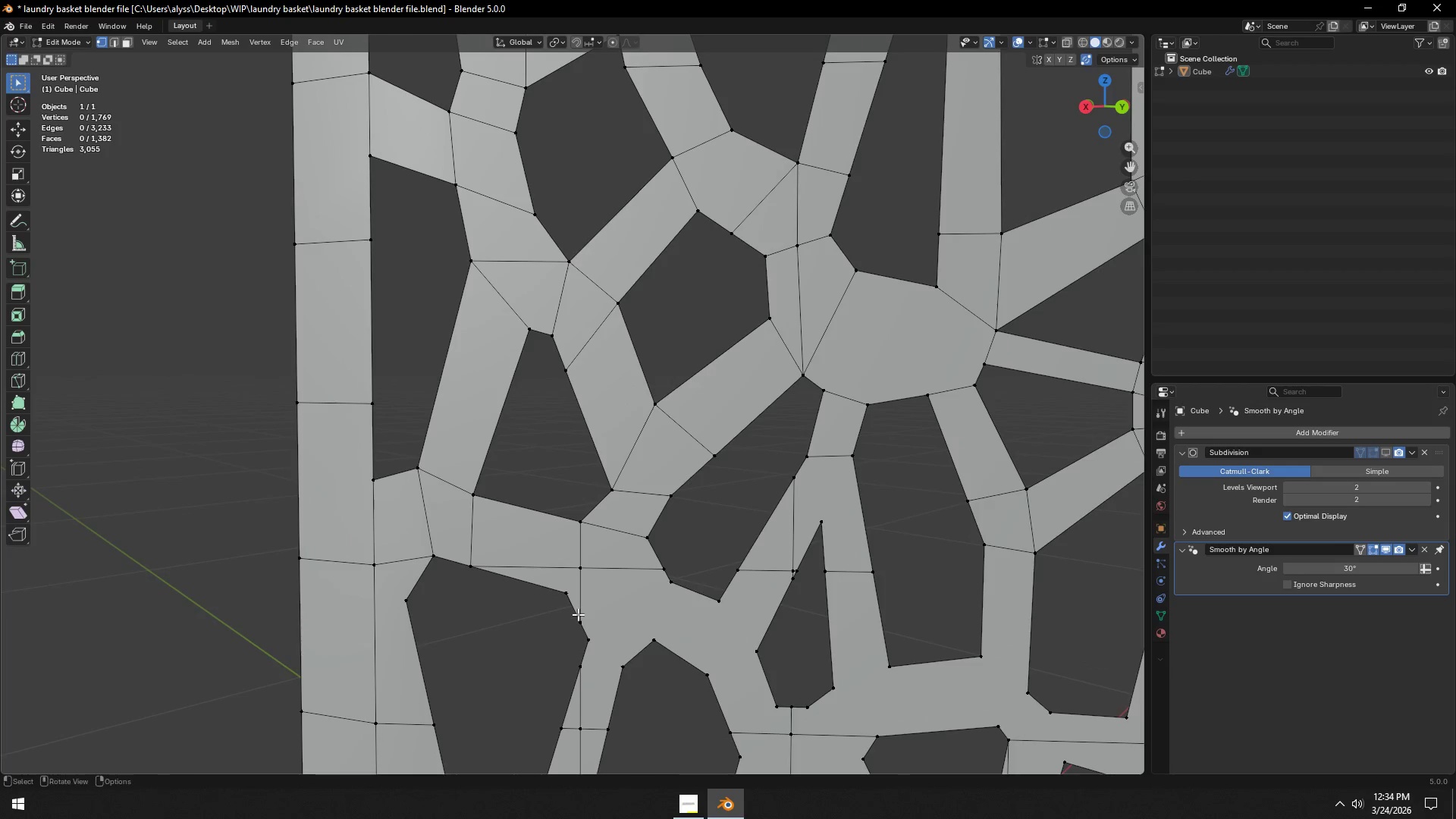 
left_click([571, 592])
 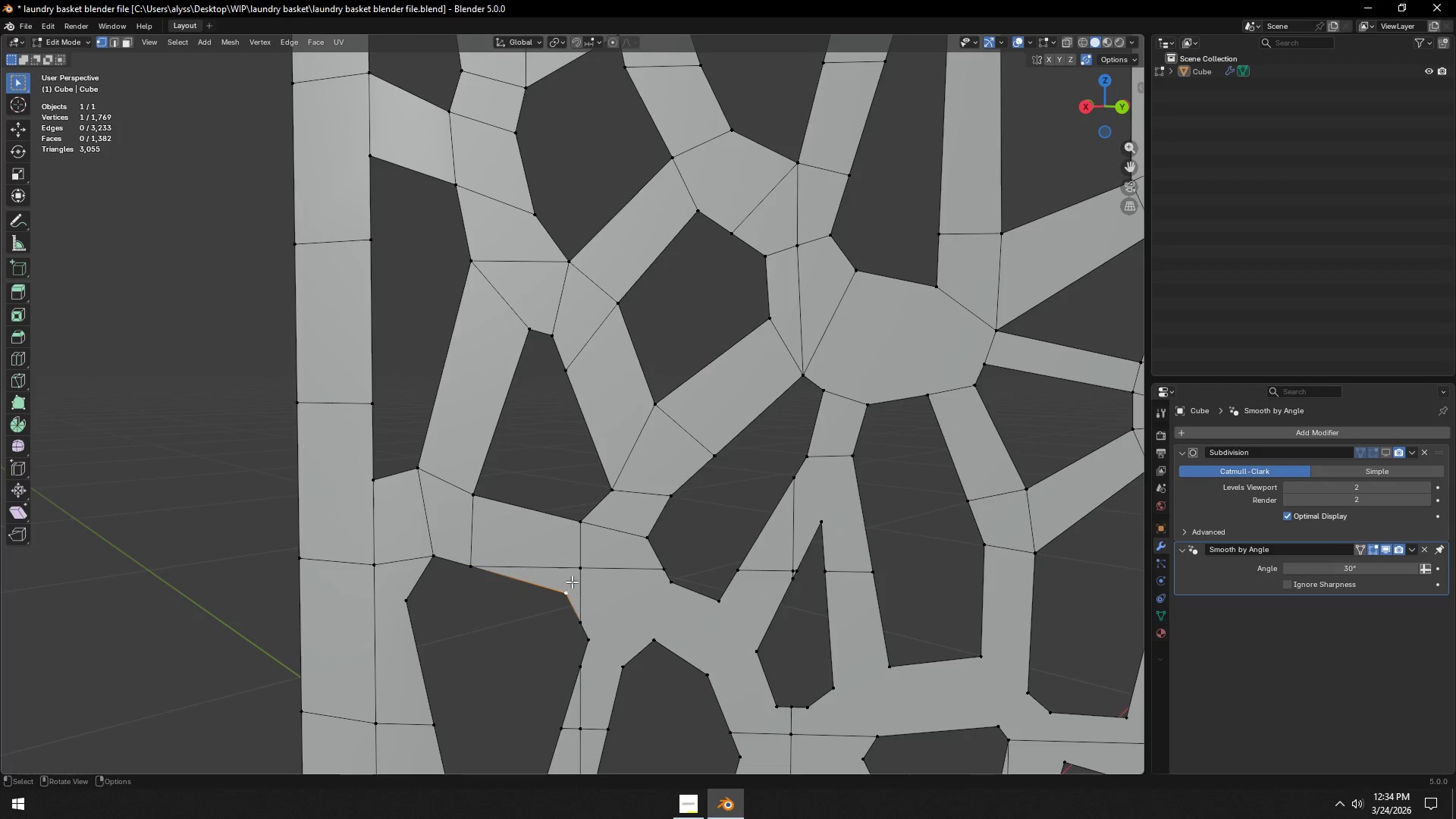 
hold_key(key=ShiftLeft, duration=0.47)
left_click([579, 525])
 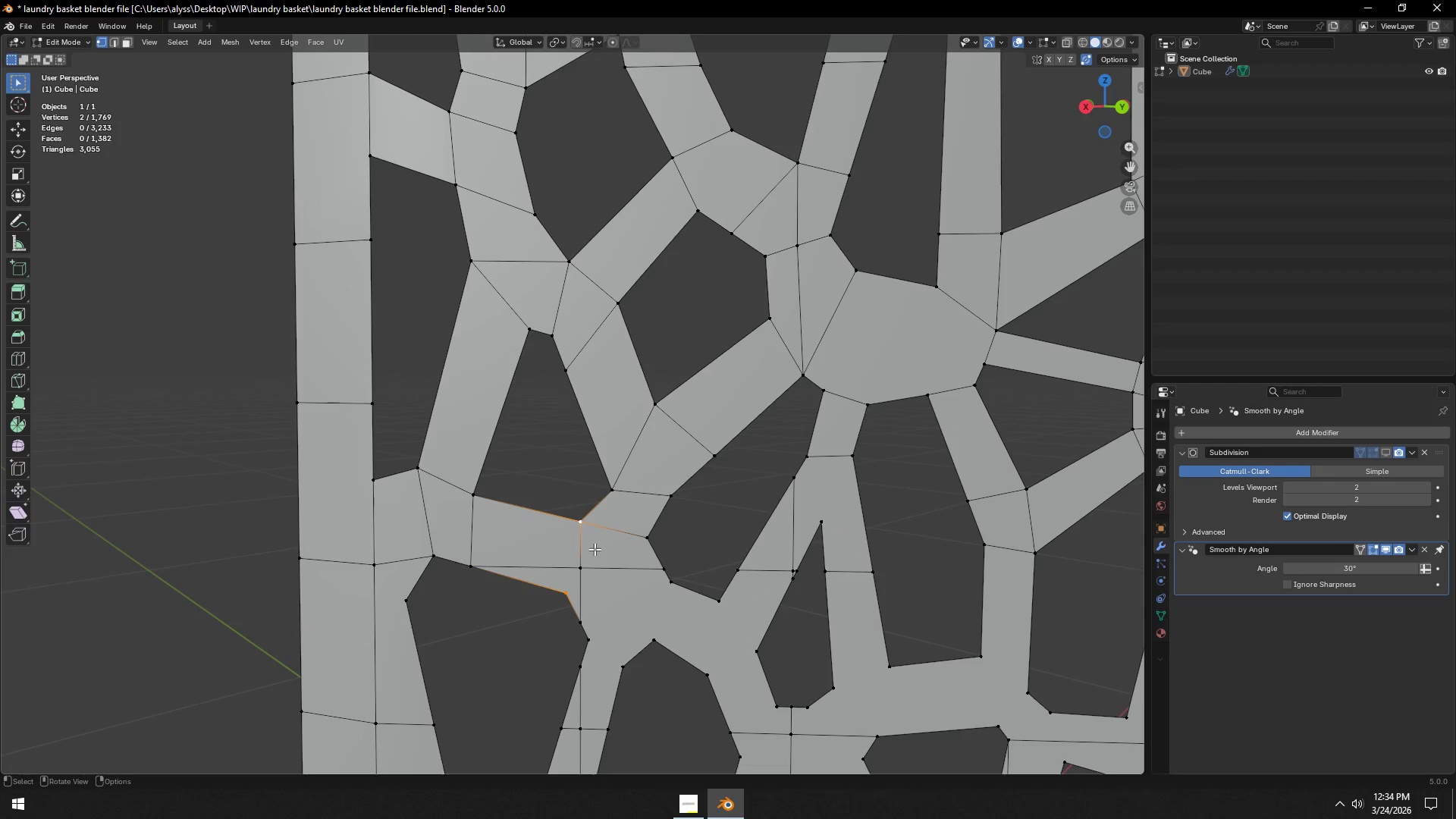 
type(j3)
 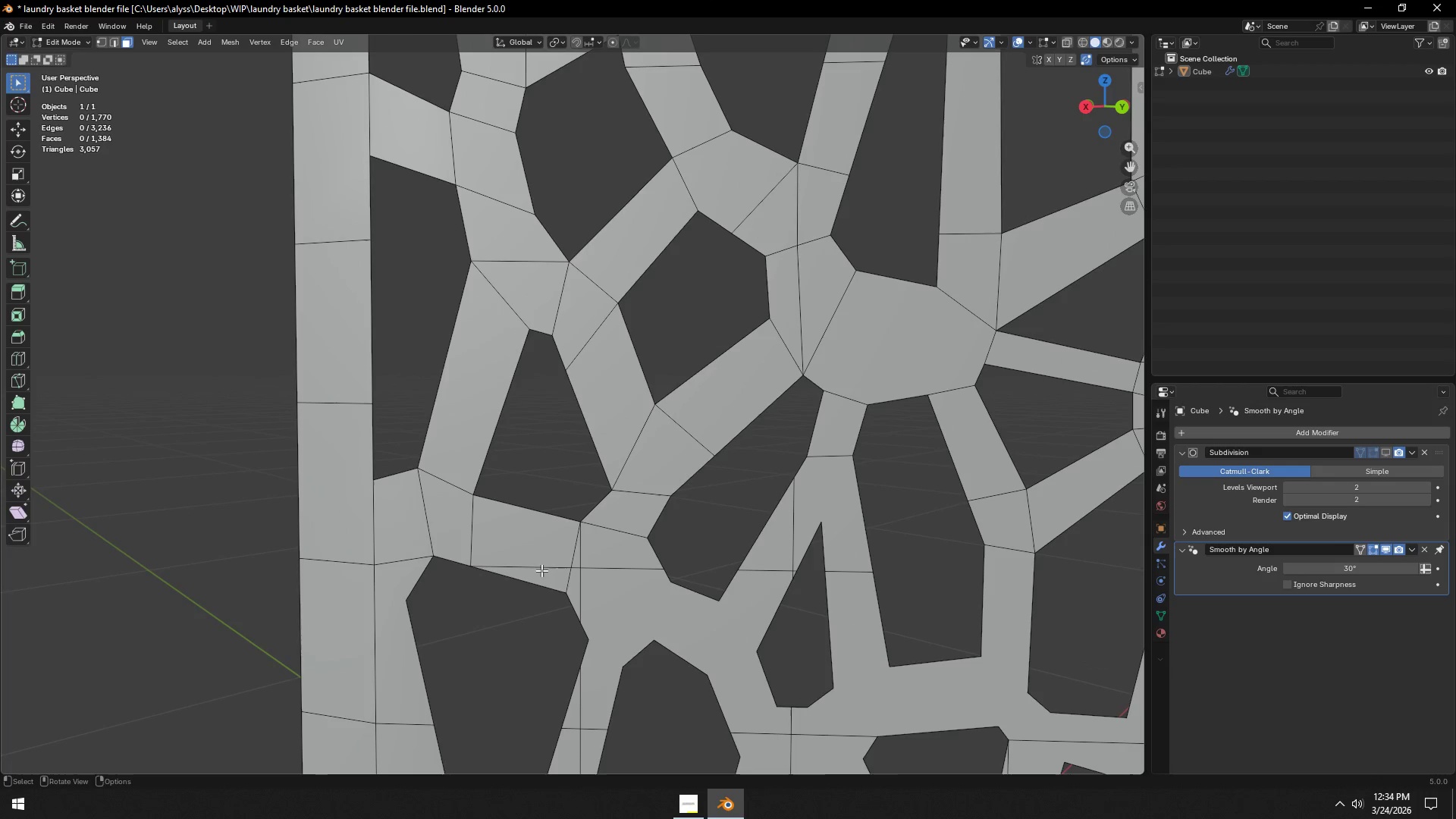 
left_click([541, 570])
 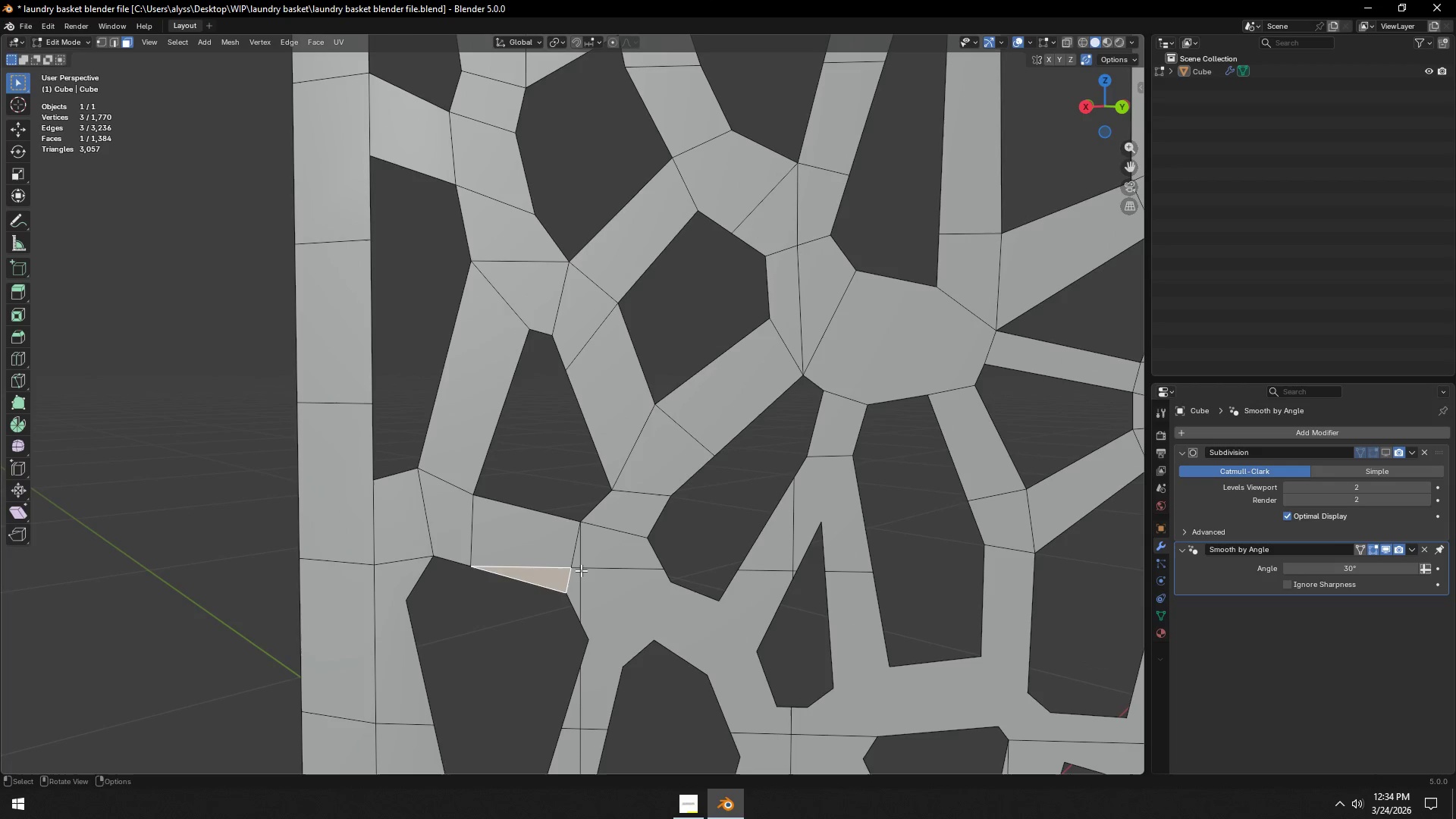 
key(2)
 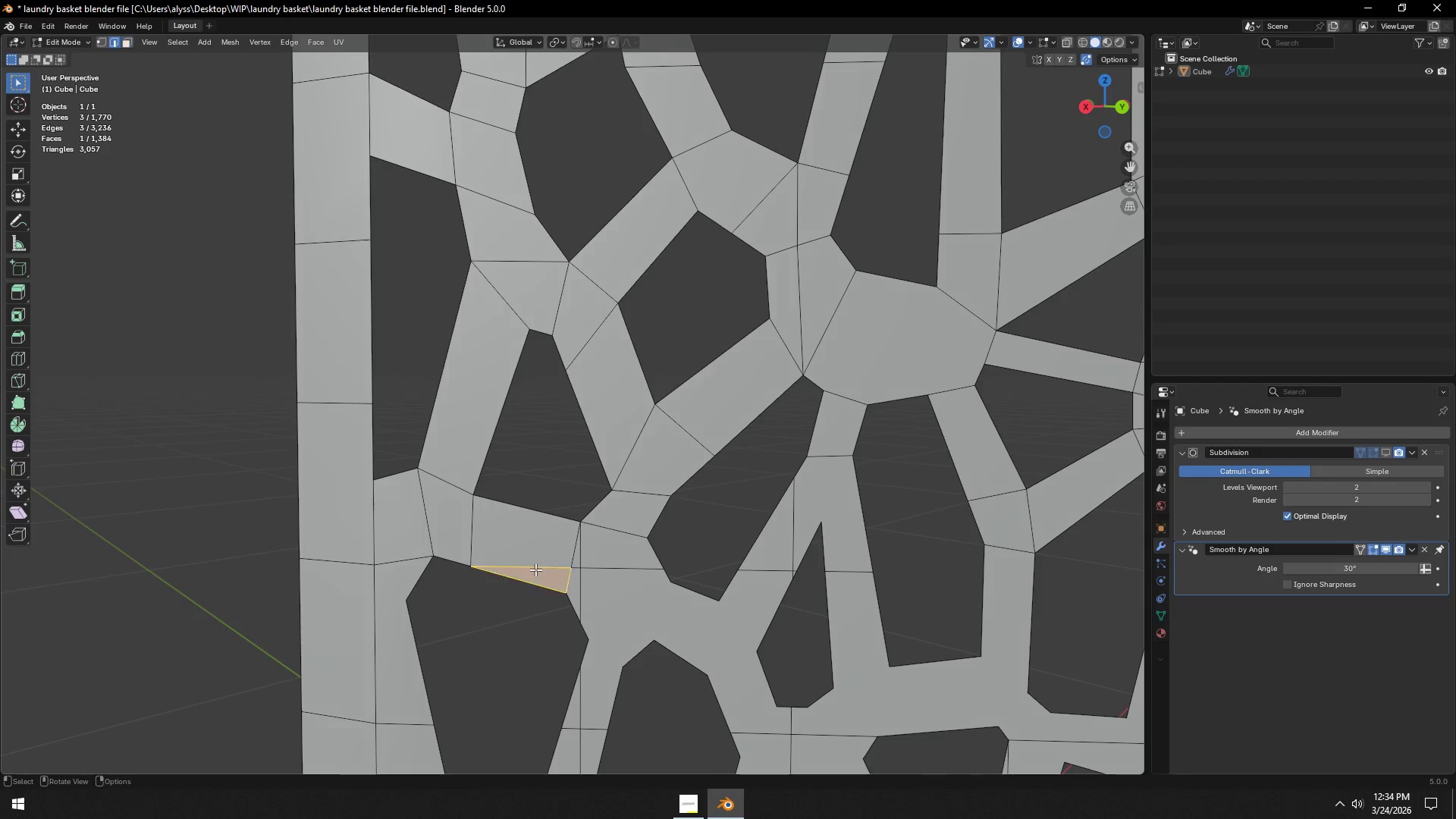 
left_click([535, 569])
 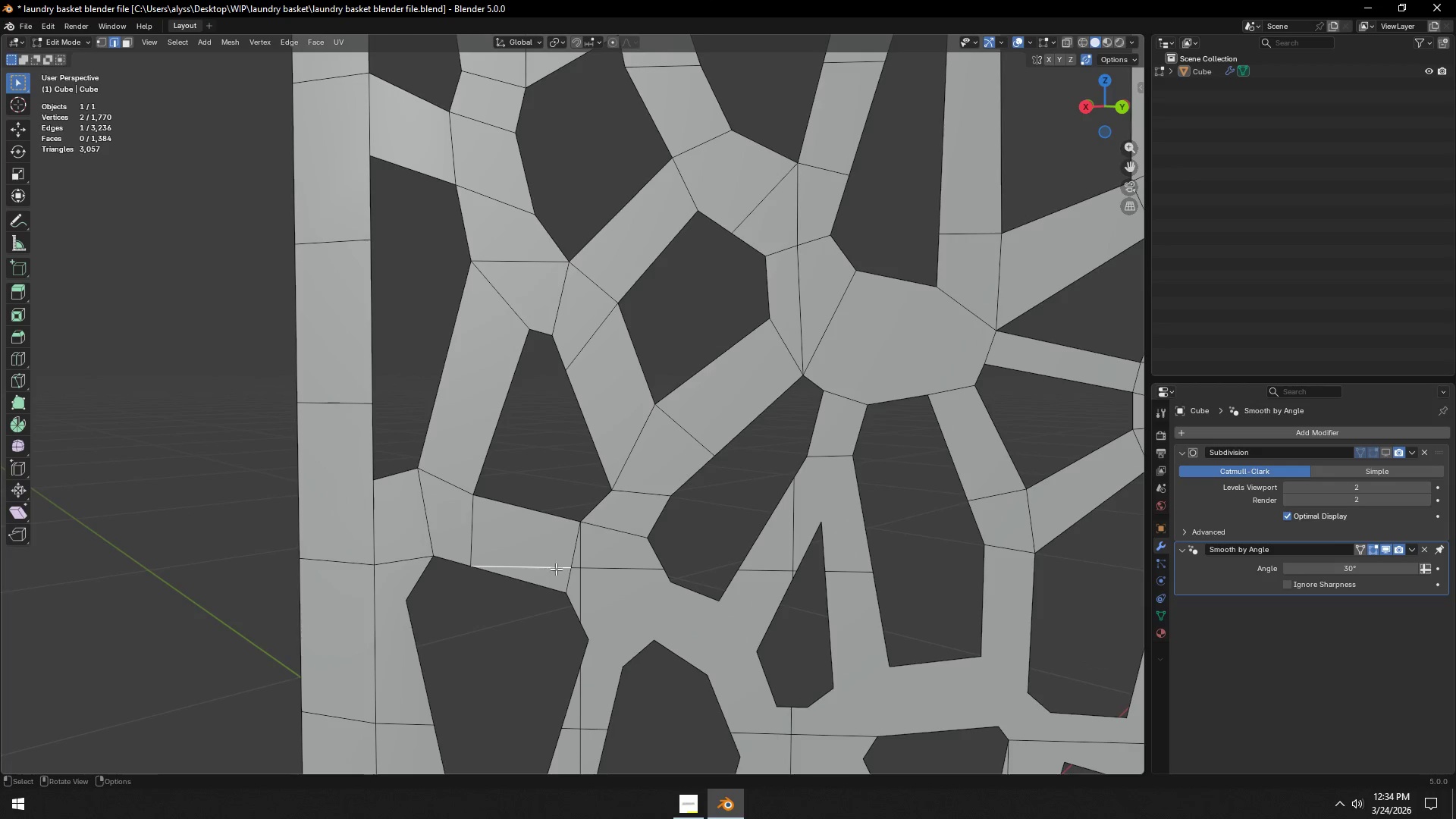 
hold_key(key=ShiftLeft, duration=0.91)
left_click([579, 568])
 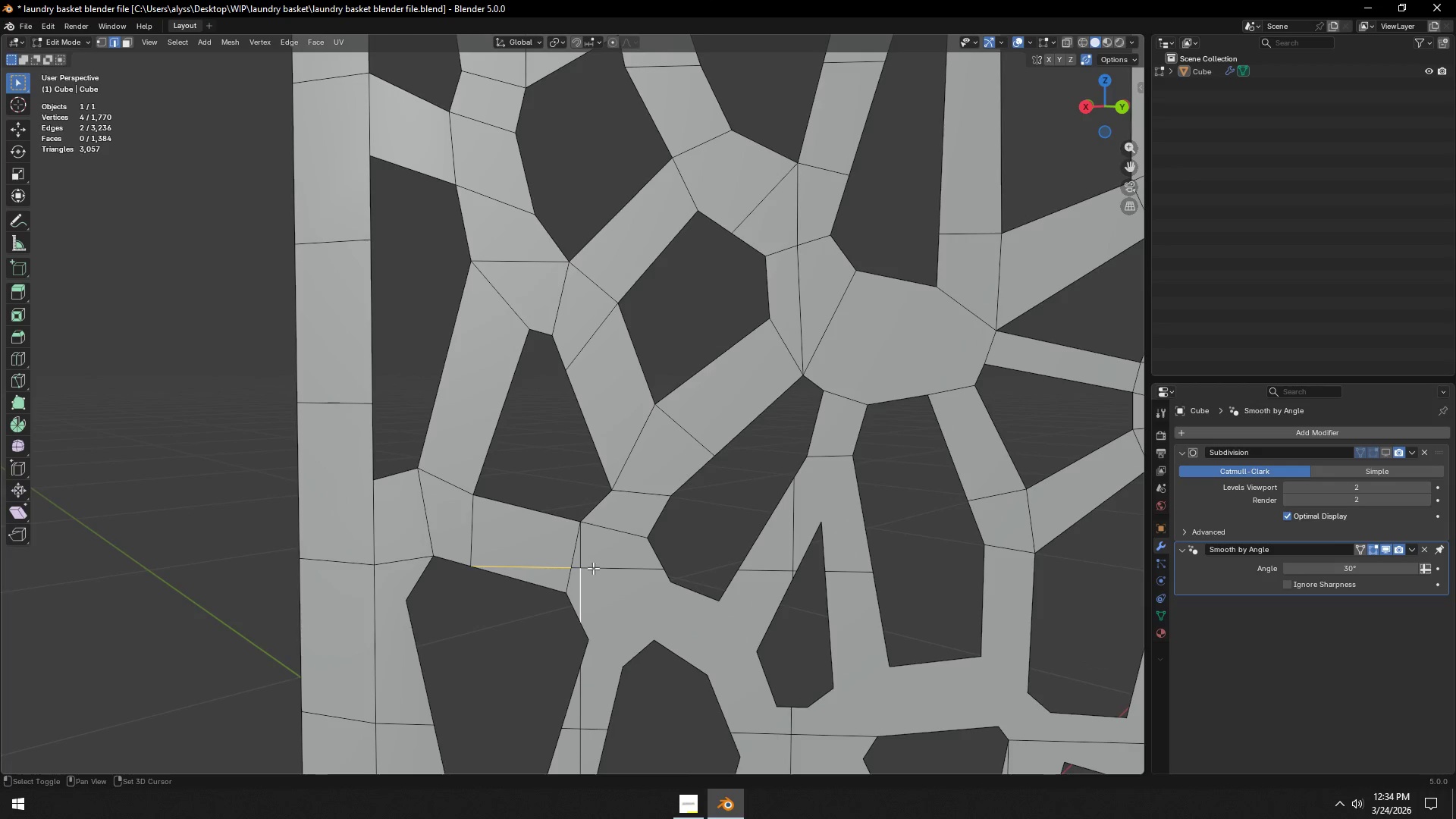 
hold_key(key=ShiftLeft, duration=8.64)
hold_key(key=AltLeft, duration=0.61)
left_click([604, 567])
 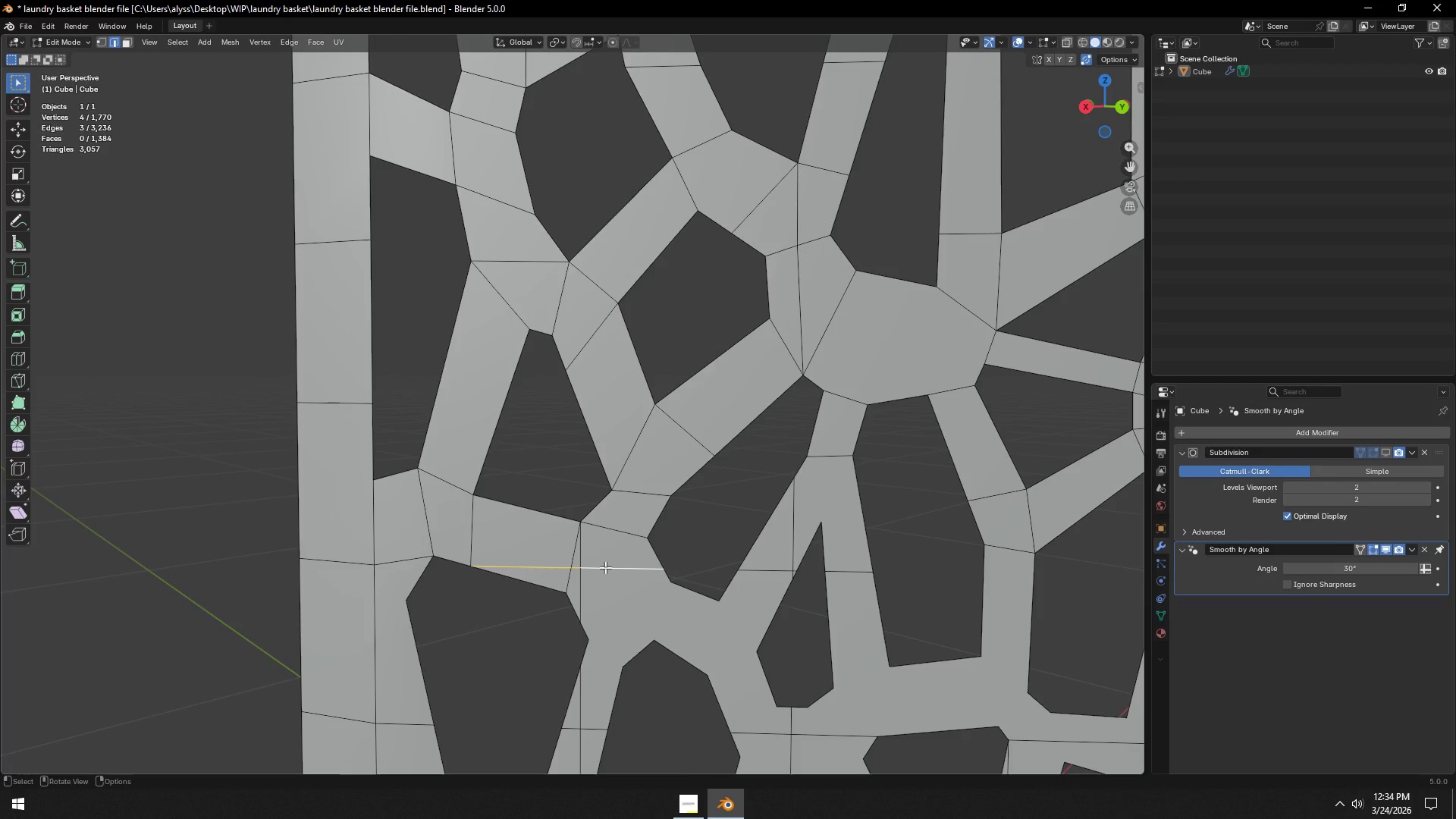 
key(C)
 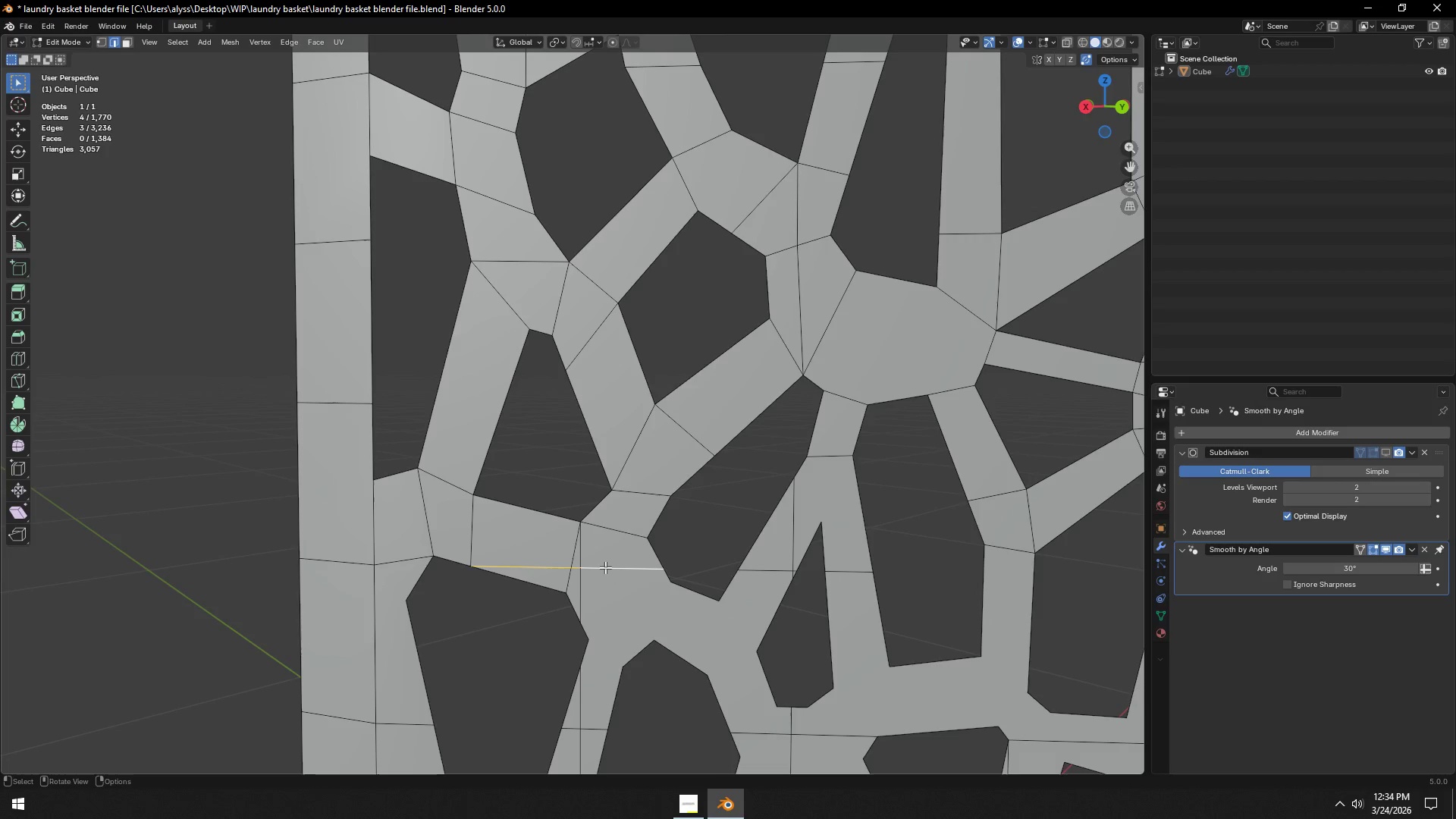 
right_click([605, 567])
 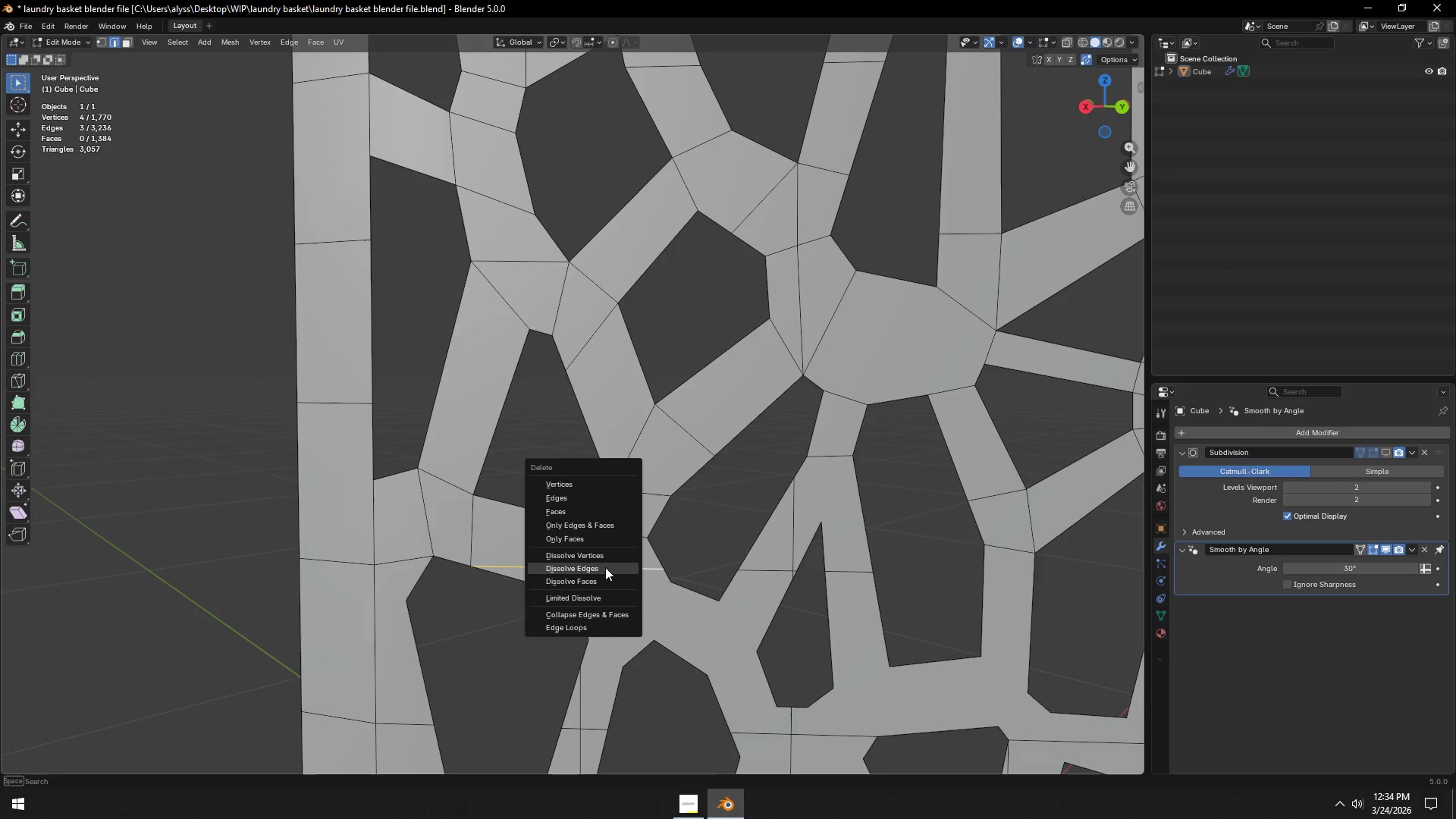 
key(X)
 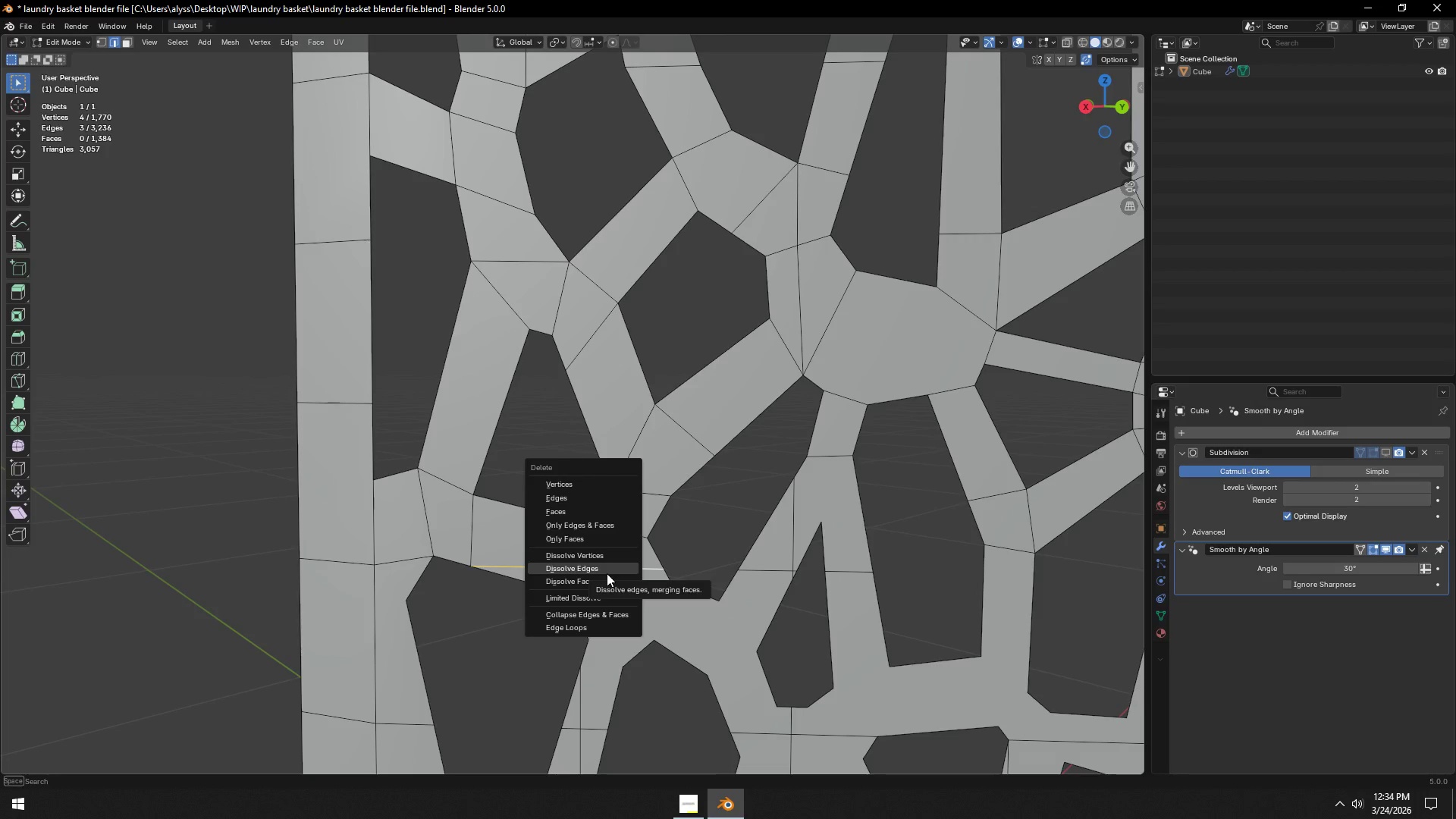 
left_click([607, 573])
 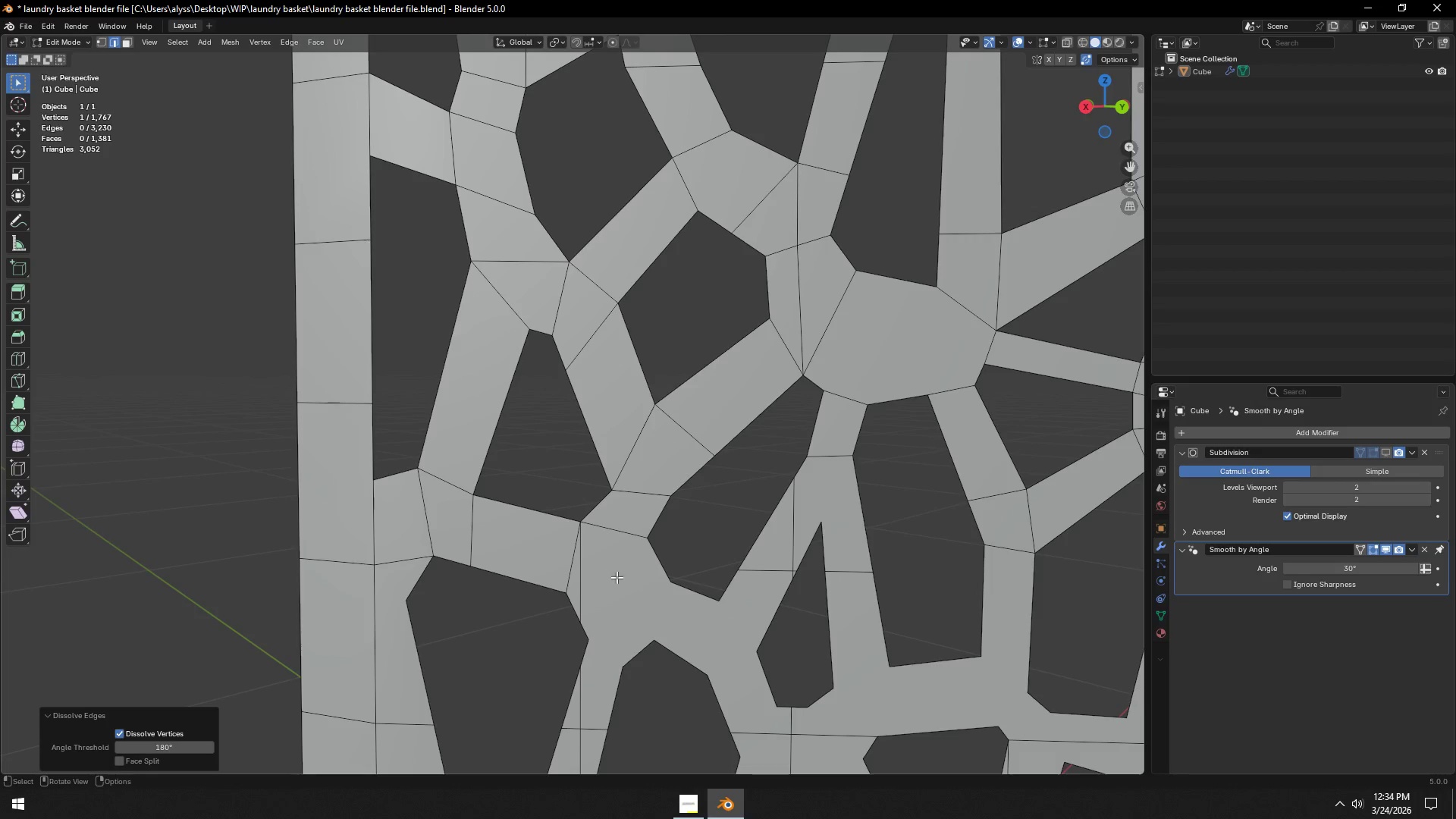 
key(1)
 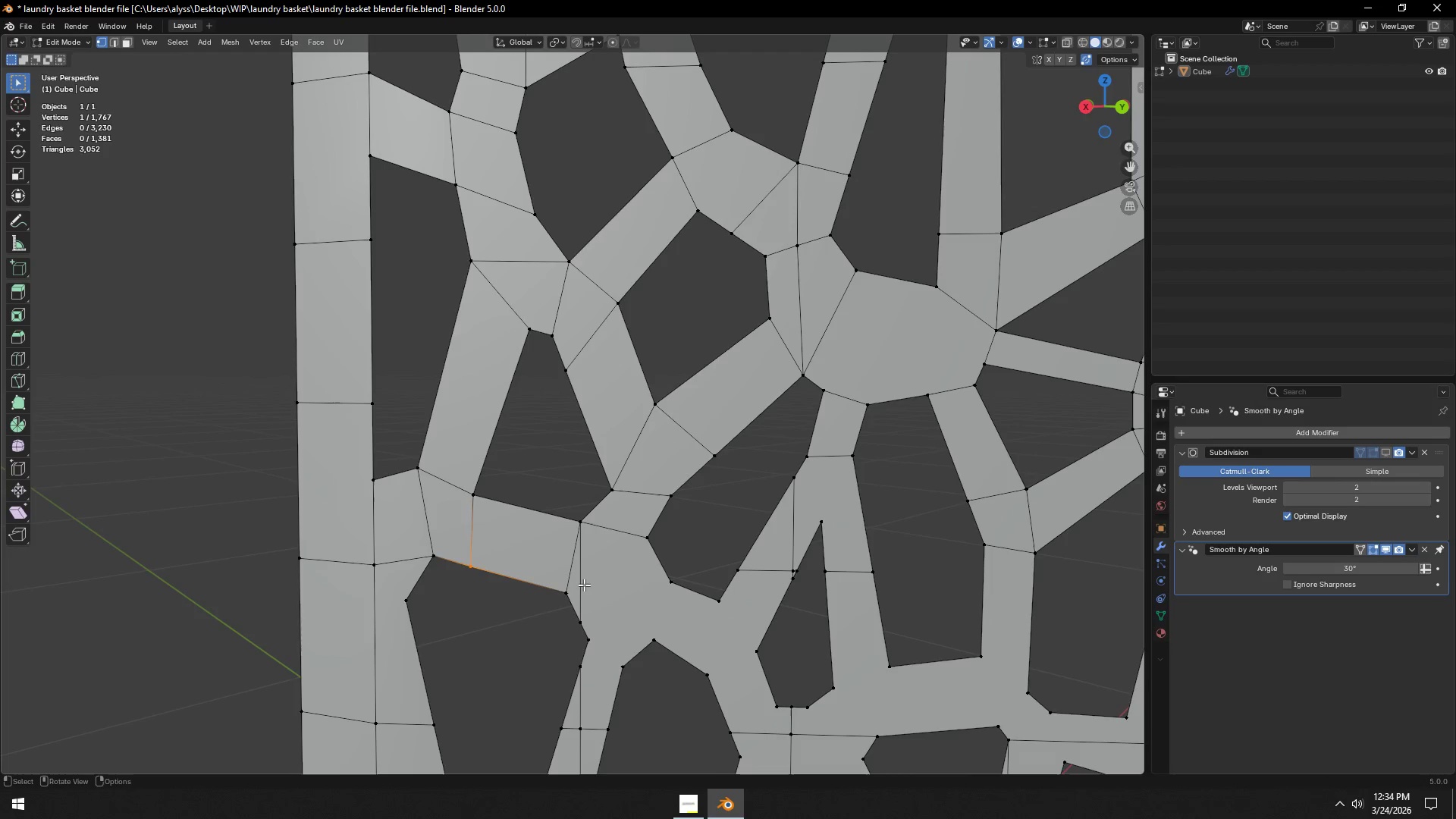 
left_click([580, 607])
 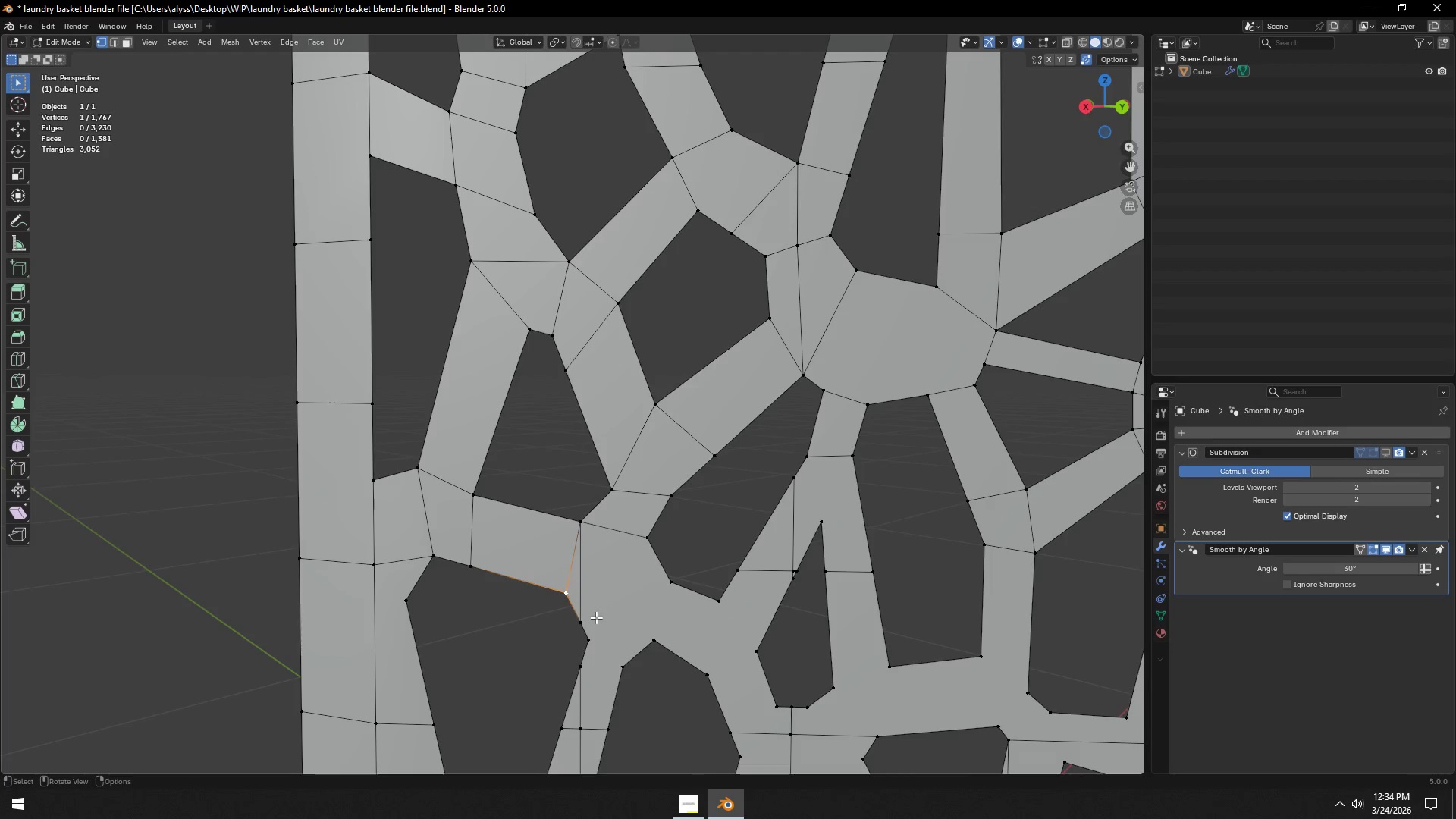 
left_click([590, 622])
 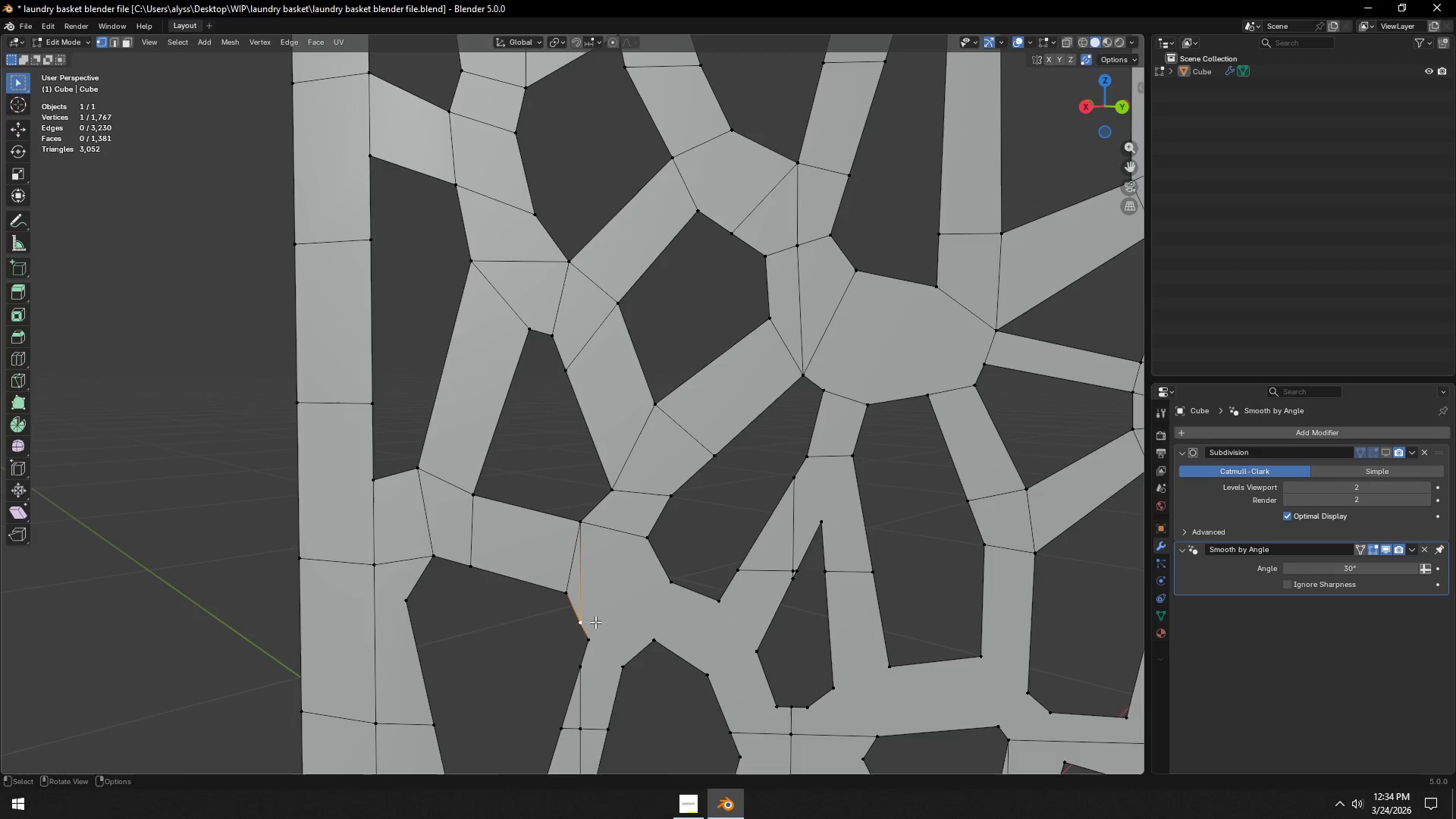 
type(gg)
 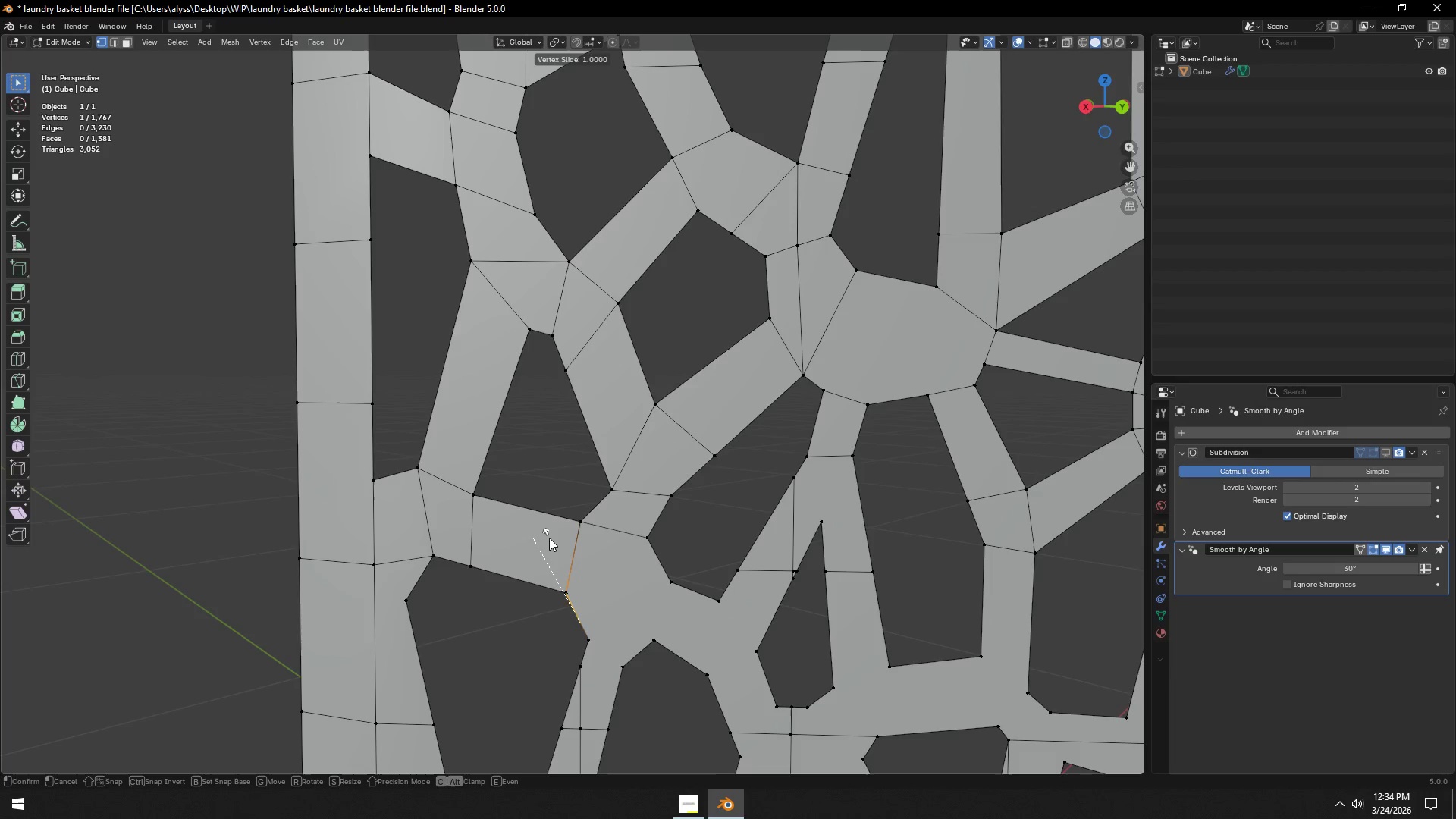 
left_click([549, 537])
 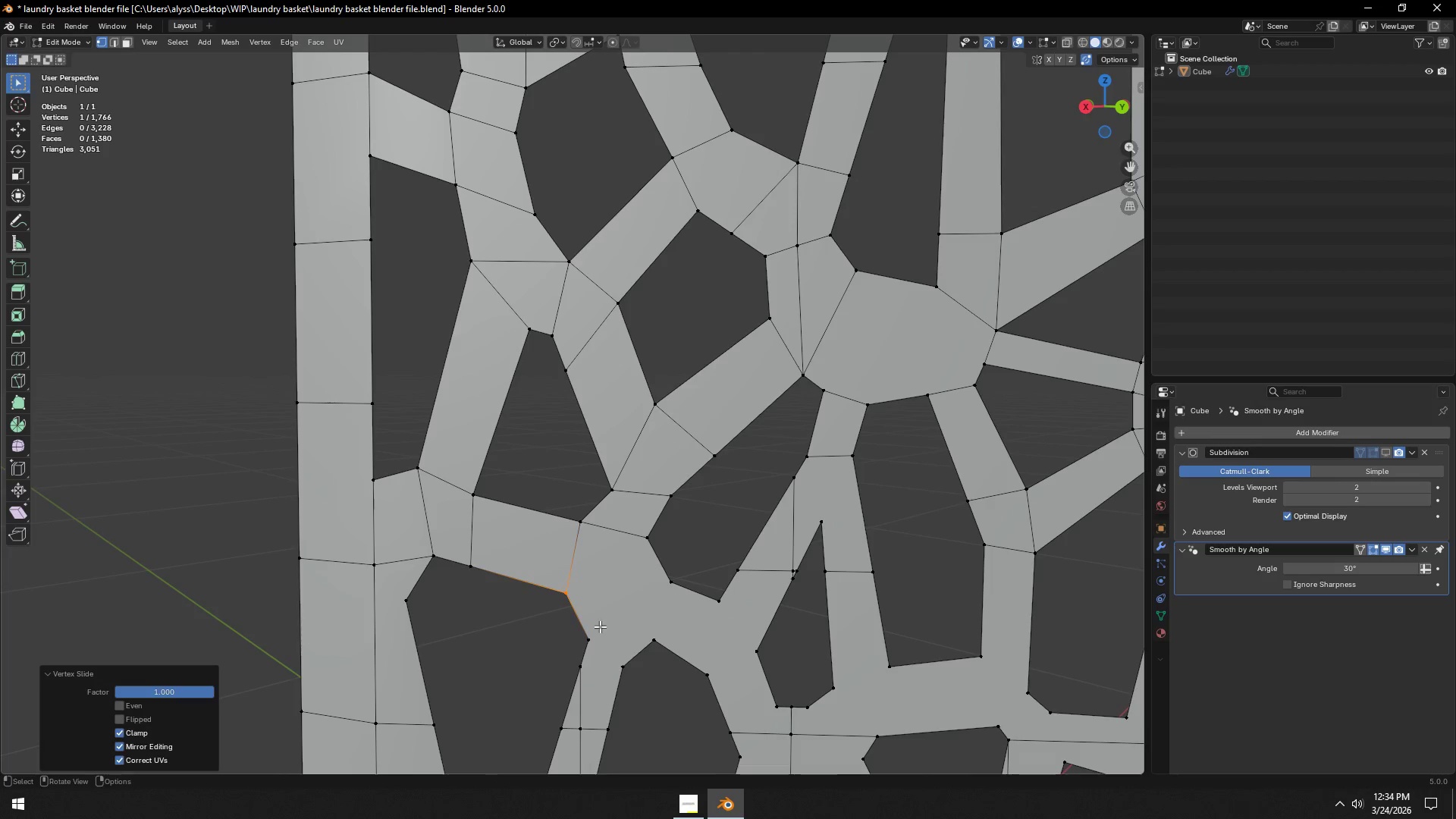 
left_click([593, 629])
 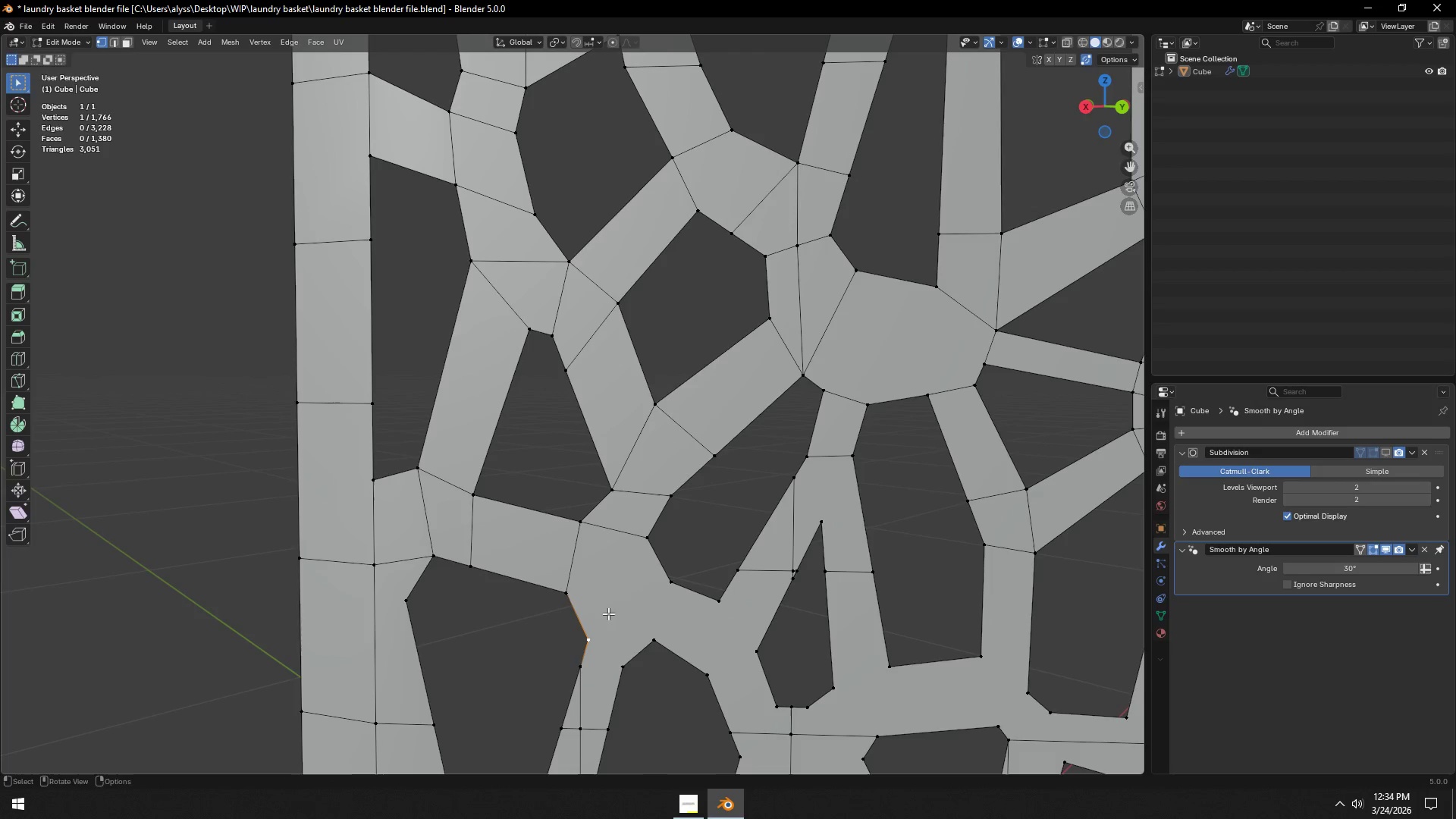 
hold_key(key=ShiftLeft, duration=0.48)
left_click([648, 540])
 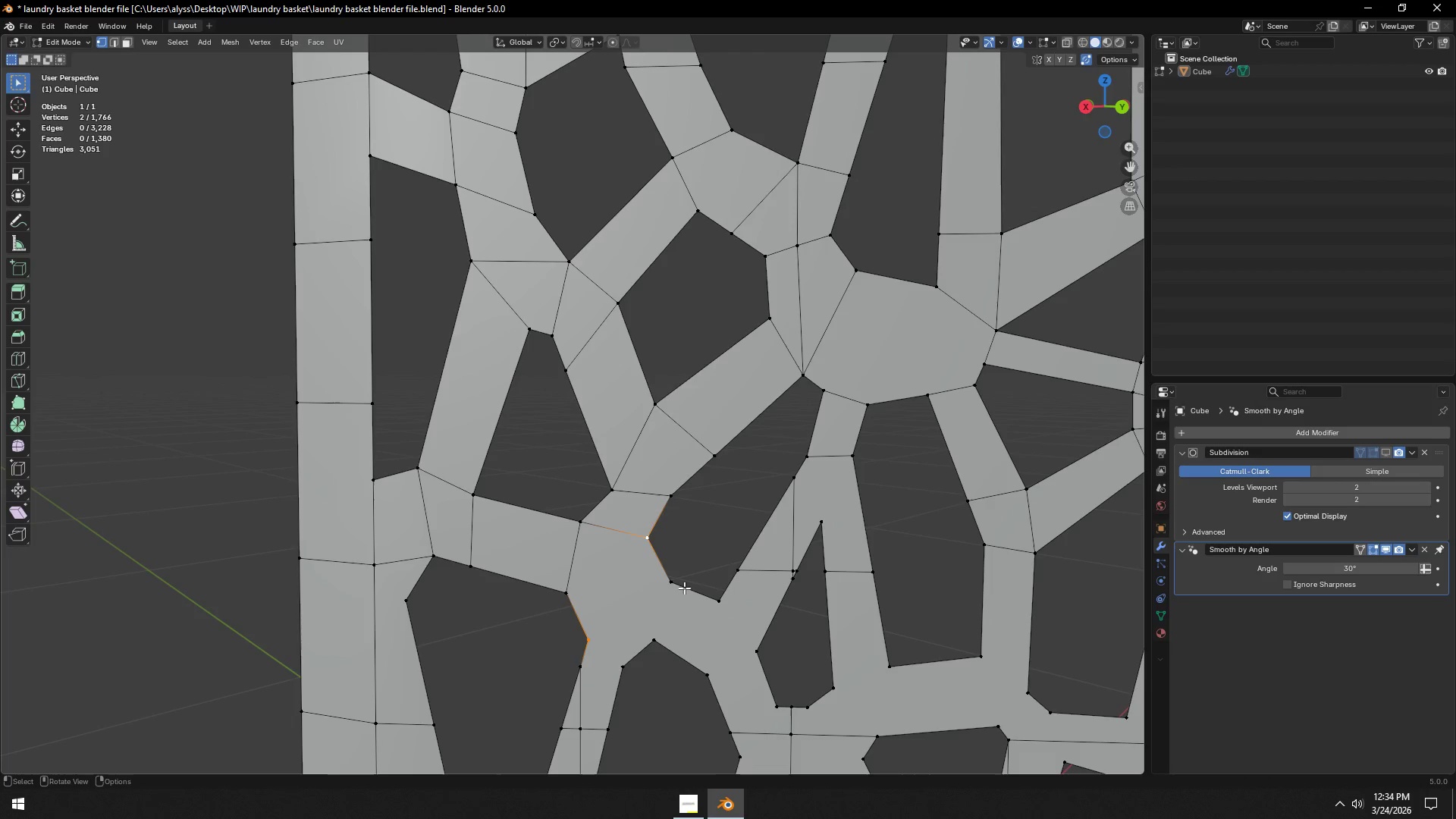 
key(J)
 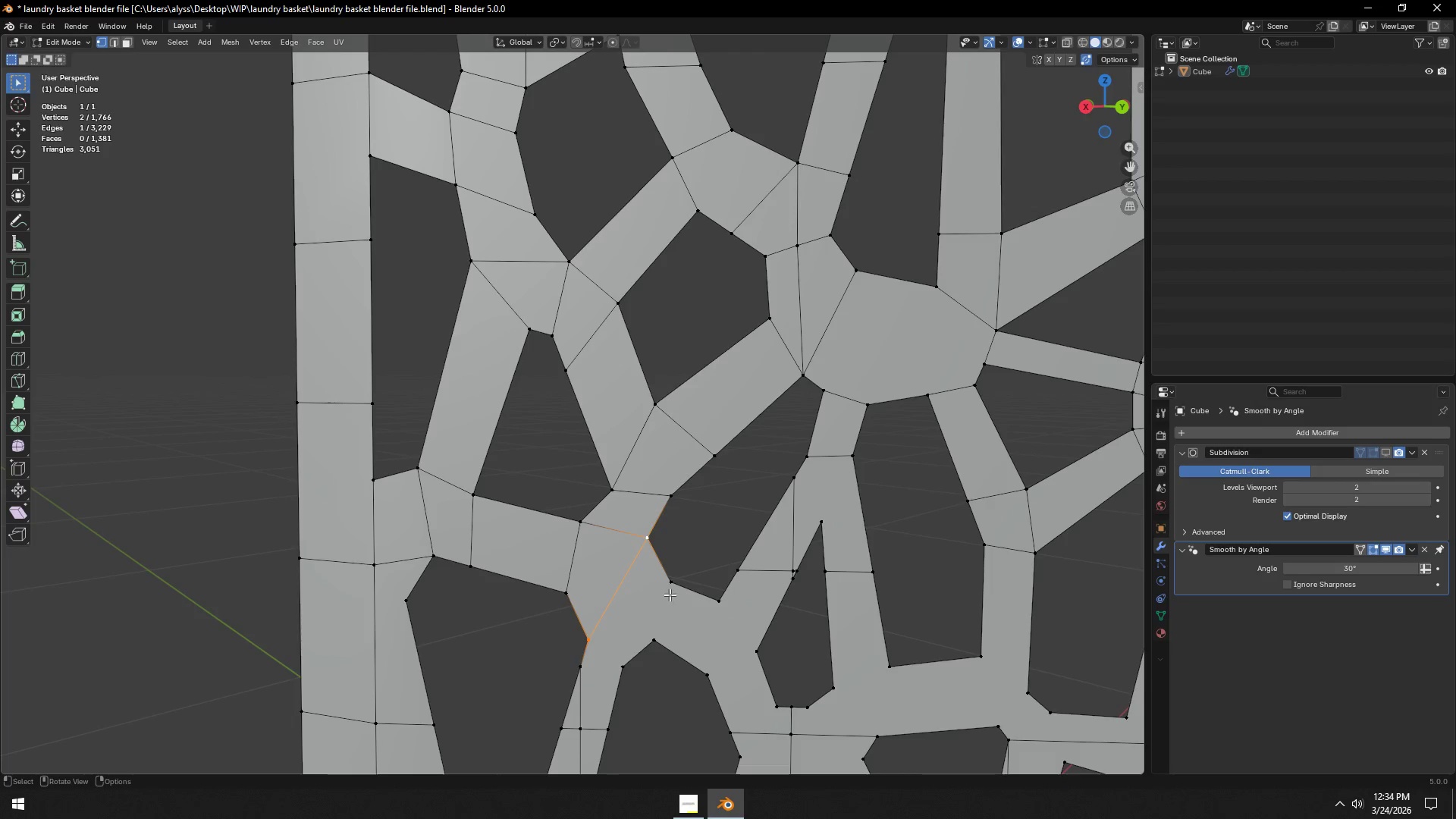 
left_click([670, 595])
 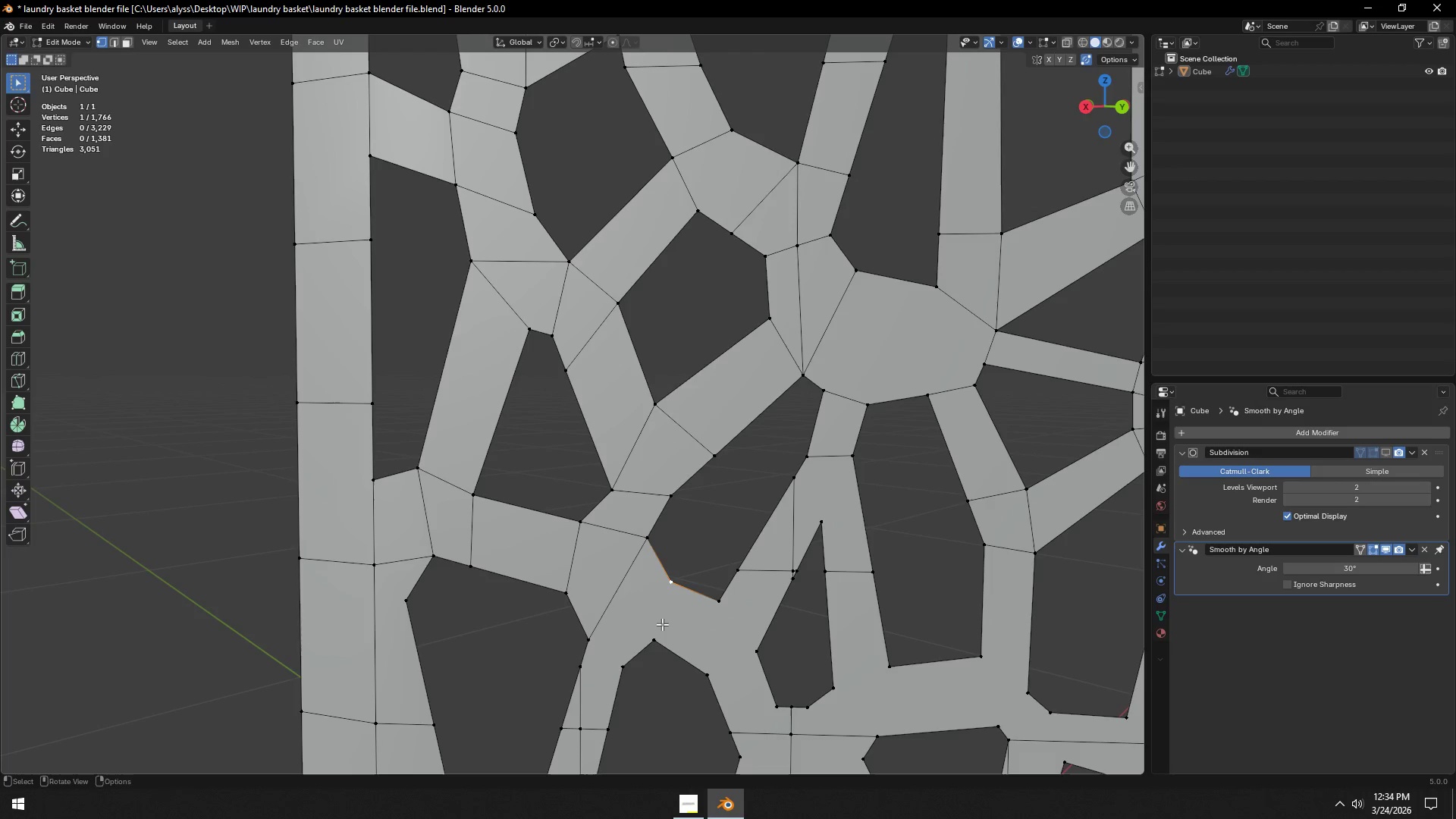 
hold_key(key=ShiftLeft, duration=0.36)
double_click([659, 635])
 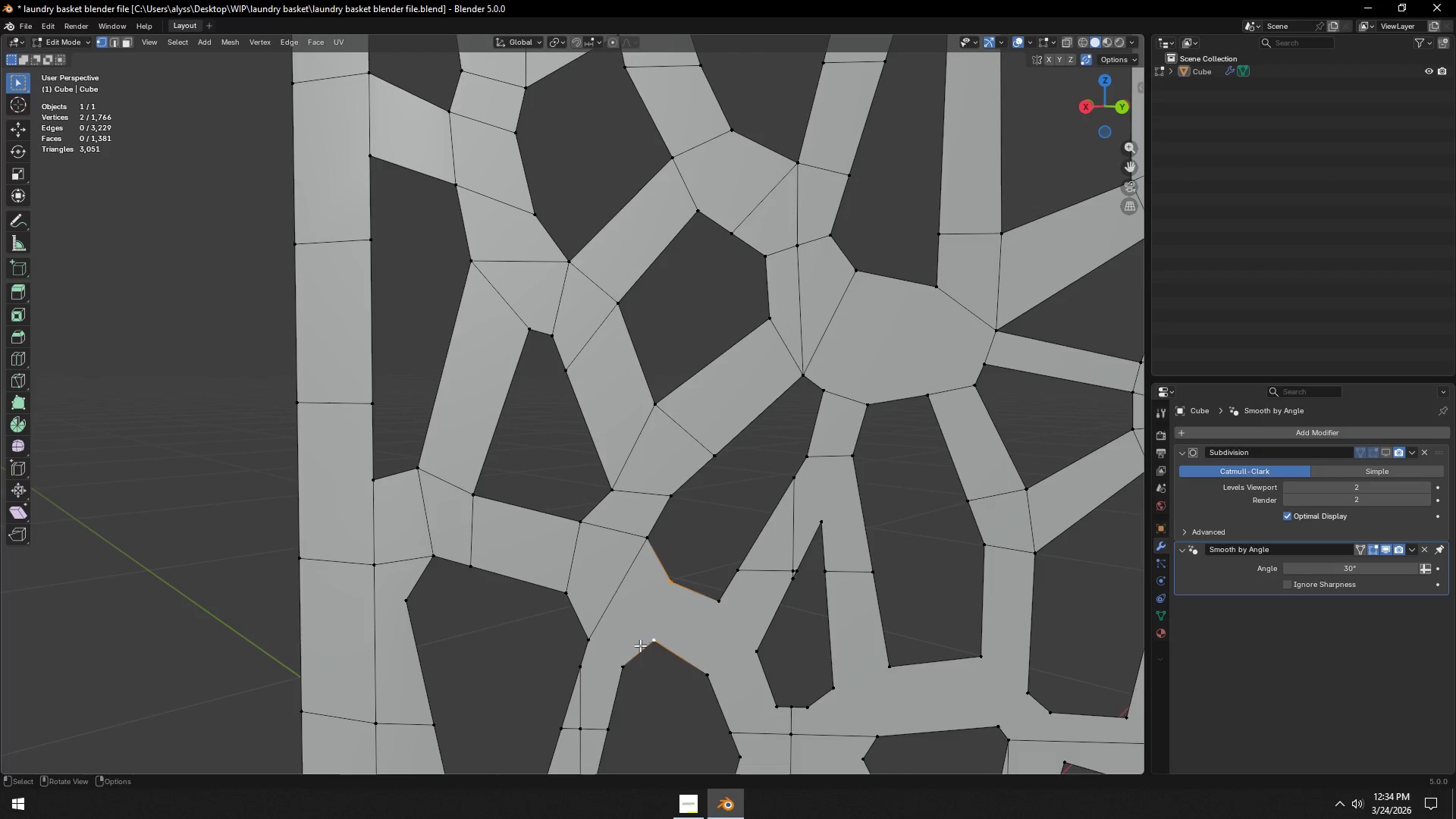 
key(J)
 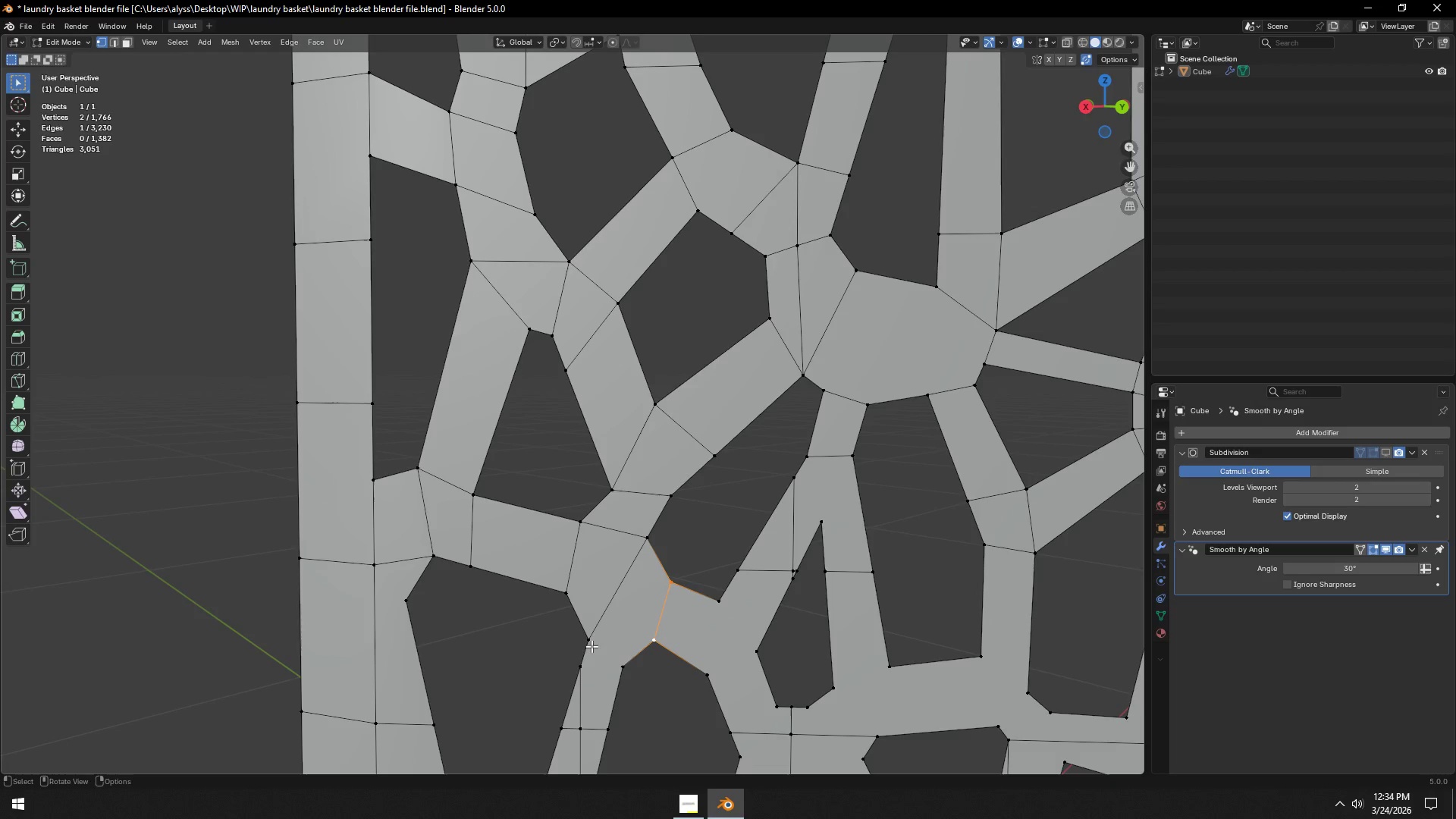 
left_click([588, 645])
 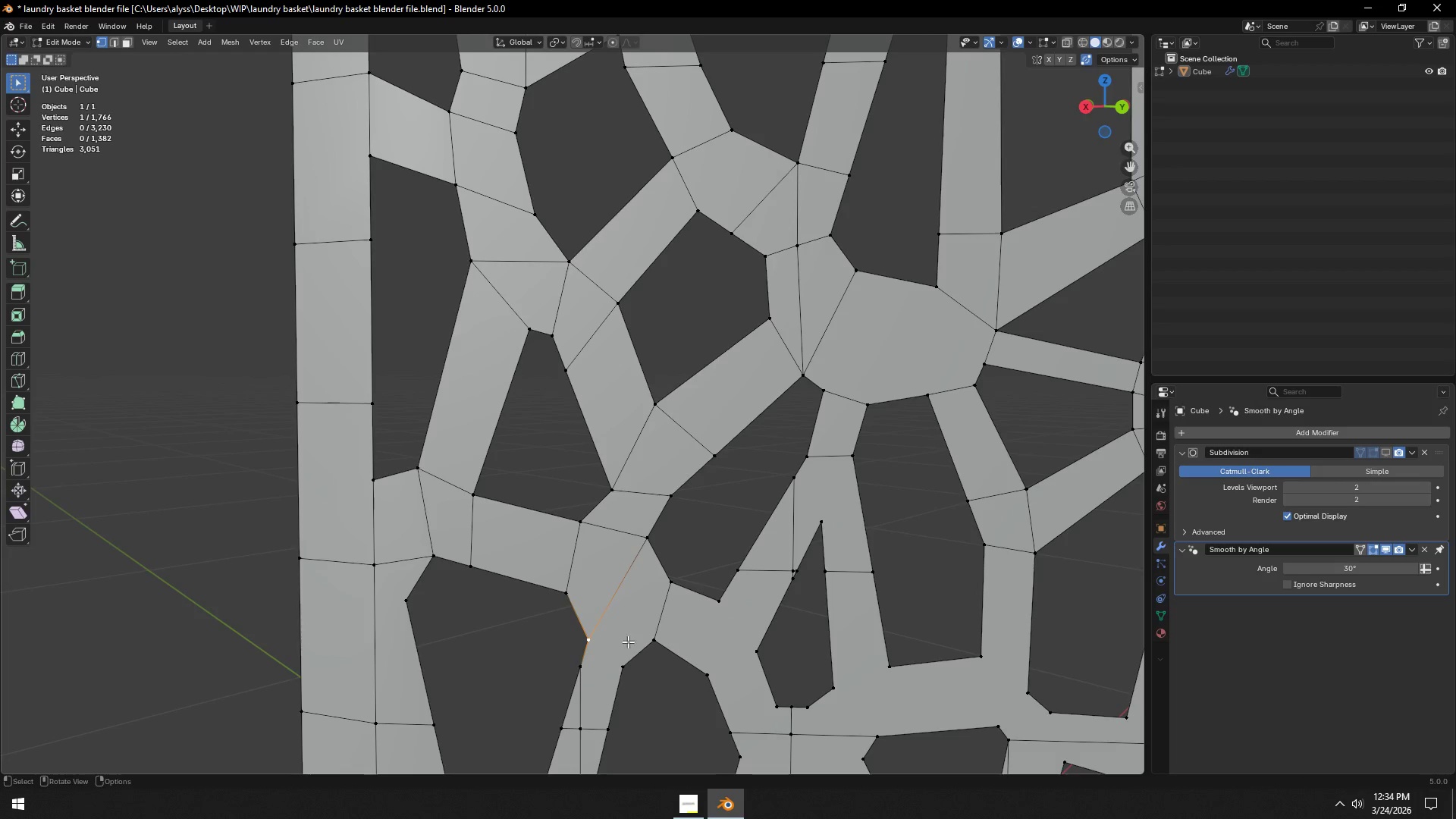 
hold_key(key=ShiftLeft, duration=0.81)
left_click([649, 642])
 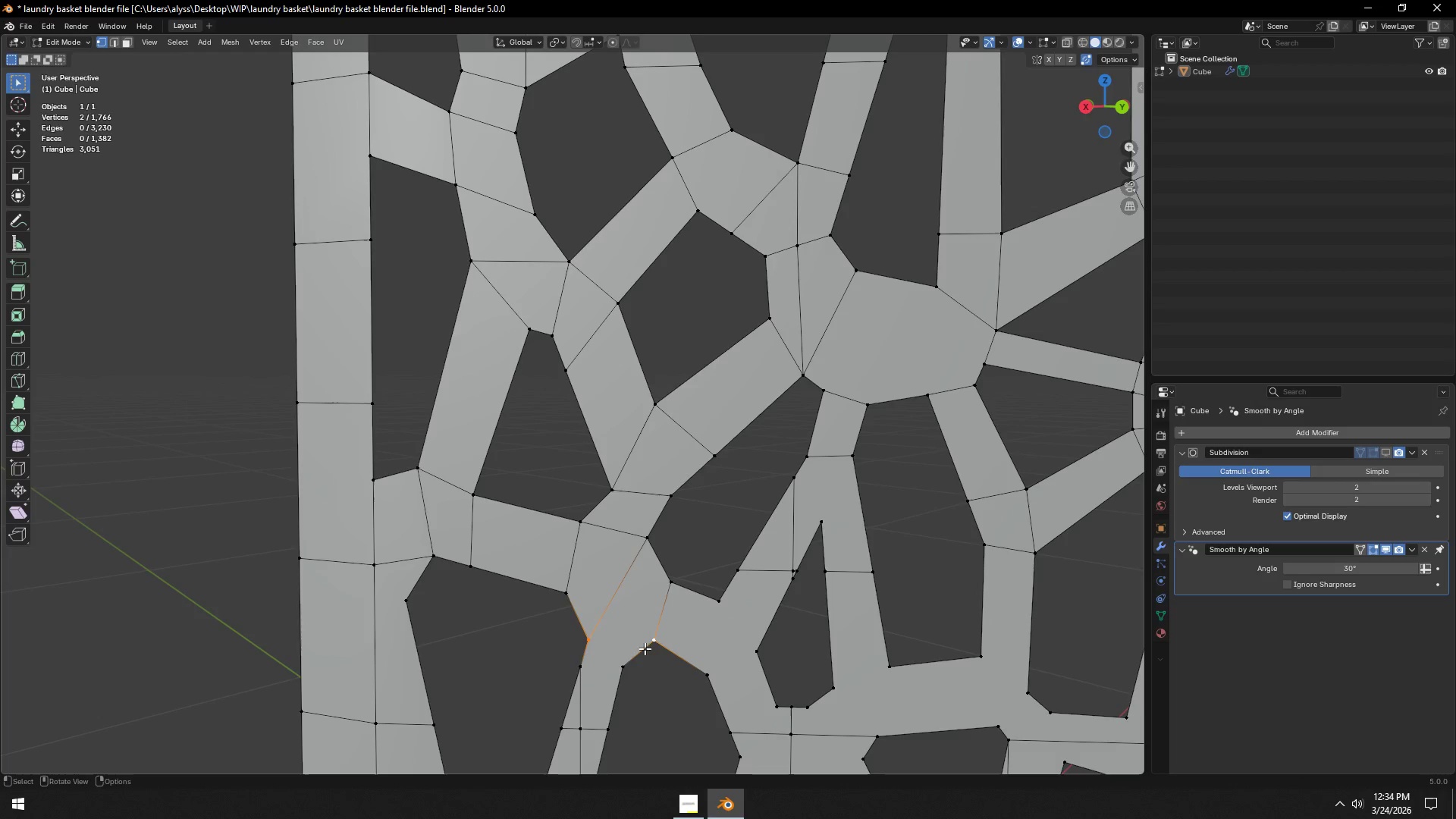 
key(J)
 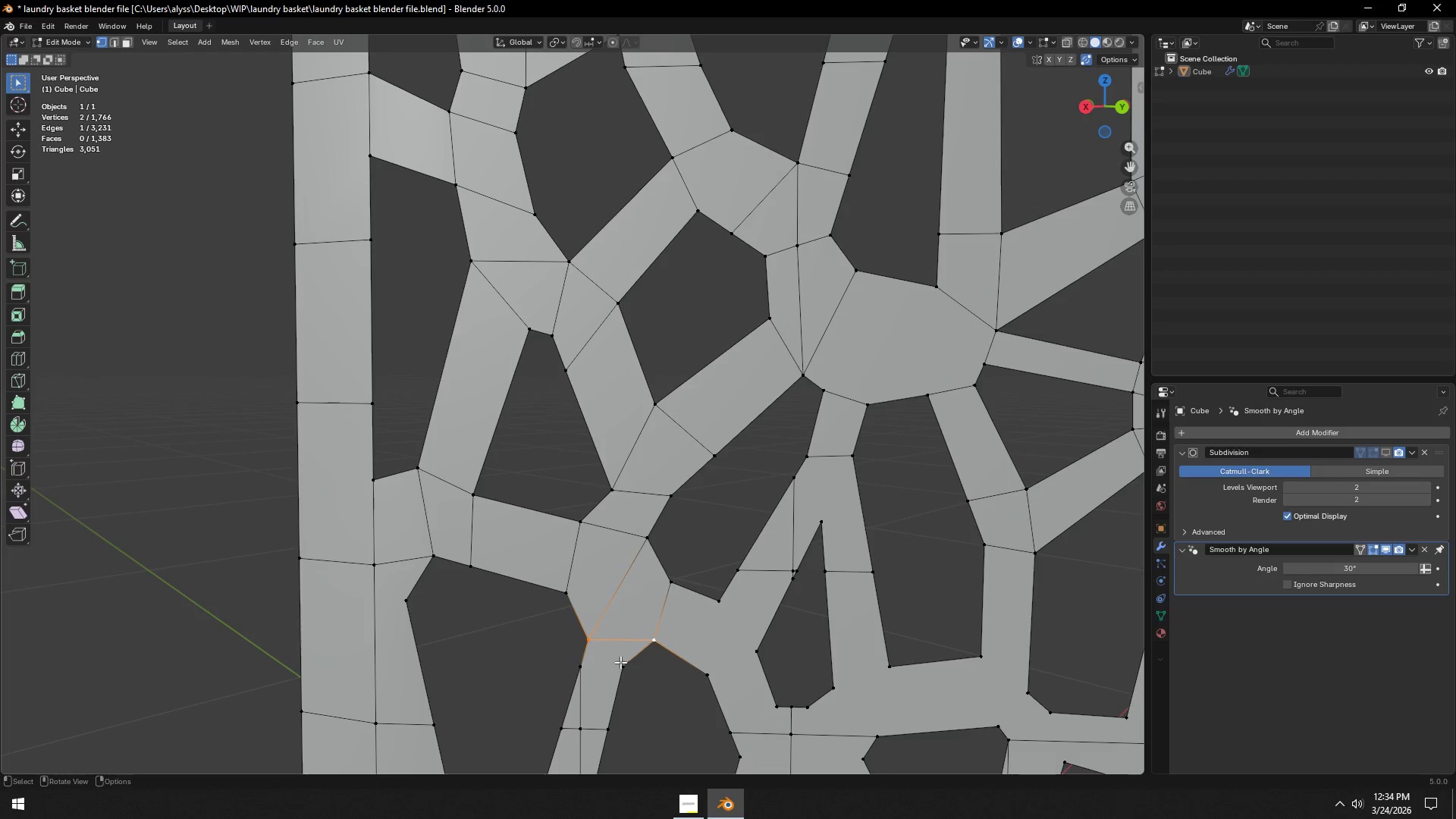 
left_click([618, 664])
 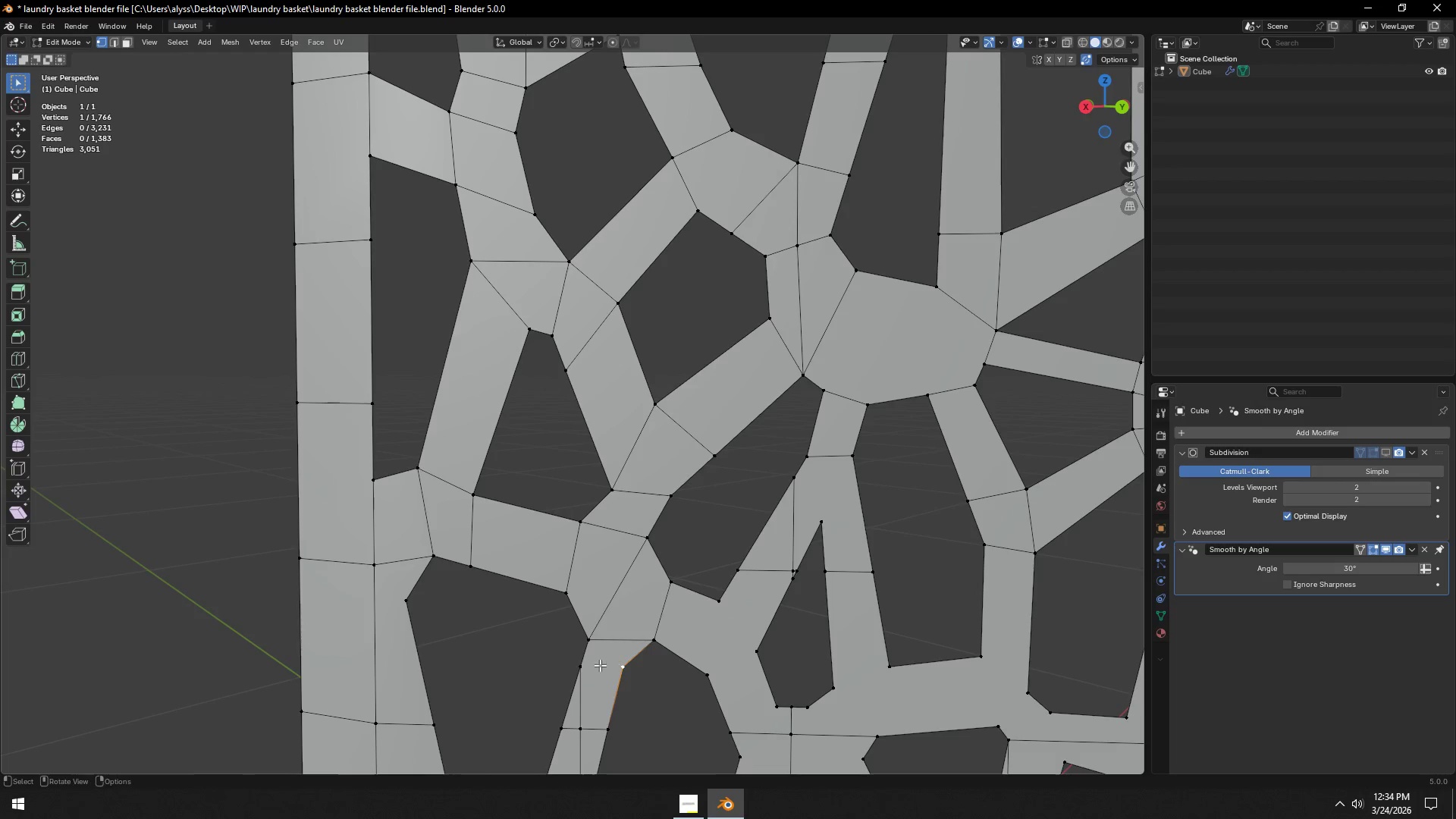 
hold_key(key=ShiftLeft, duration=0.47)
double_click([580, 665])
 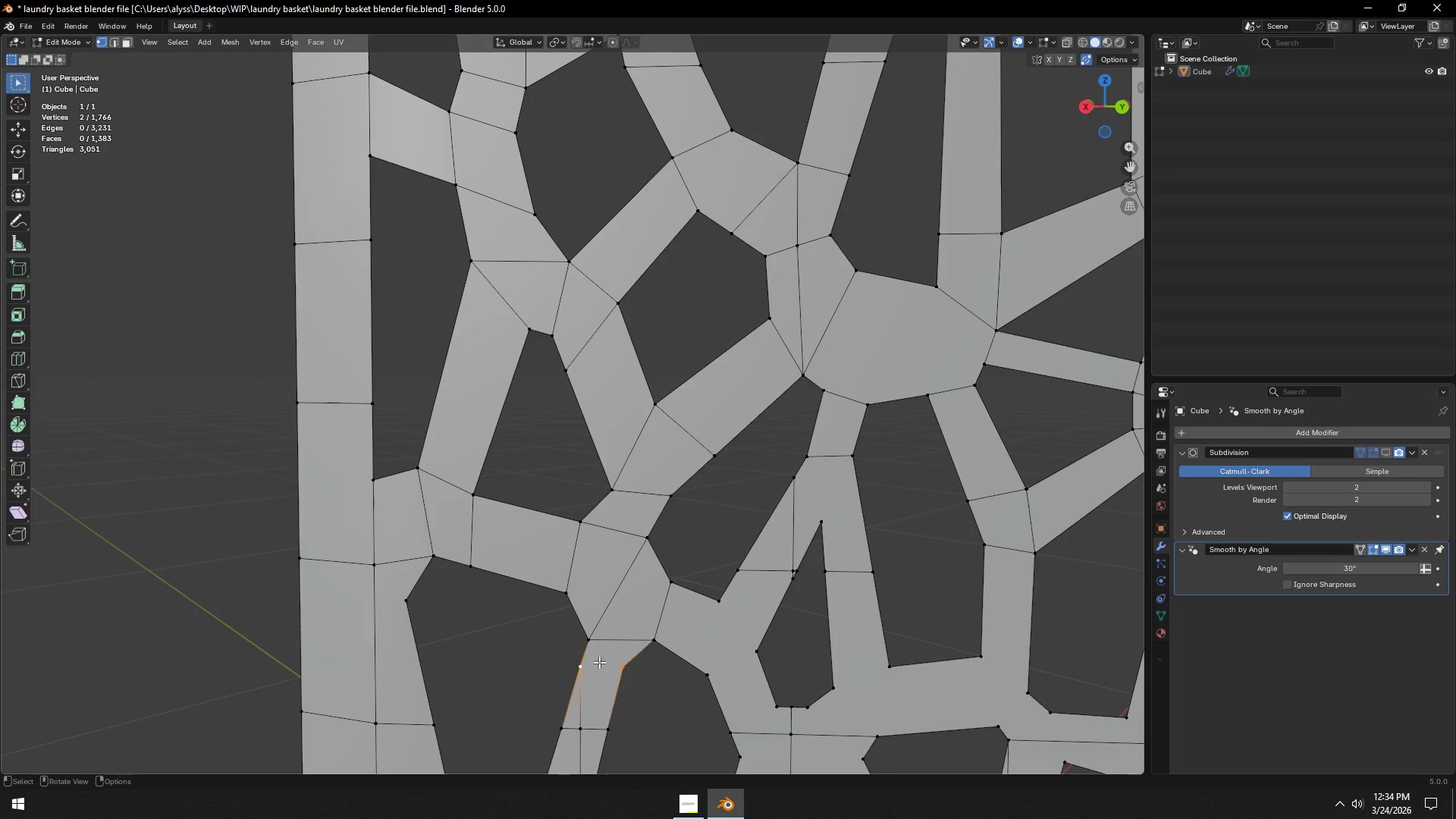 
key(J)
 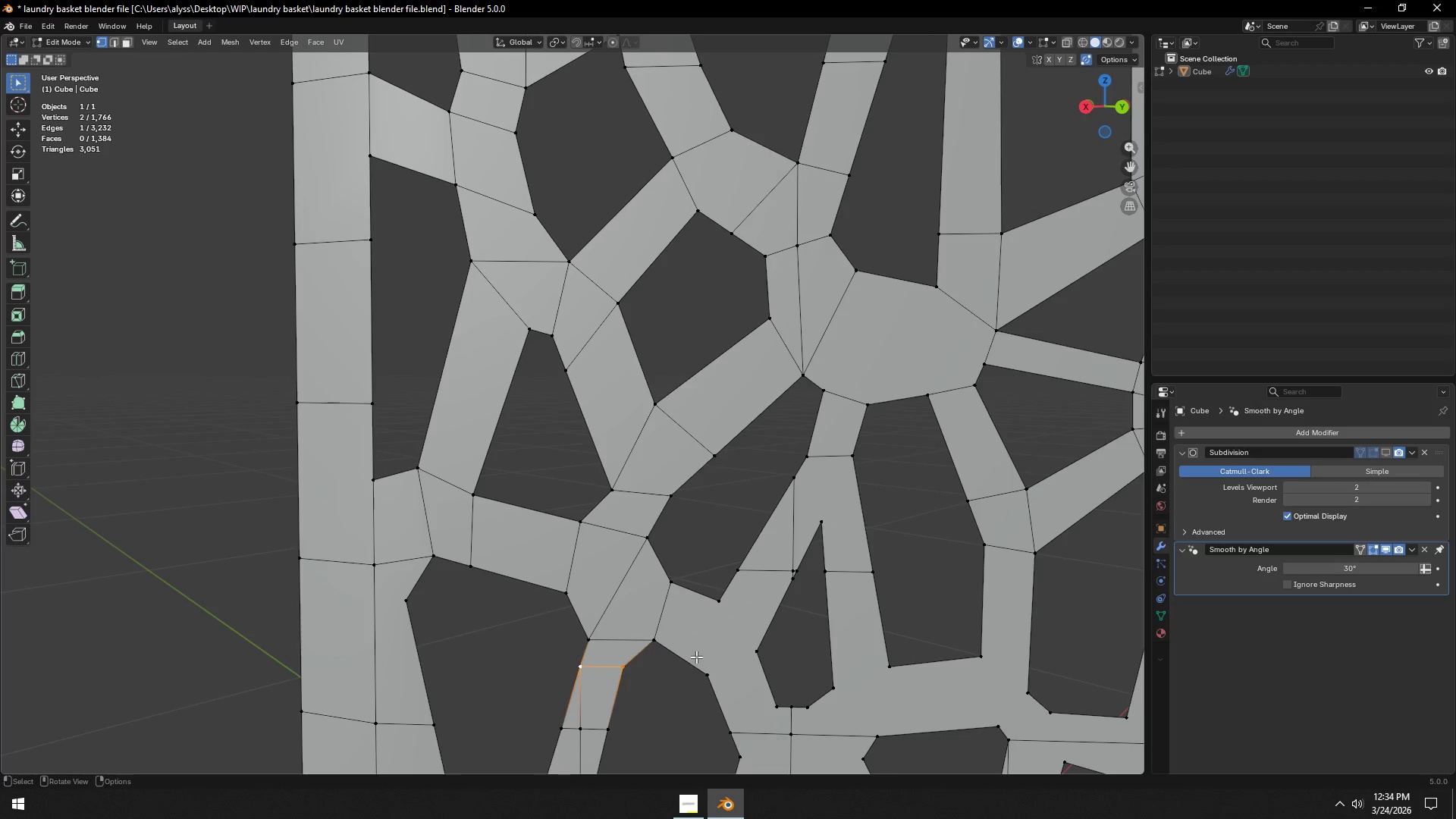 
left_click([707, 661])
 